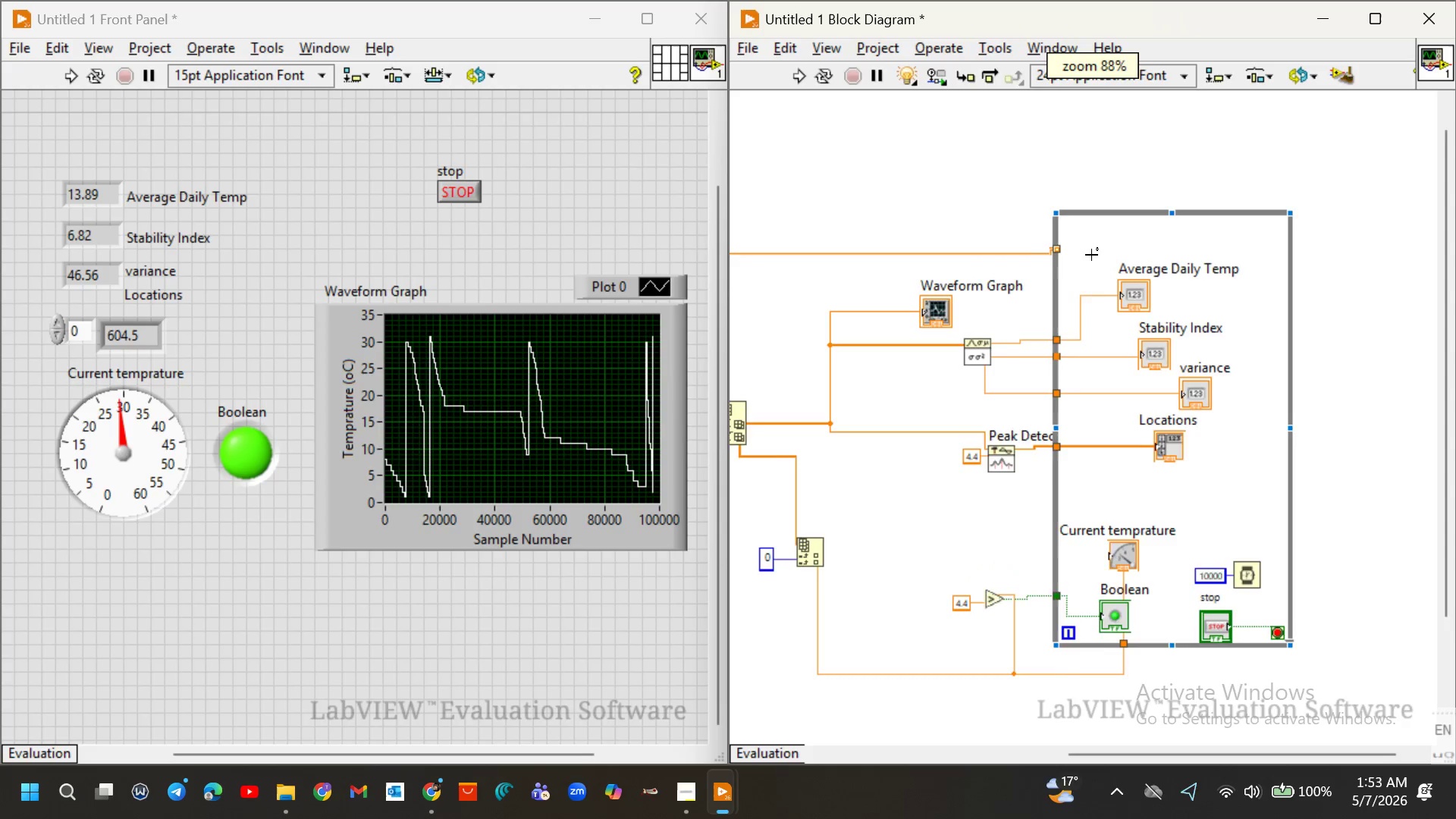 
key(Control+ControlLeft)
 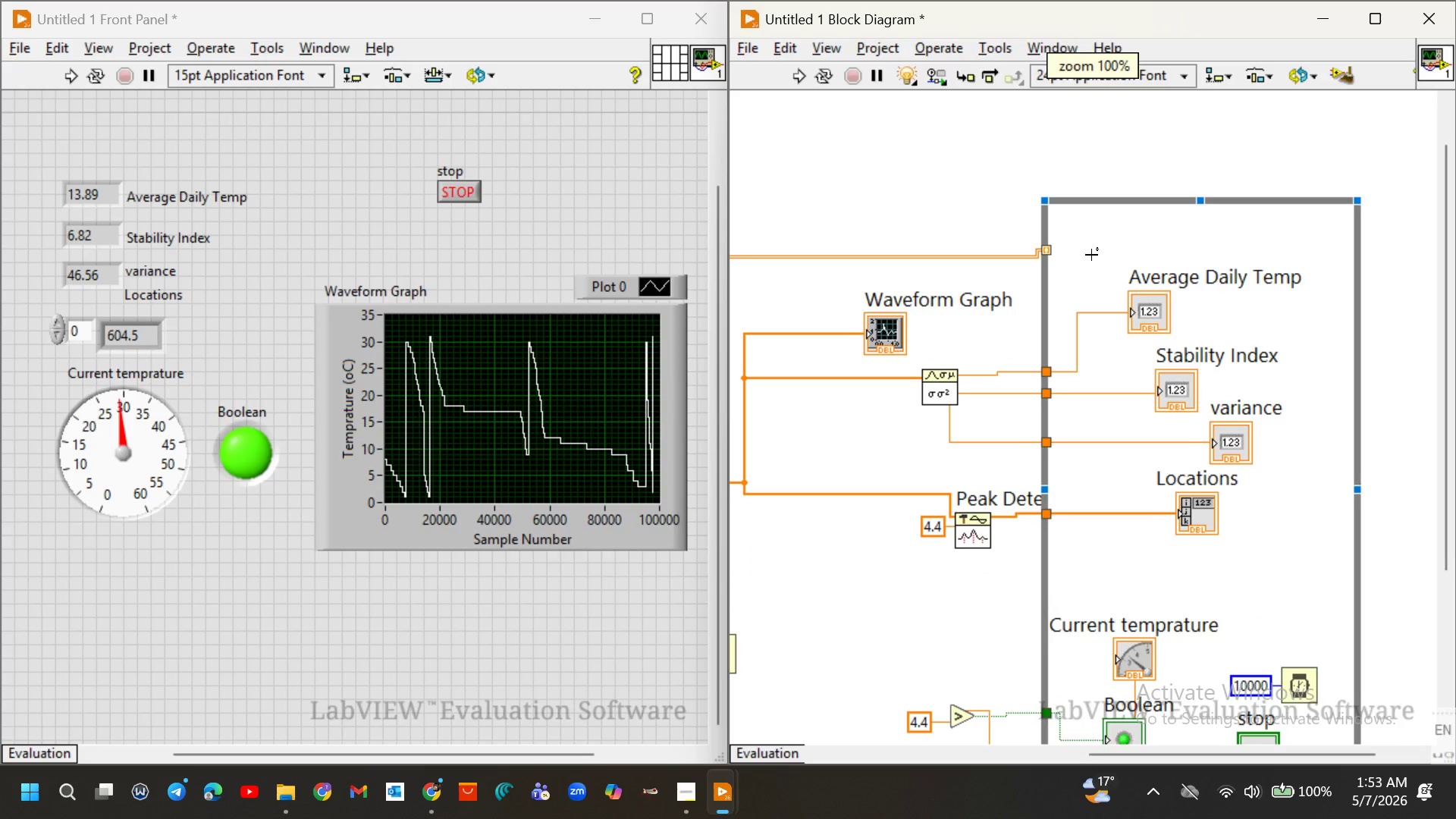 
key(Control+ControlLeft)
 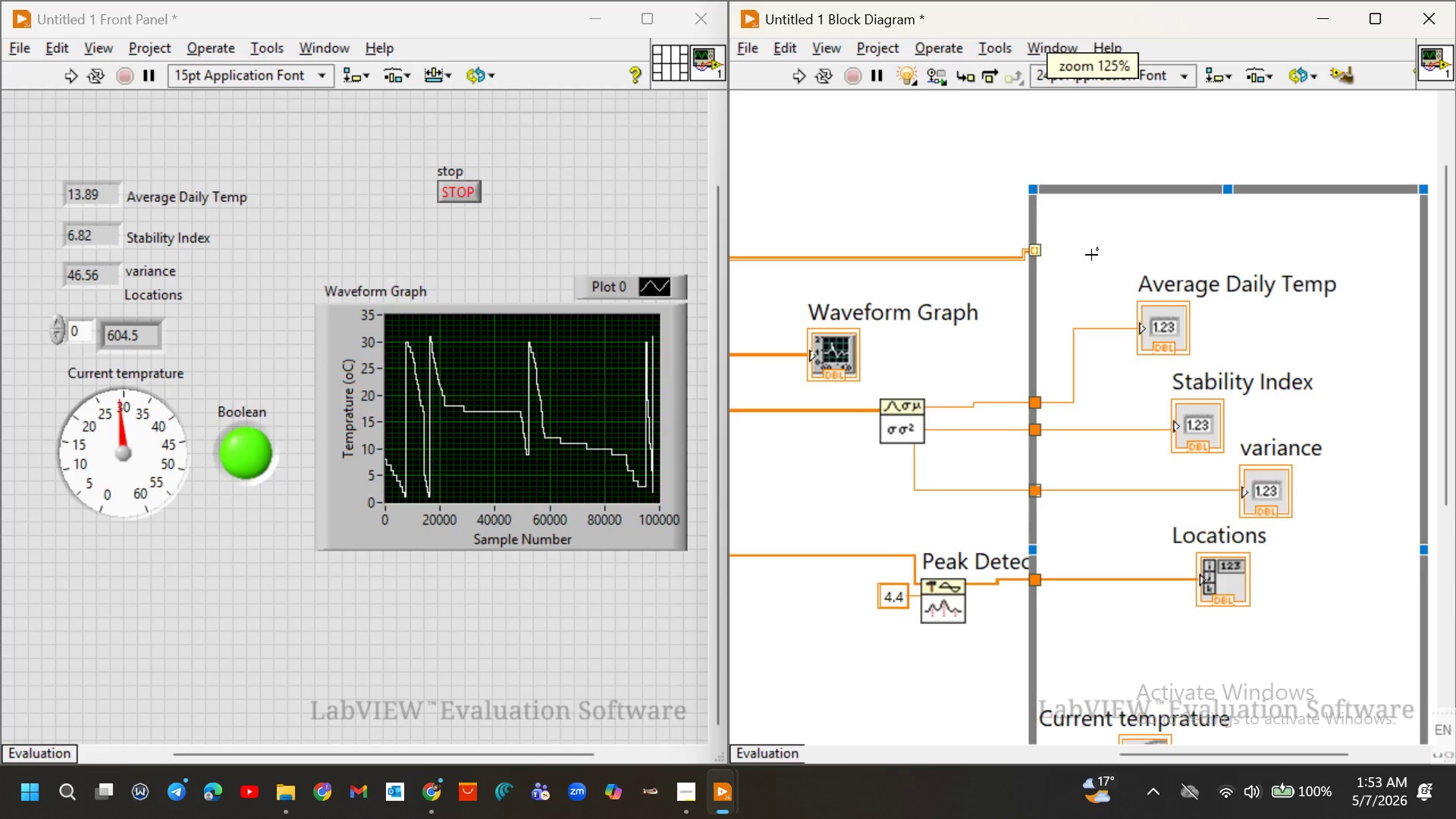 
hold_key(key=ControlLeft, duration=0.38)
scroll: coordinate [1091, 255], scroll_direction: up, amount: 14.0
 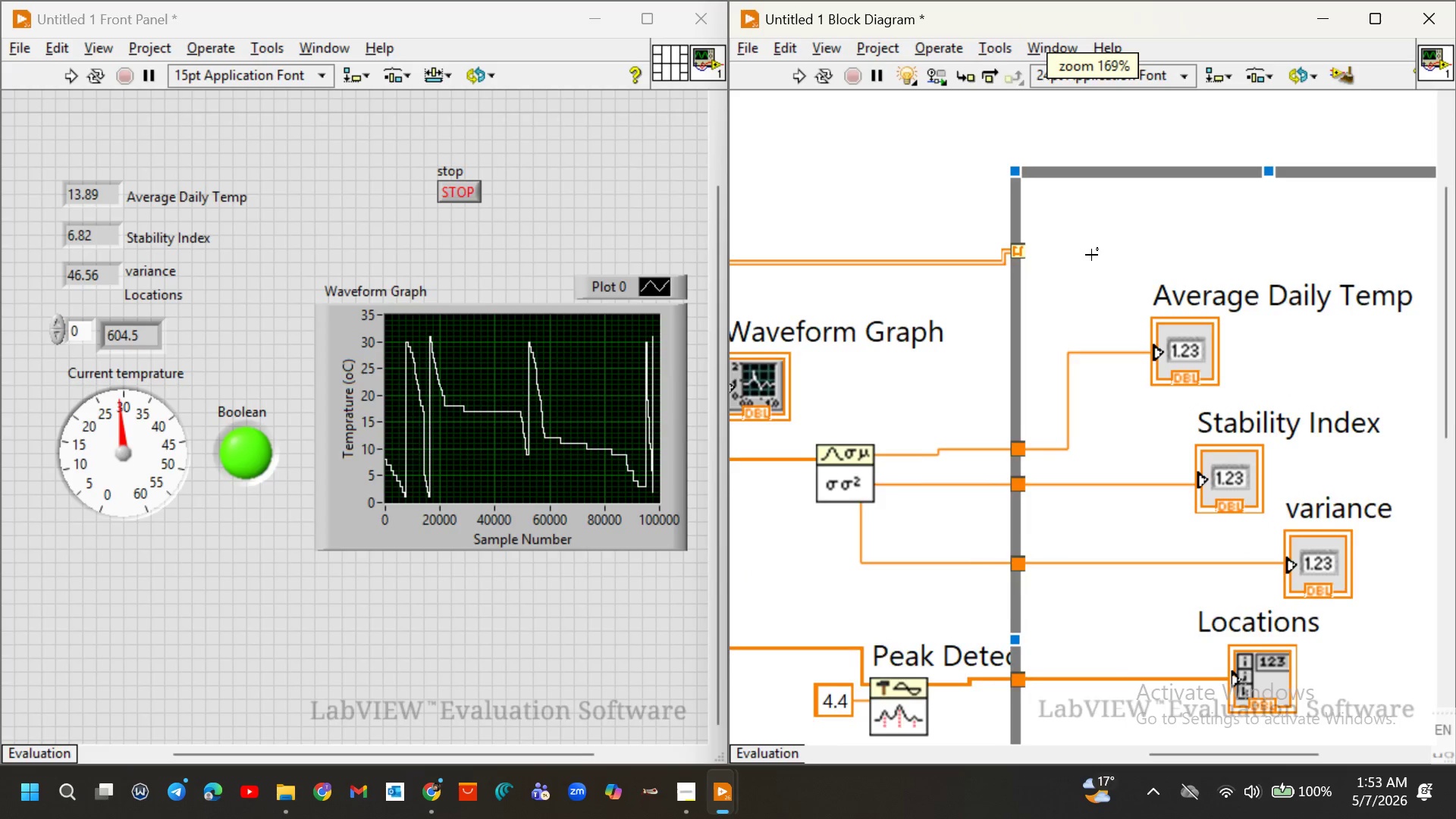 
hold_key(key=ControlLeft, duration=0.39)
 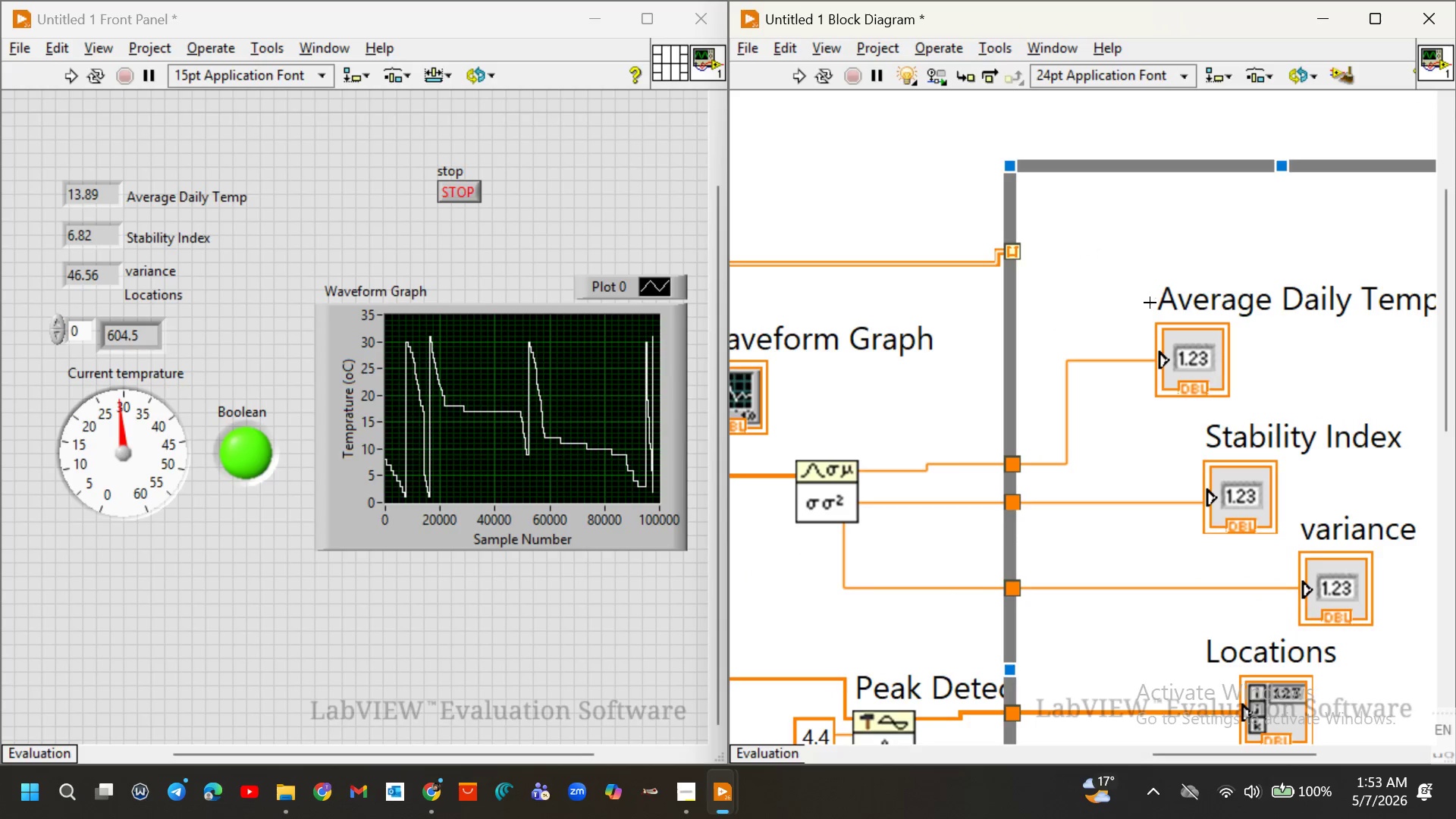 
left_click([1150, 303])
 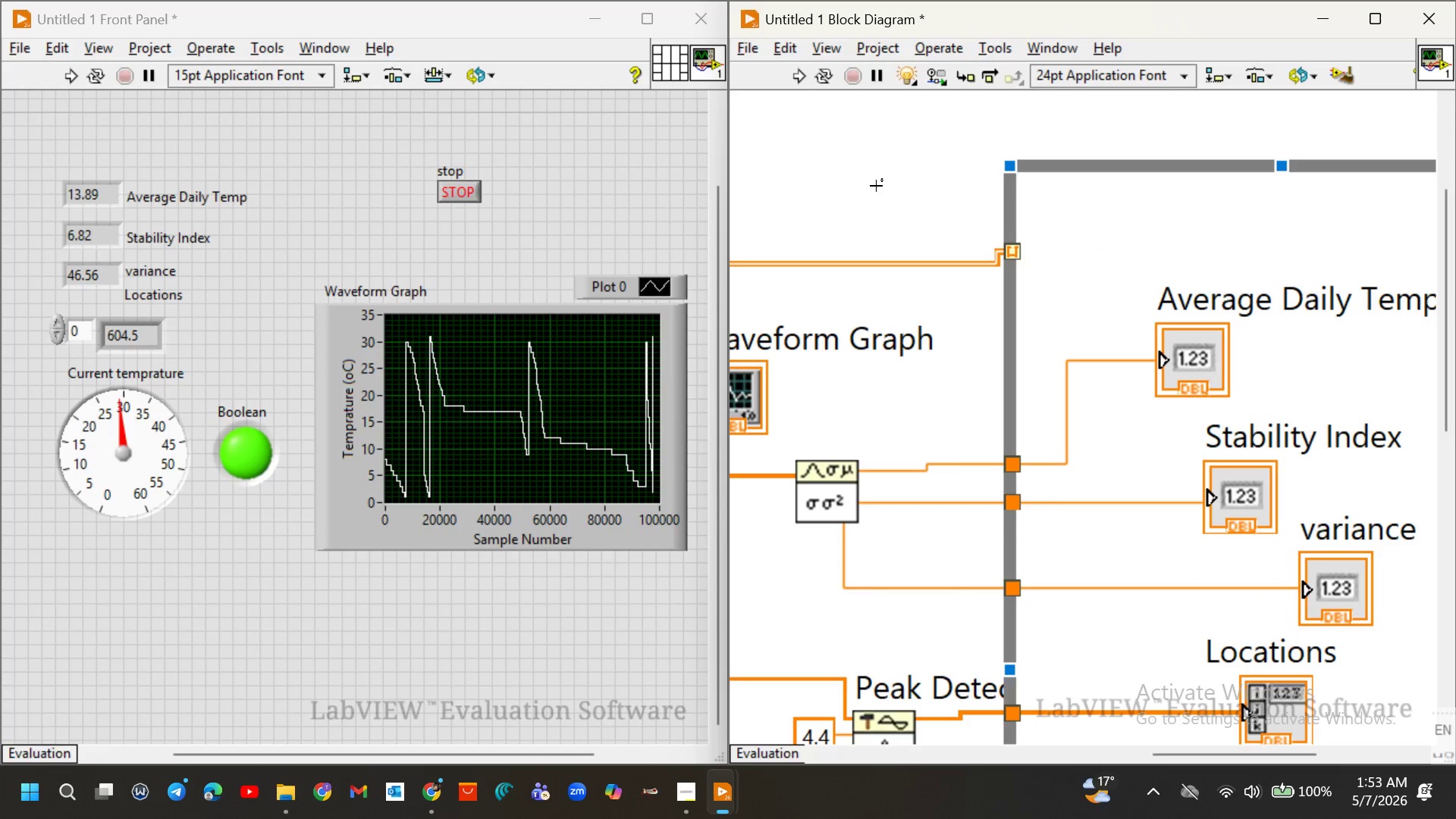 
left_click([876, 186])
 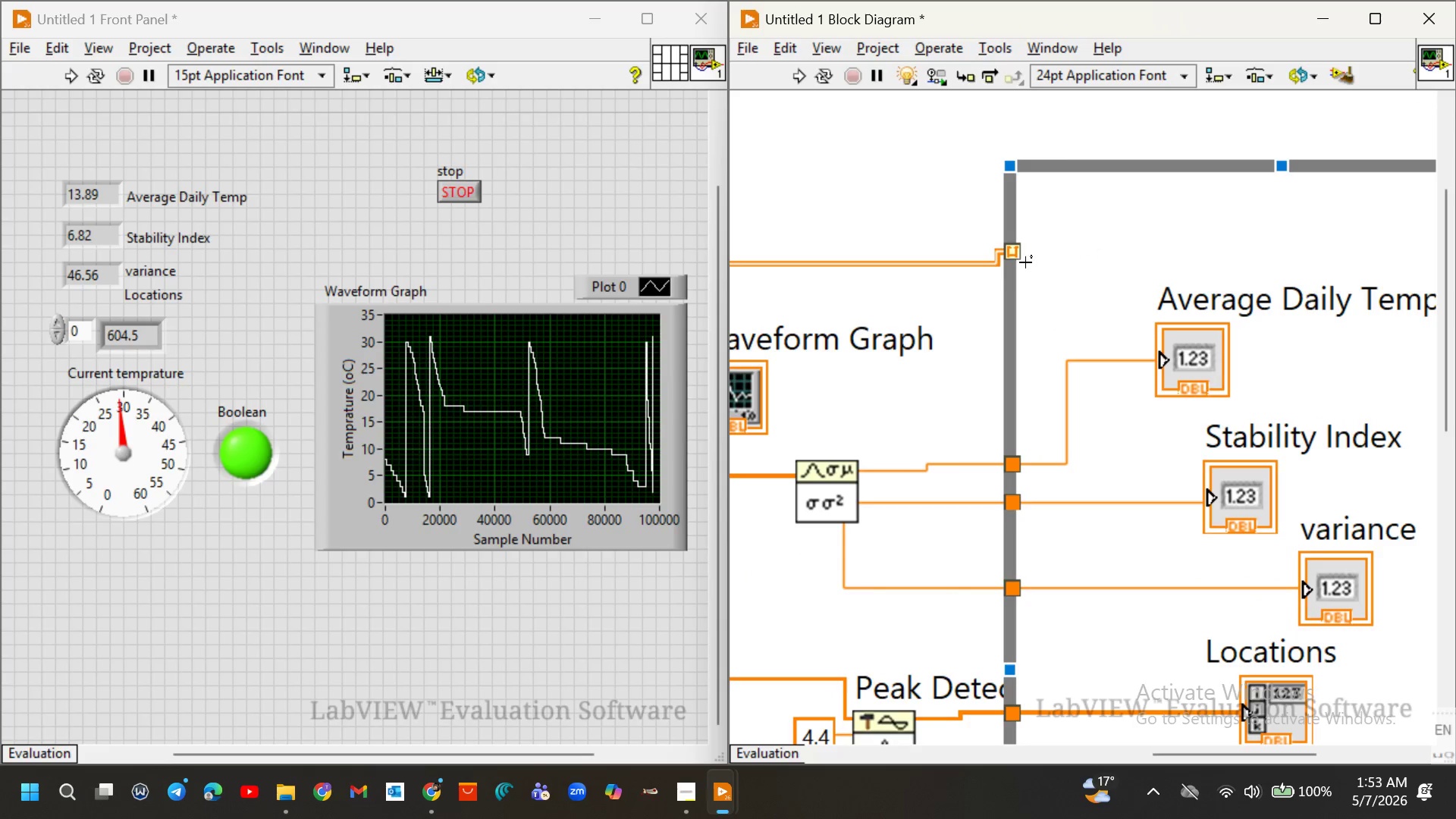 
left_click([1099, 238])
 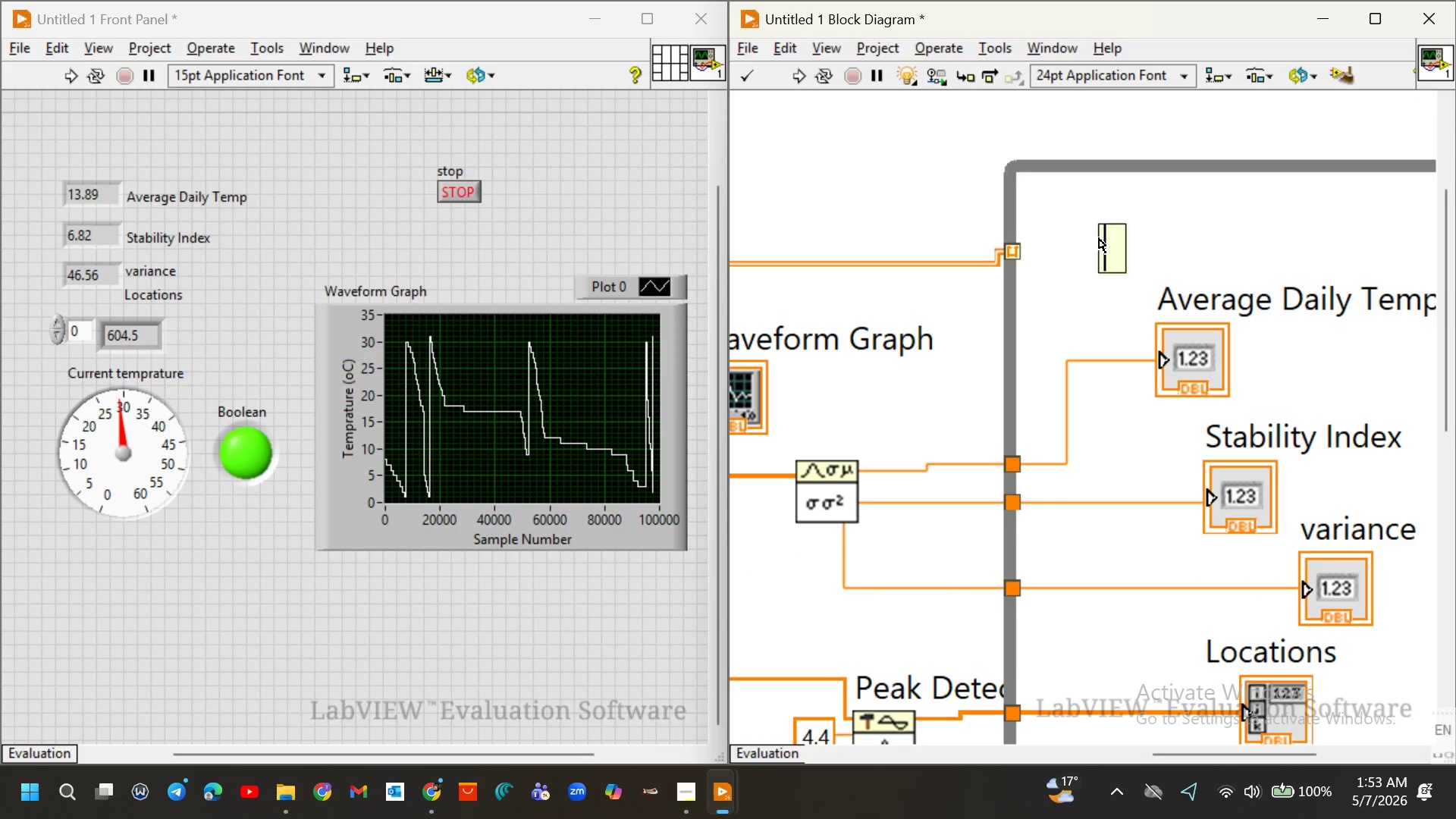 
double_click([1099, 238])
 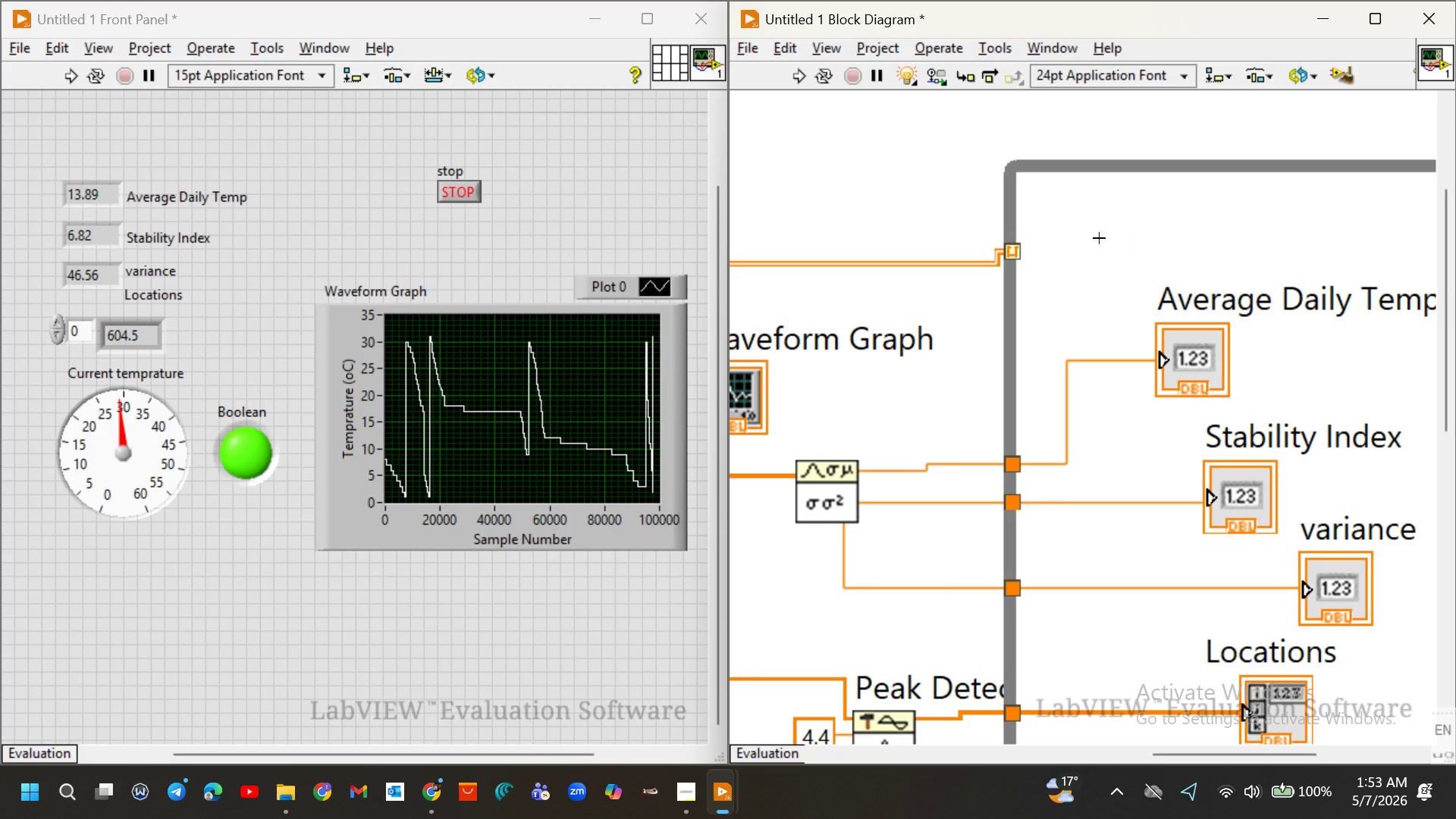 
triple_click([1099, 238])
 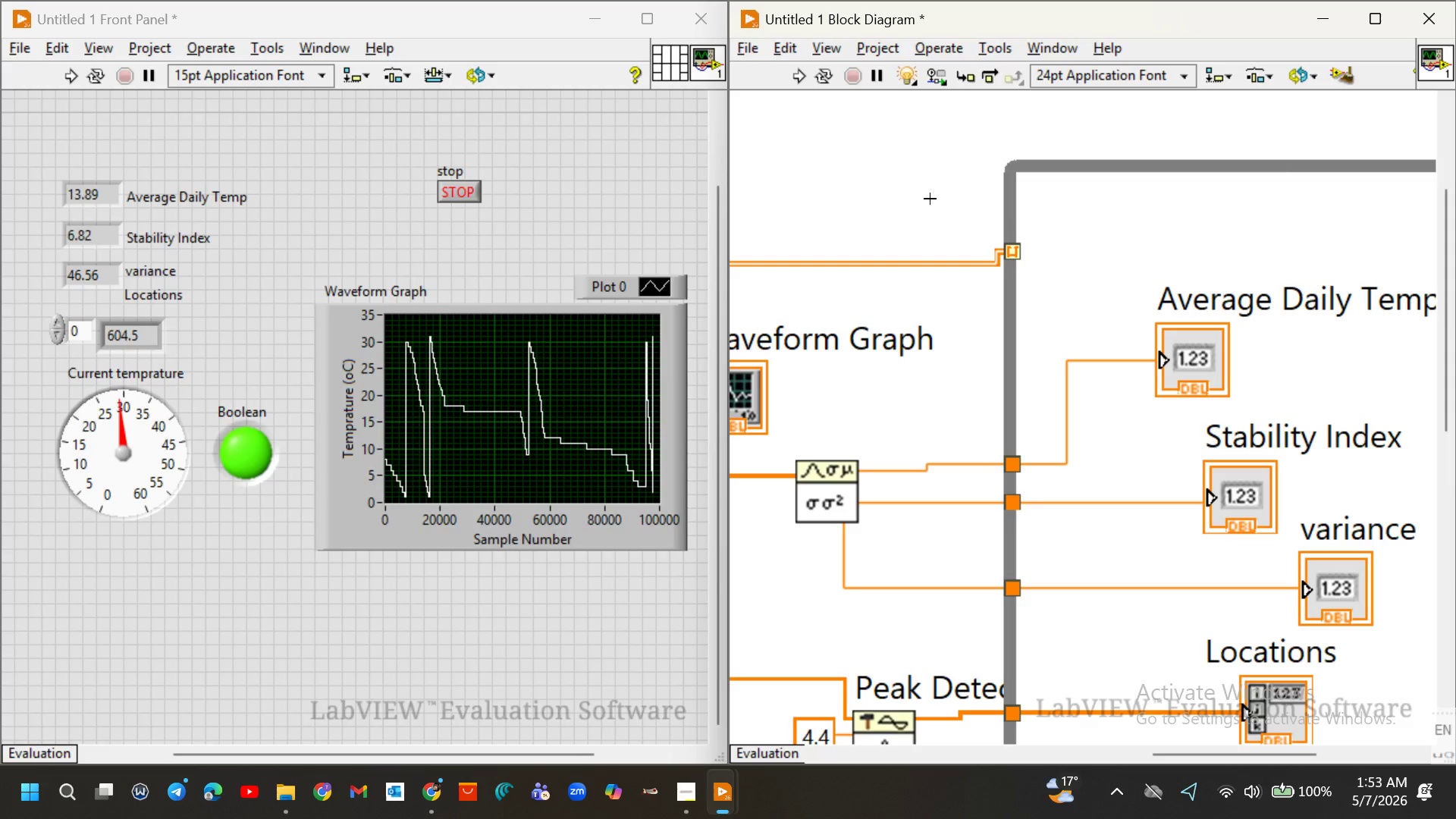 
double_click([930, 199])
 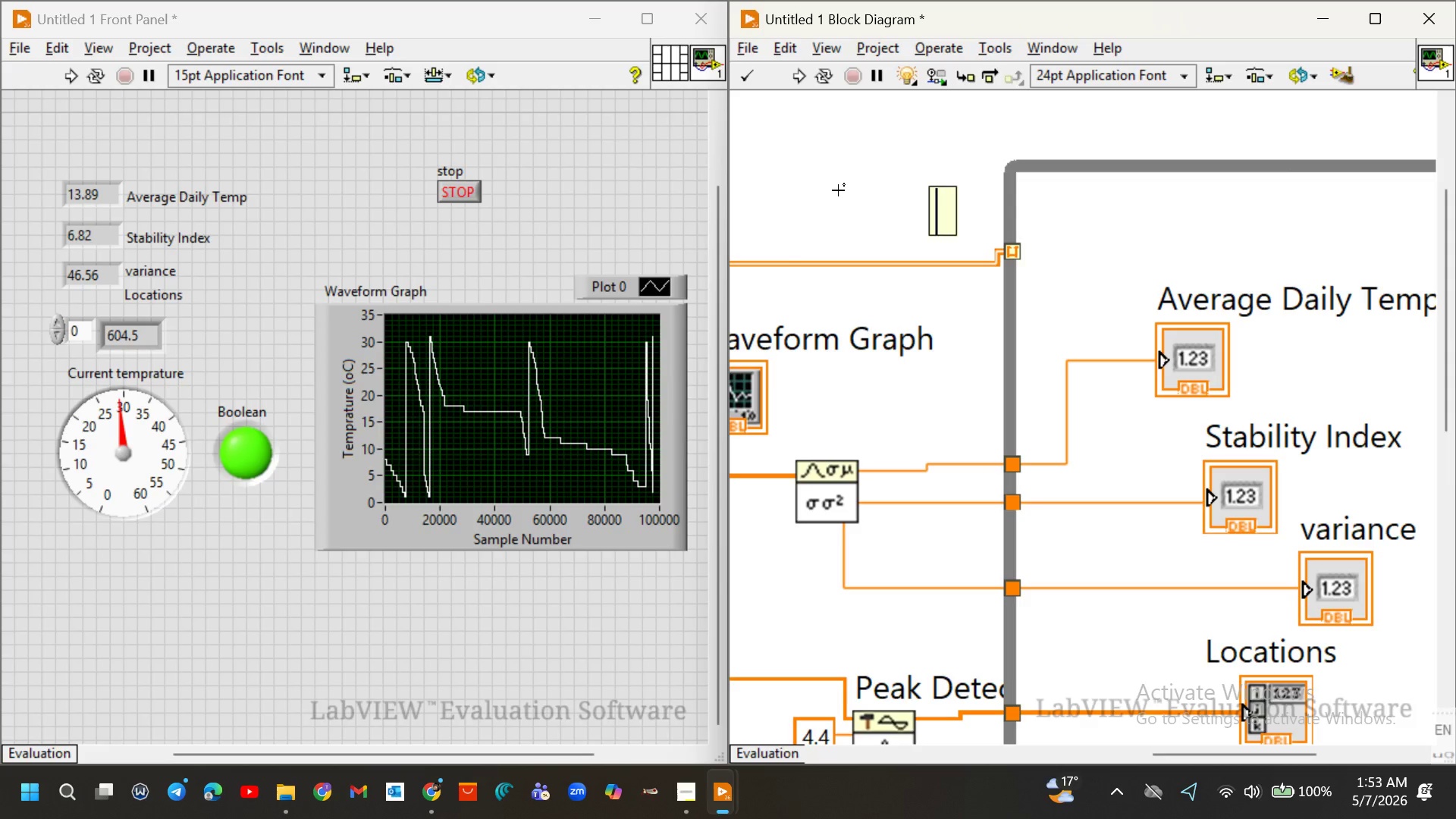 
left_click([838, 190])
 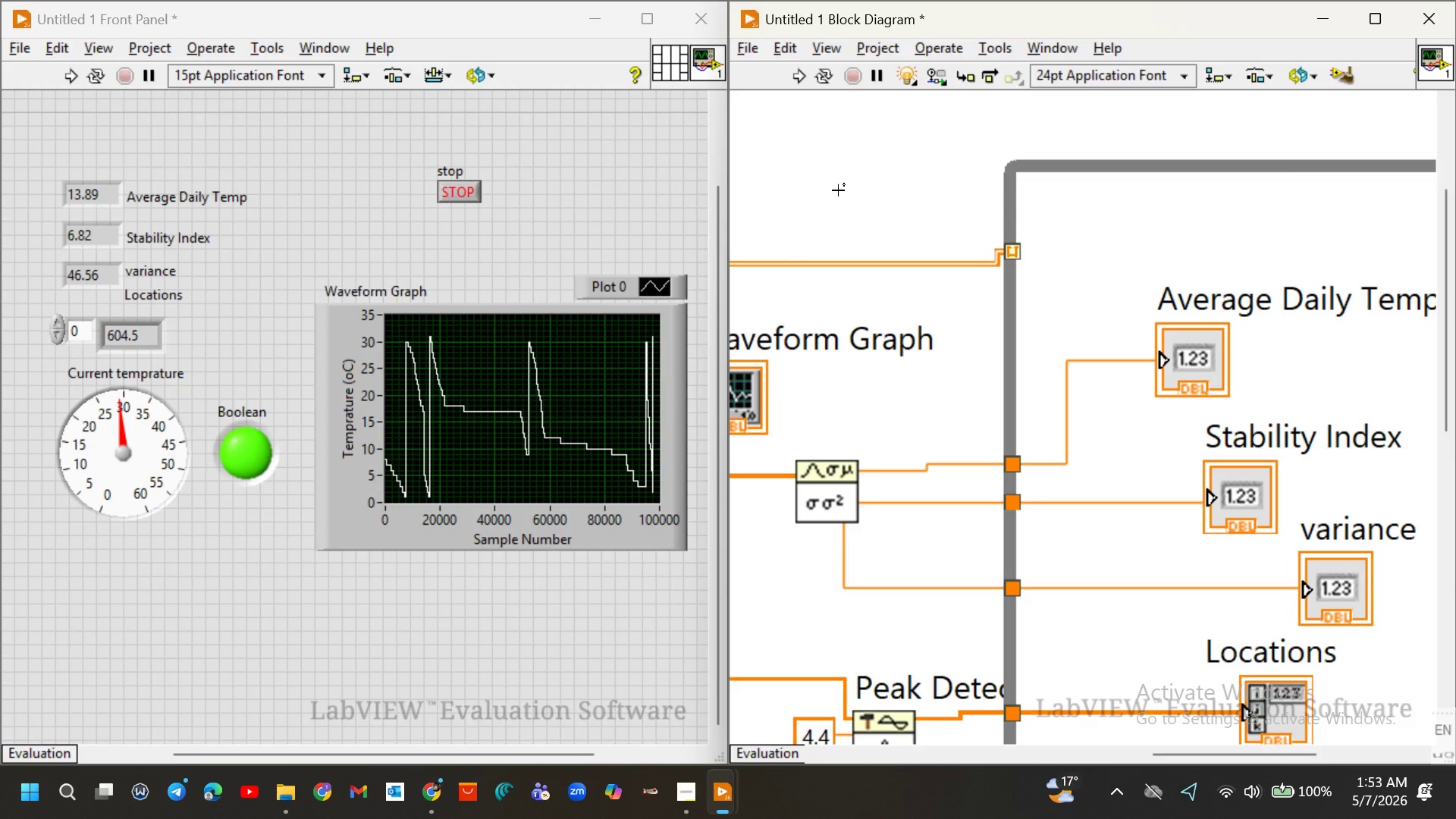 
key(Control+ControlLeft)
 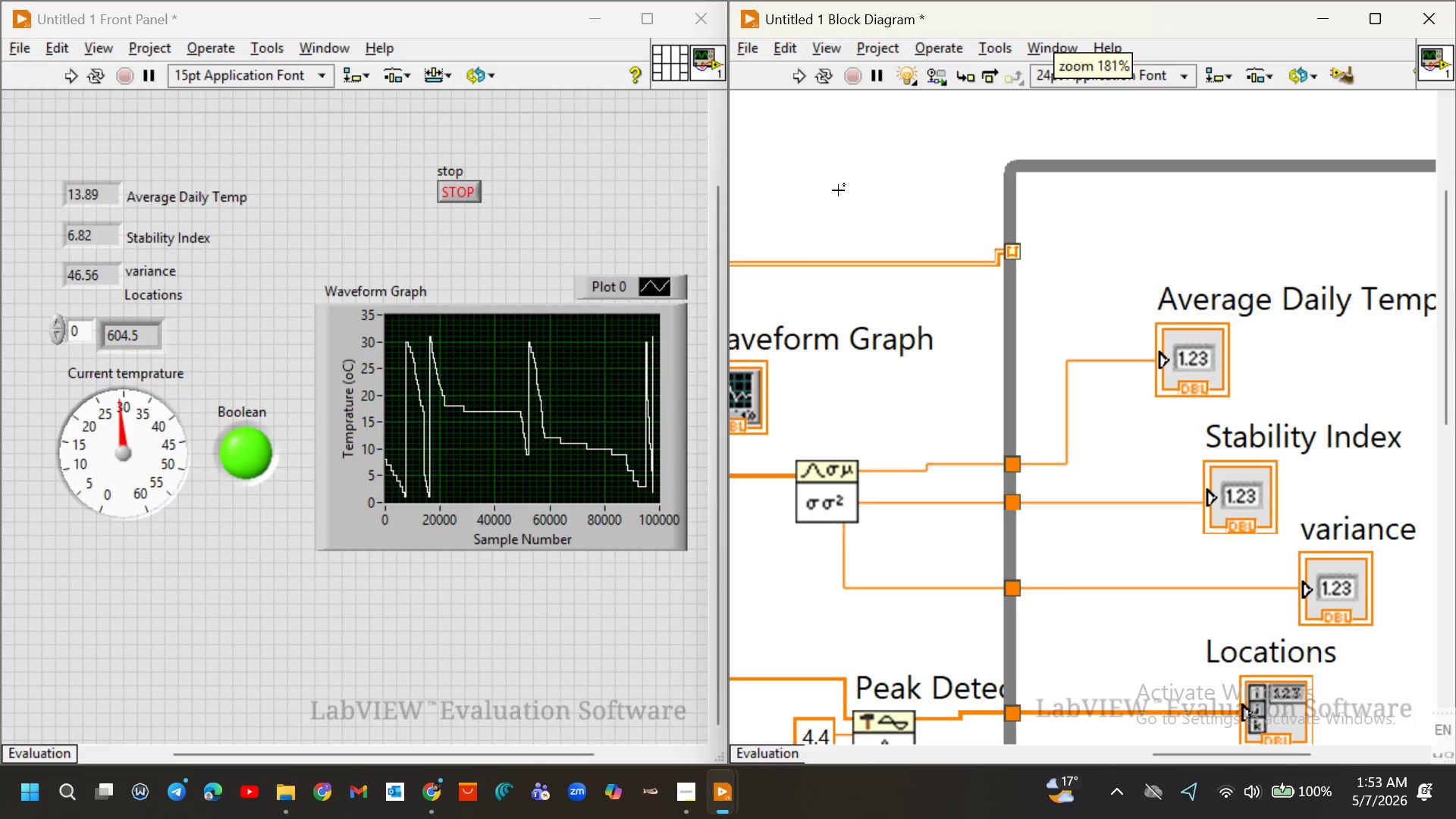 
hold_key(key=ControlLeft, duration=0.59)
scroll: coordinate [838, 190], scroll_direction: up, amount: 6.0
 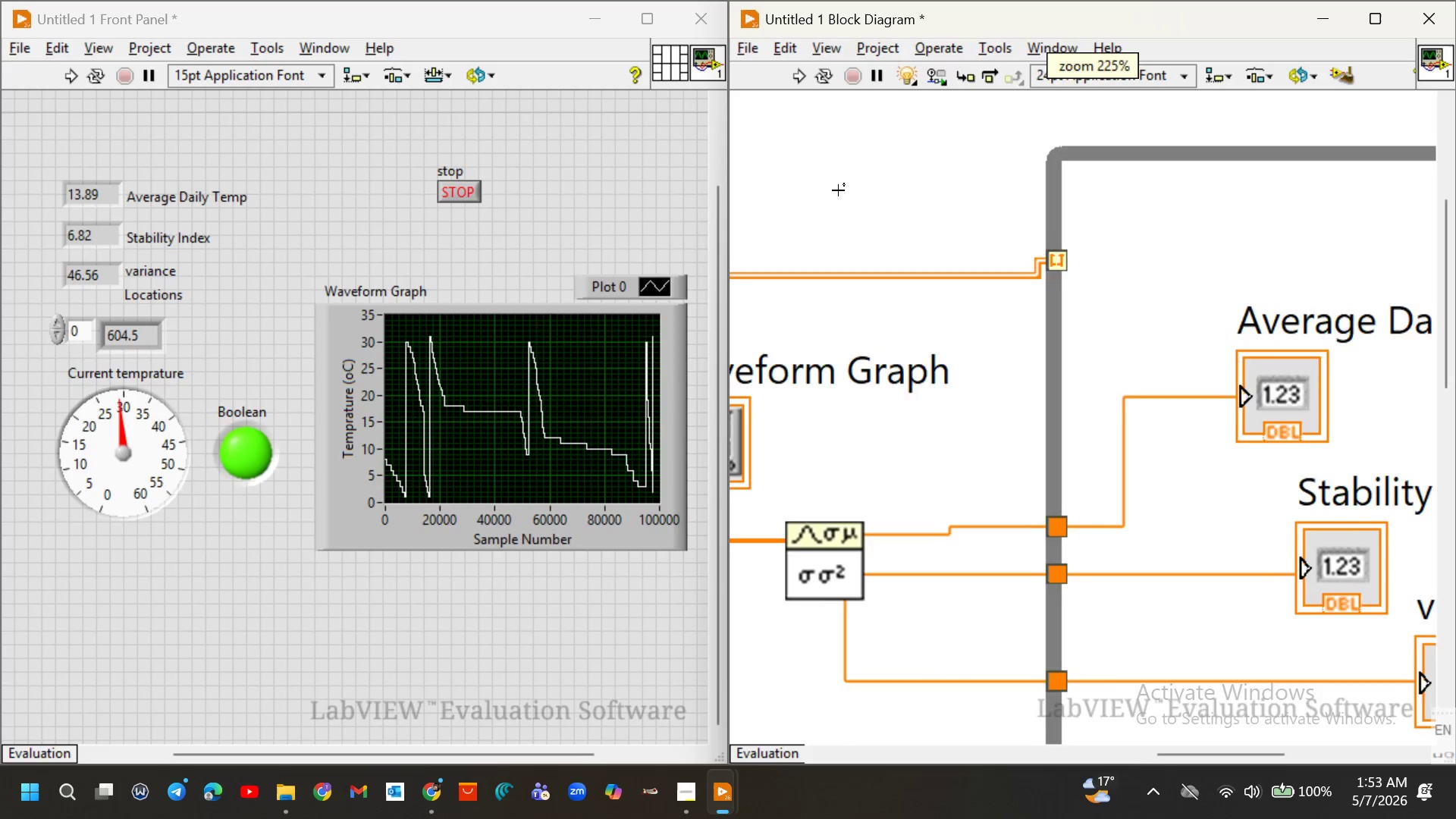 
key(Control+ControlLeft)
 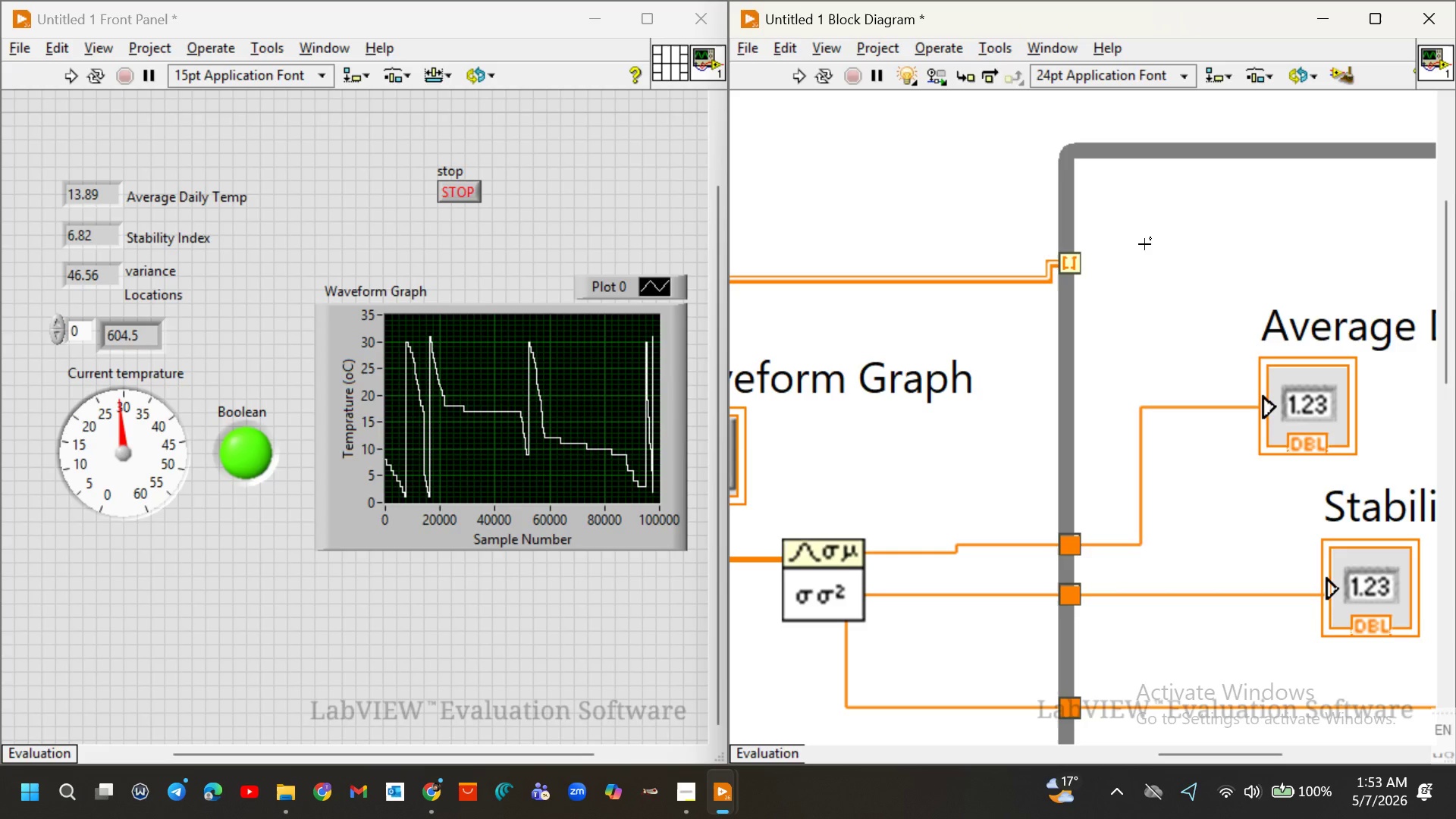 
wait(39.25)
 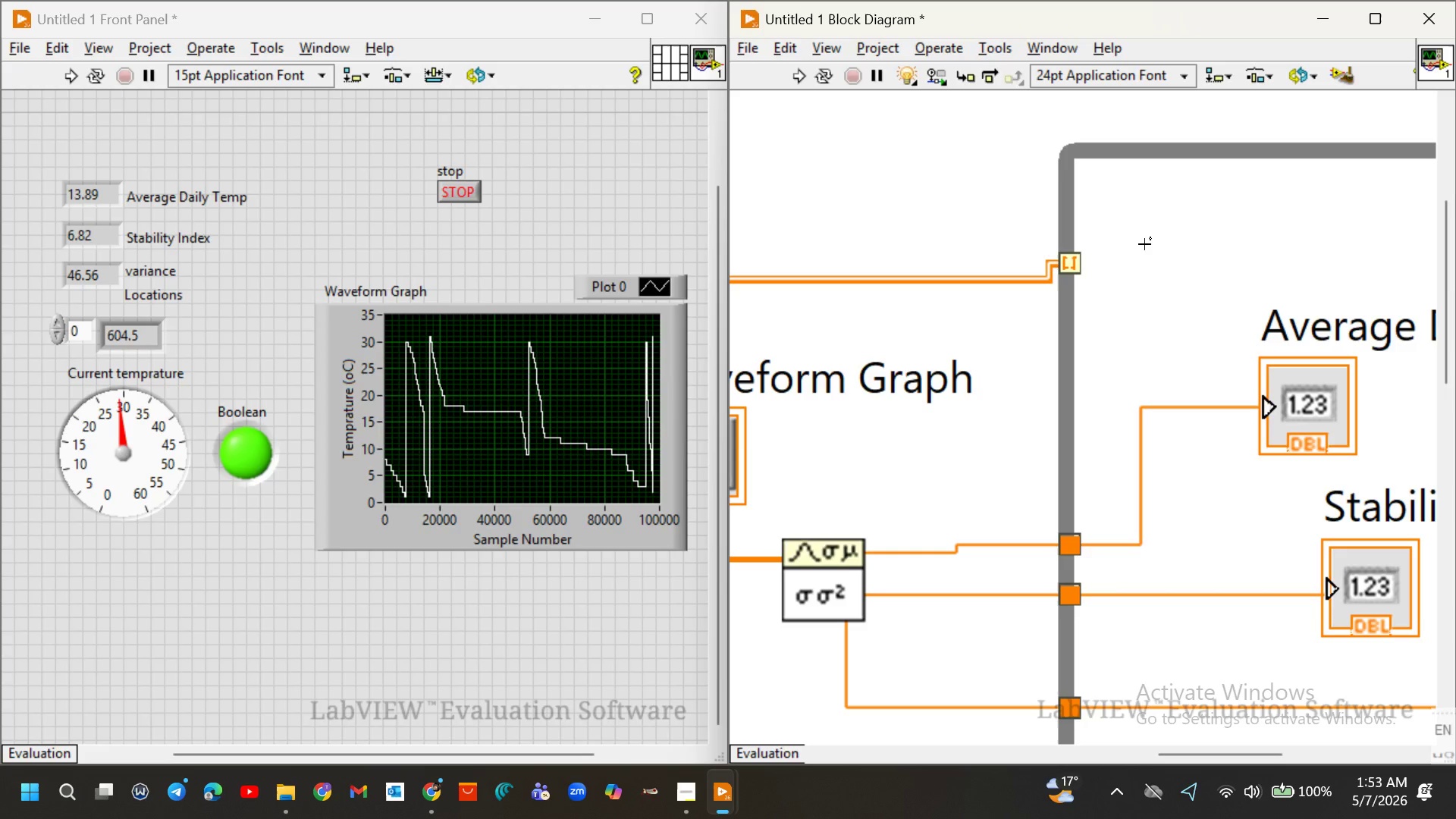 
key(Control+ControlLeft)
 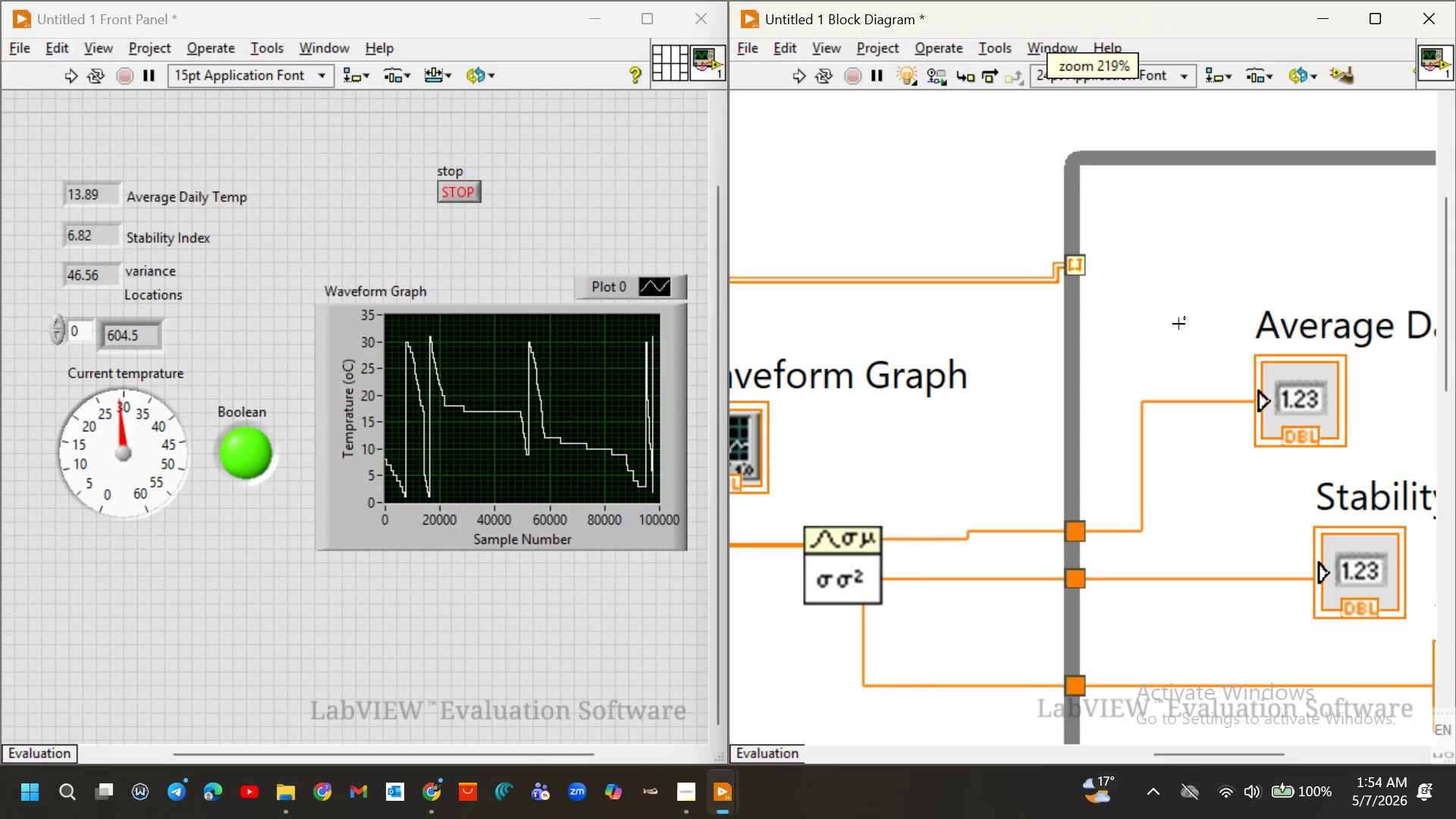 
key(Control+ControlLeft)
 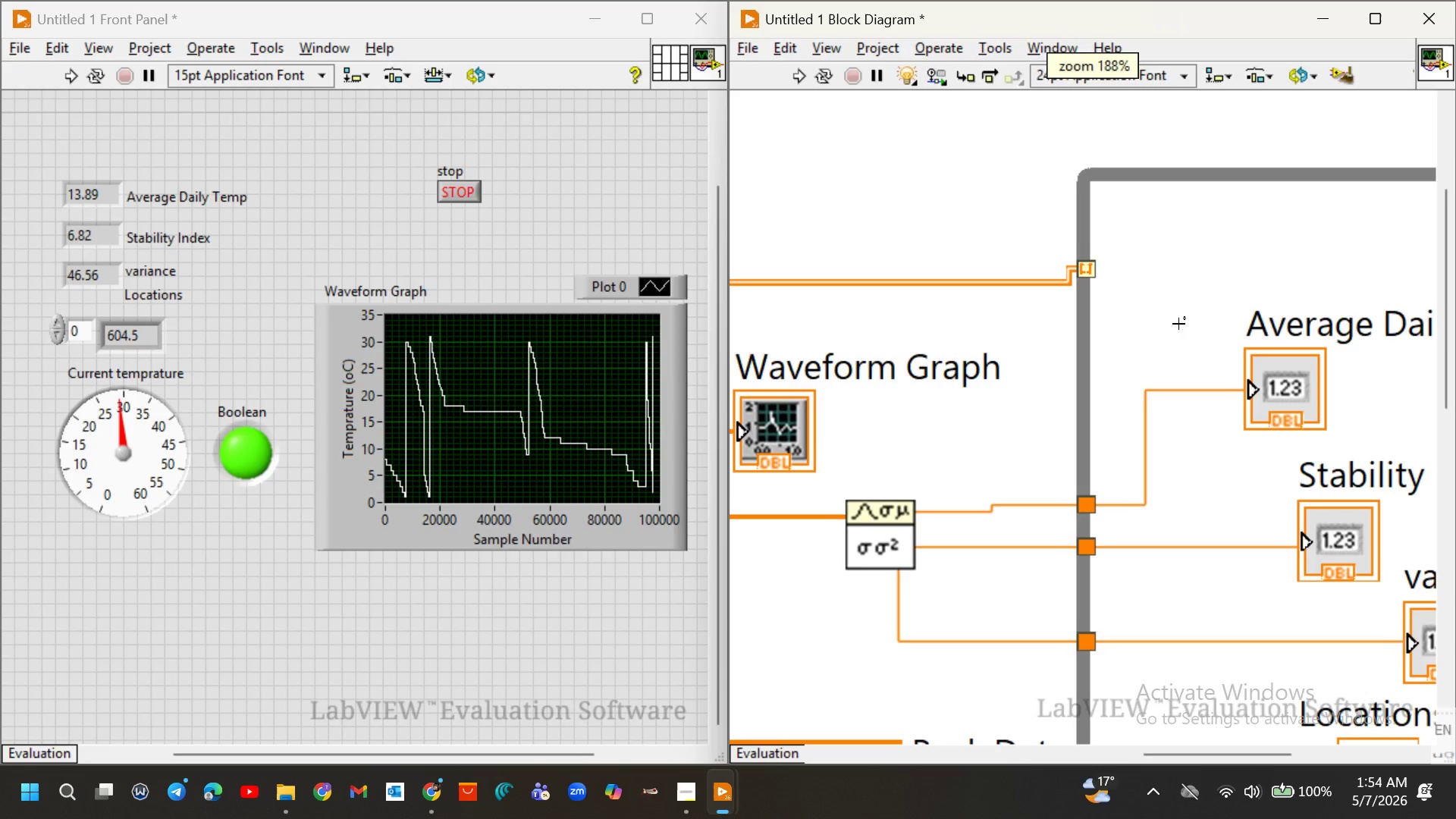 
key(Control+ControlLeft)
 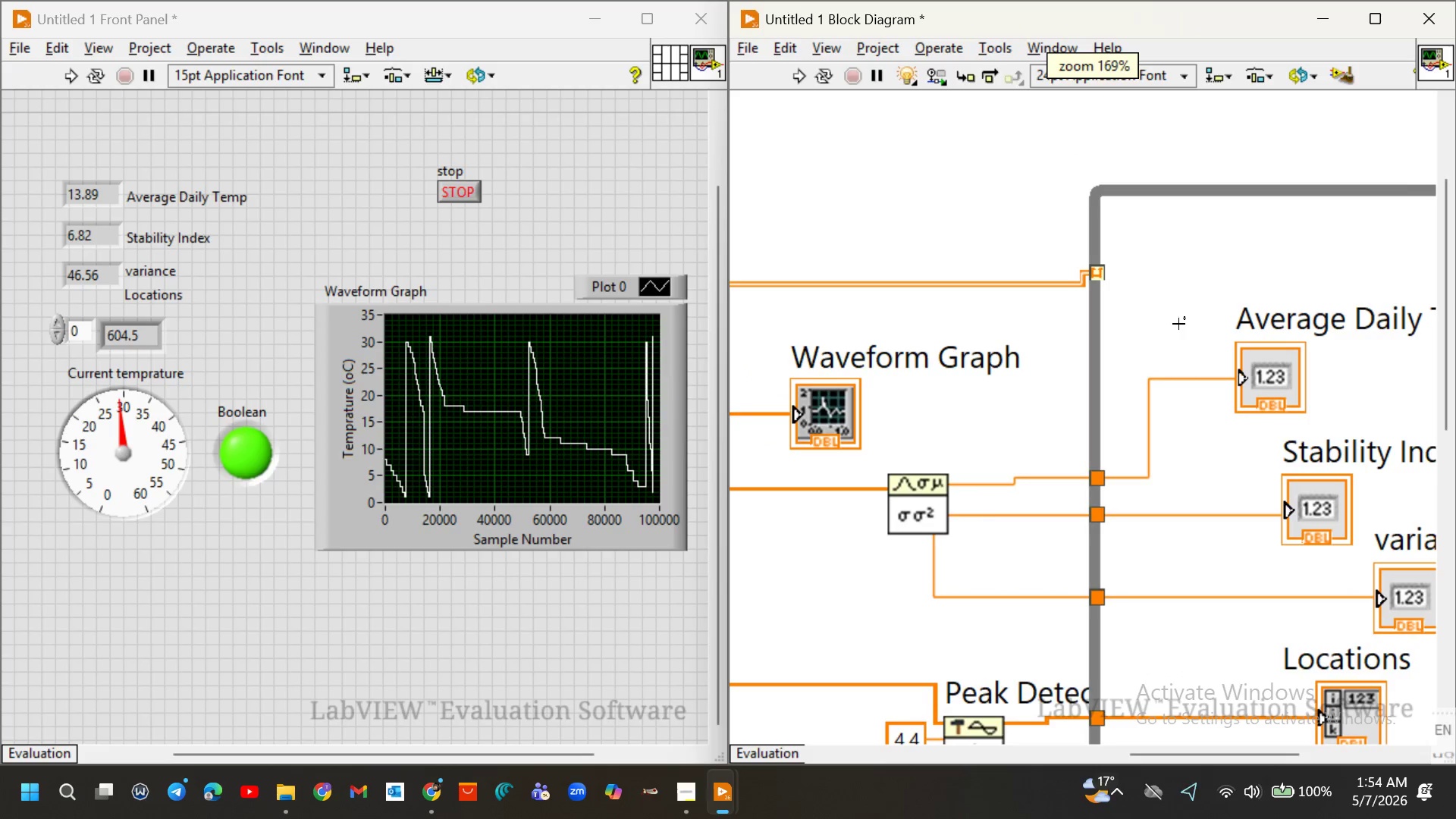 
key(Control+ControlLeft)
 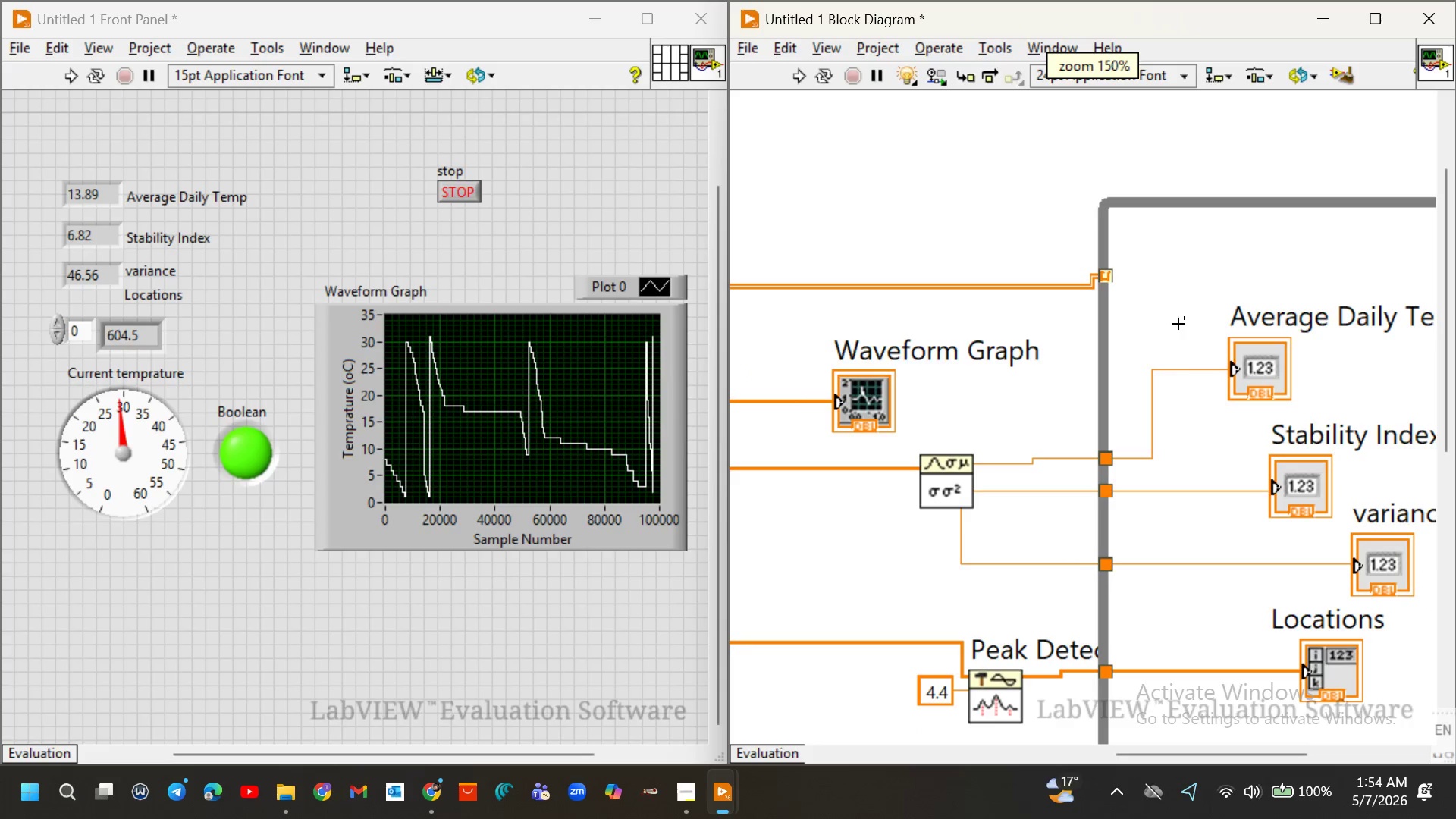 
key(Control+ControlLeft)
 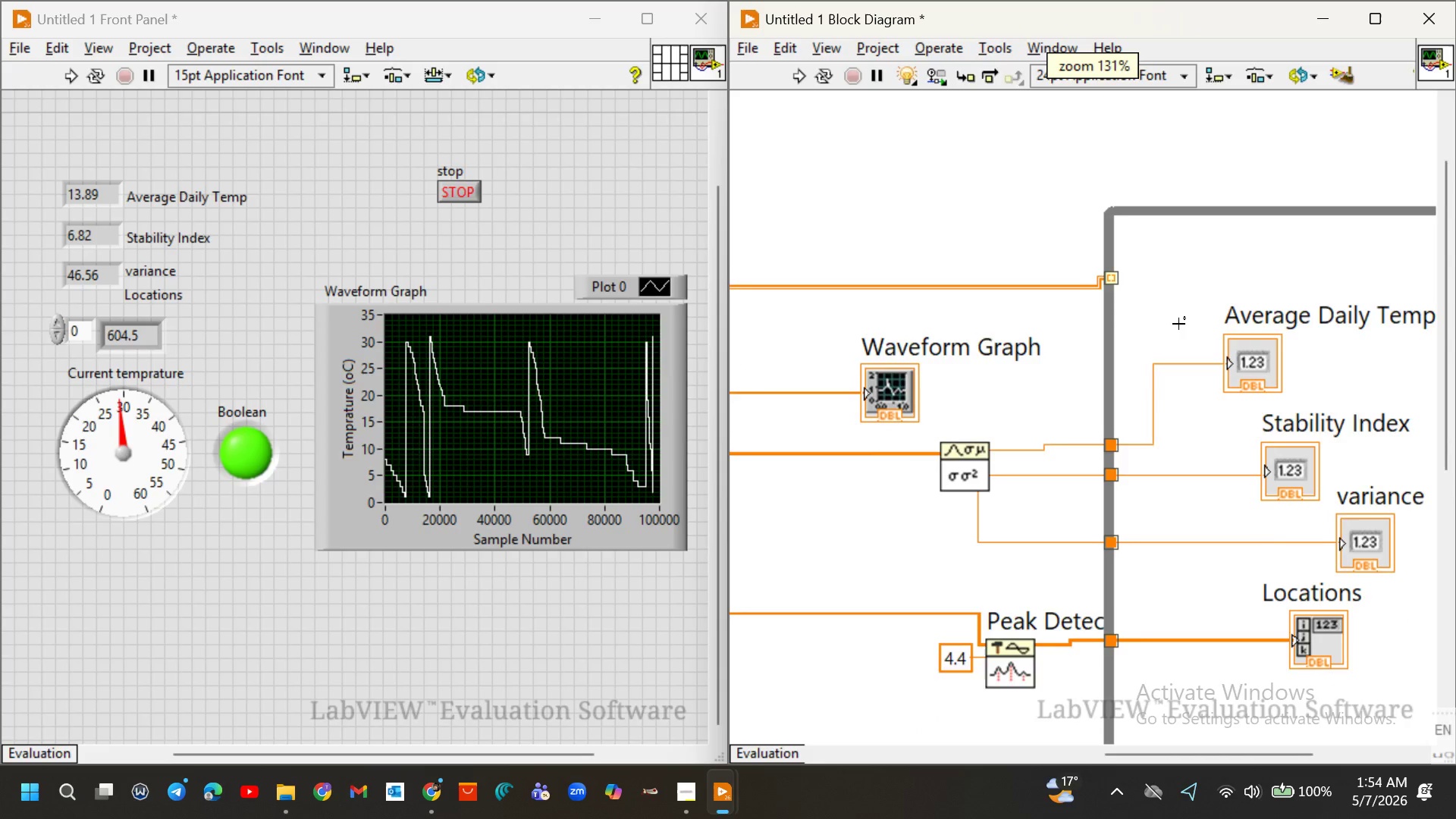 
key(Control+ControlLeft)
 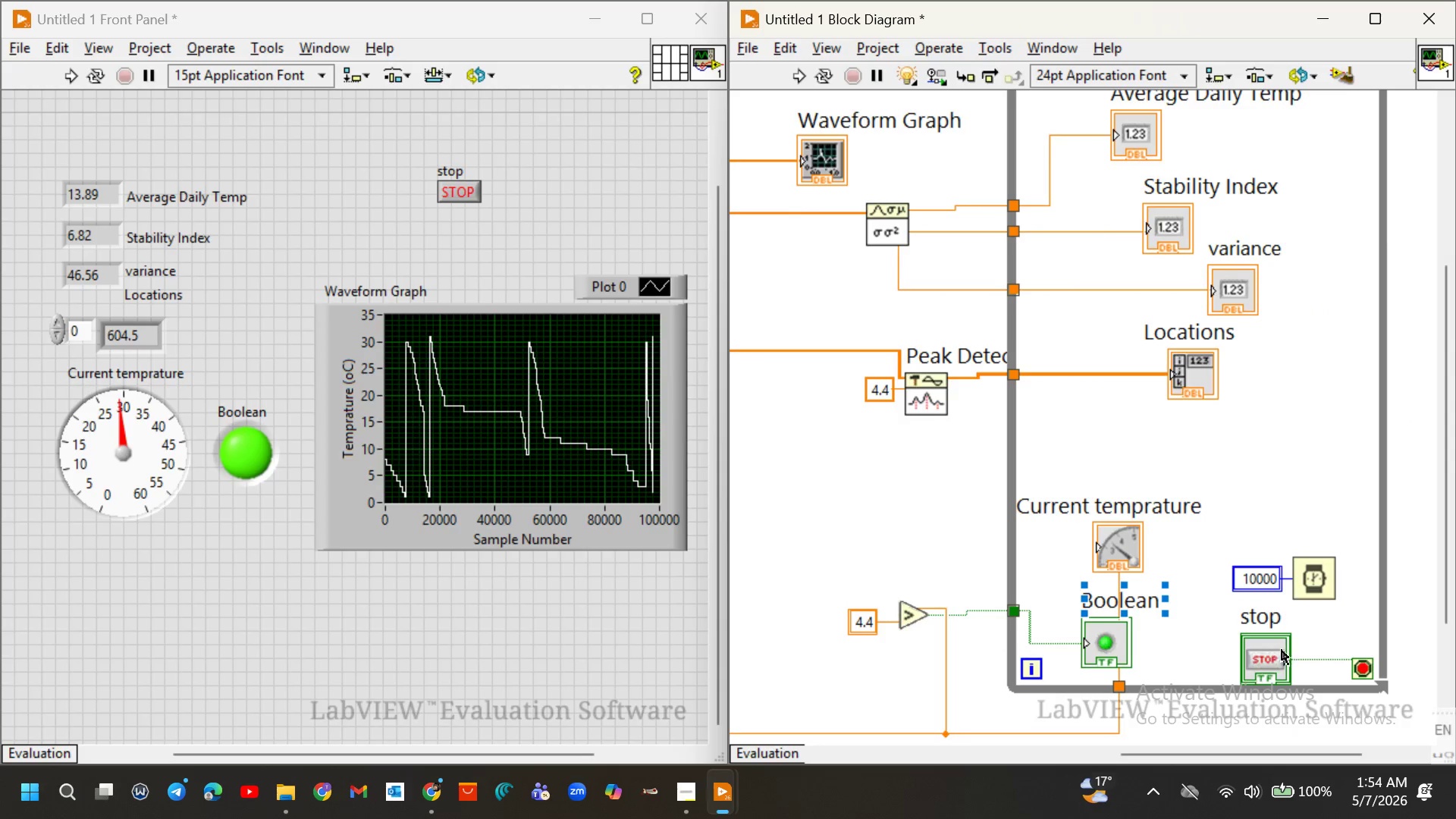 
scroll: coordinate [1178, 324], scroll_direction: down, amount: 20.0
 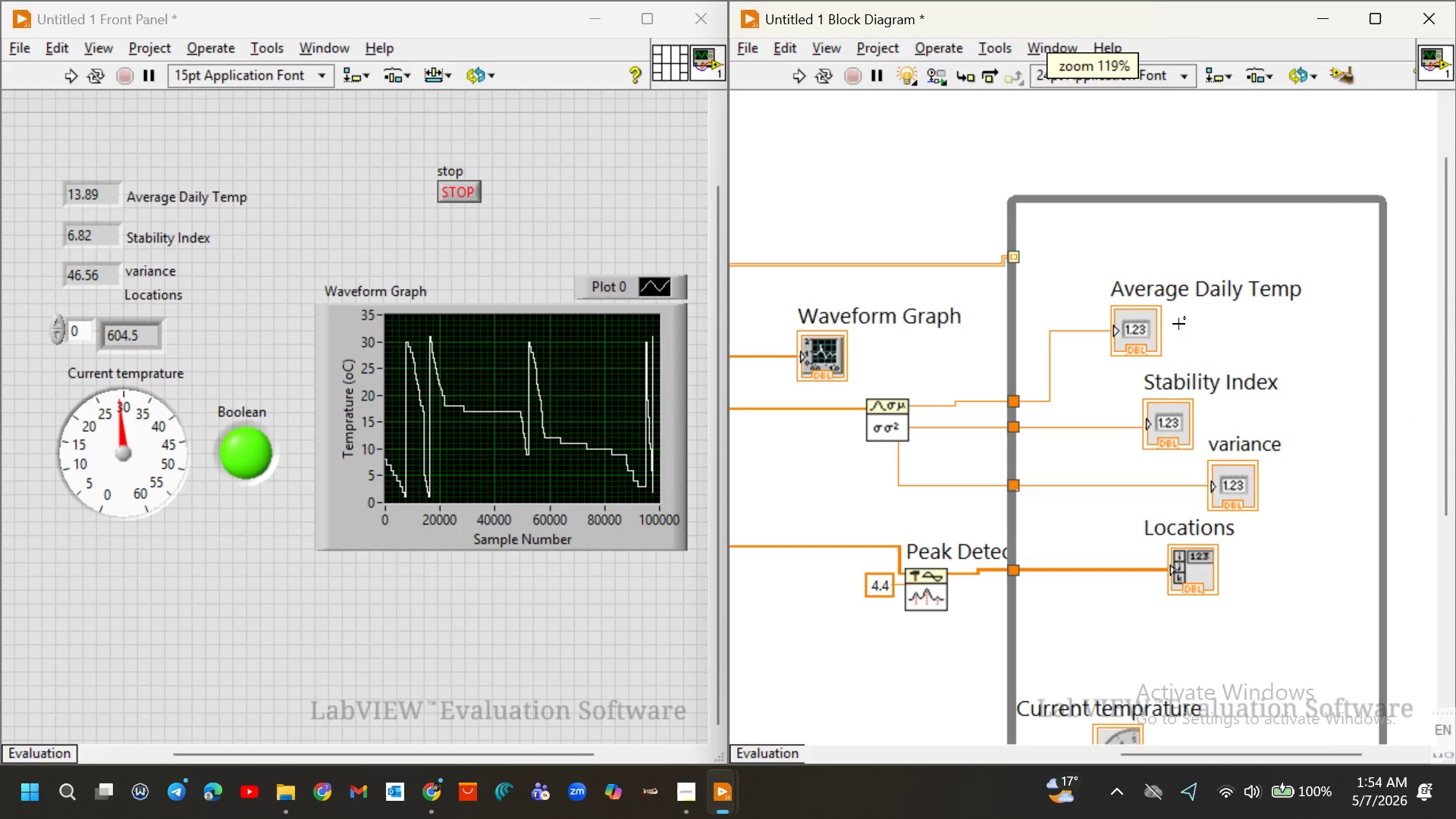 
left_click_drag(start_coordinate=[1308, 579], to_coordinate=[1295, 471])
 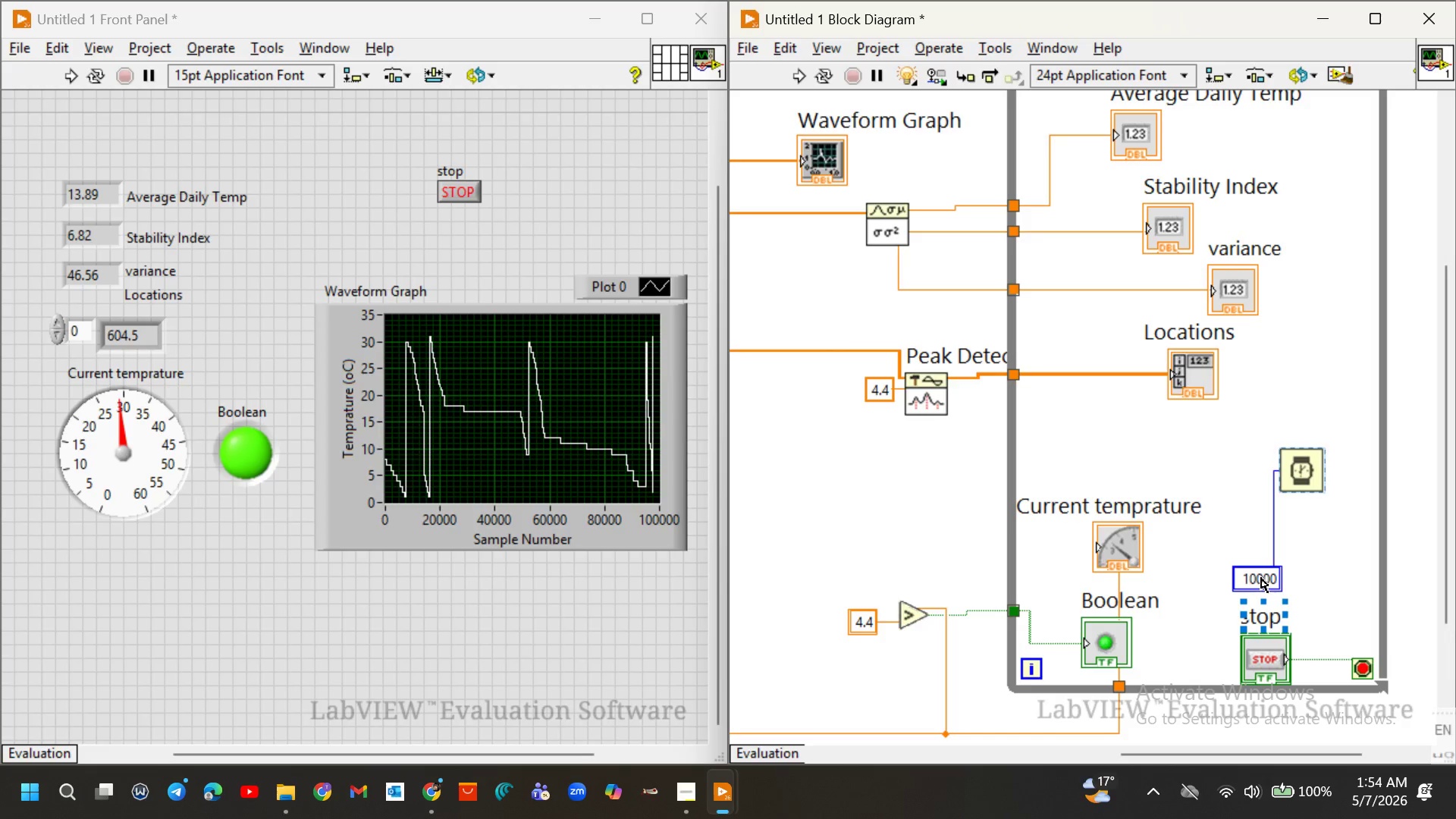 
left_click_drag(start_coordinate=[1261, 578], to_coordinate=[1252, 465])
 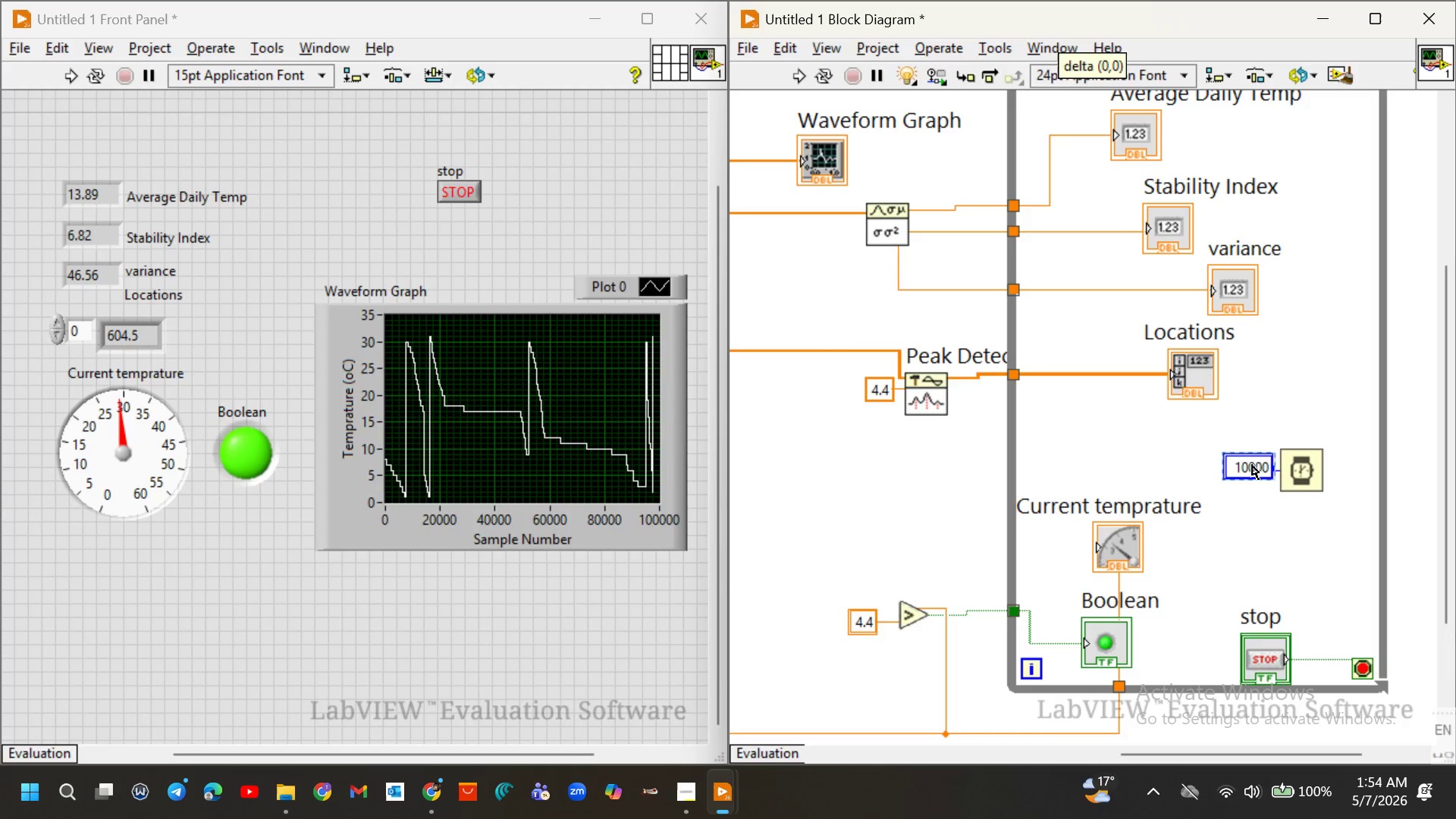 
double_click([1252, 465])
 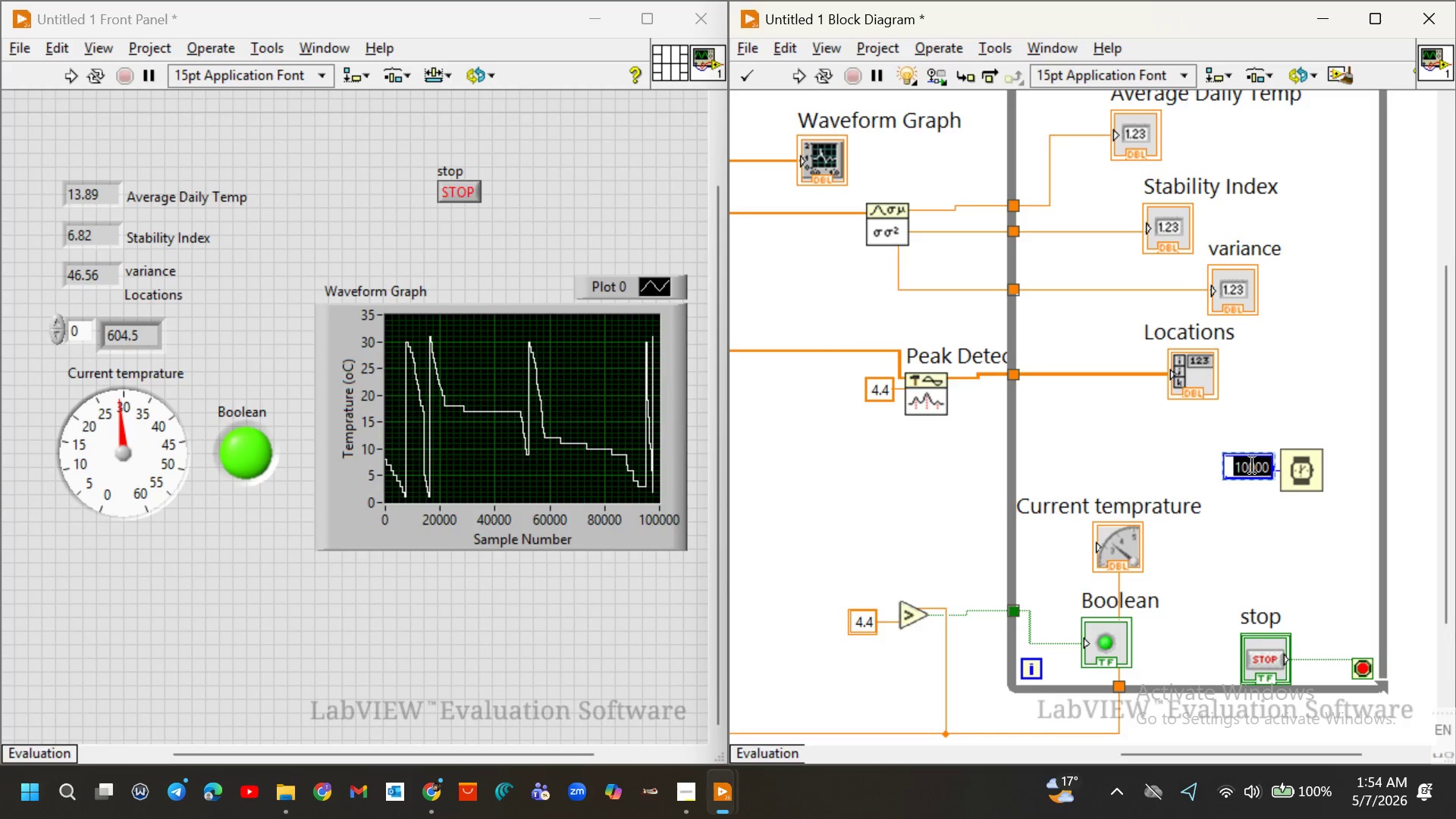 
key(ArrowRight)
 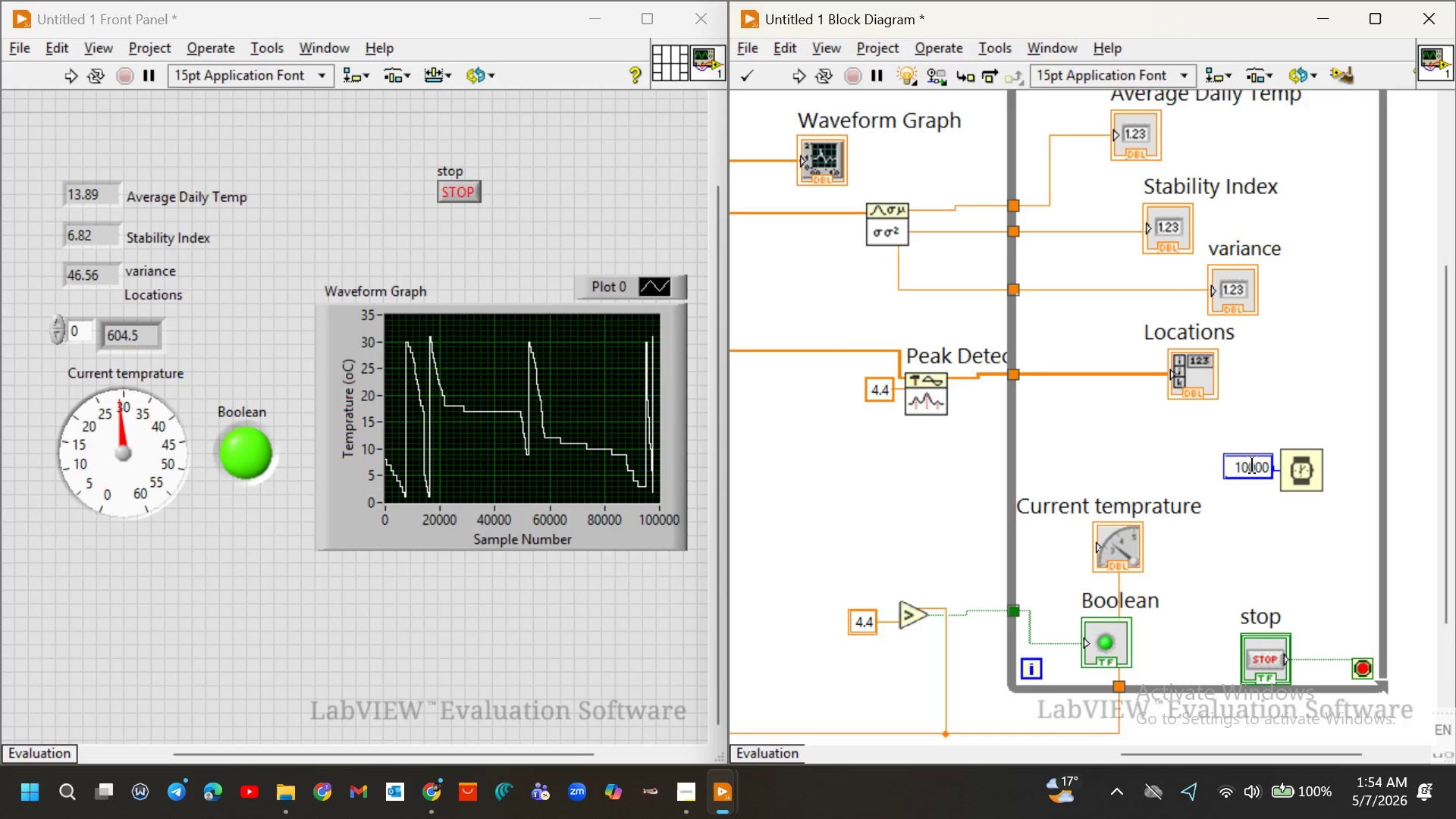 
key(Backspace)
 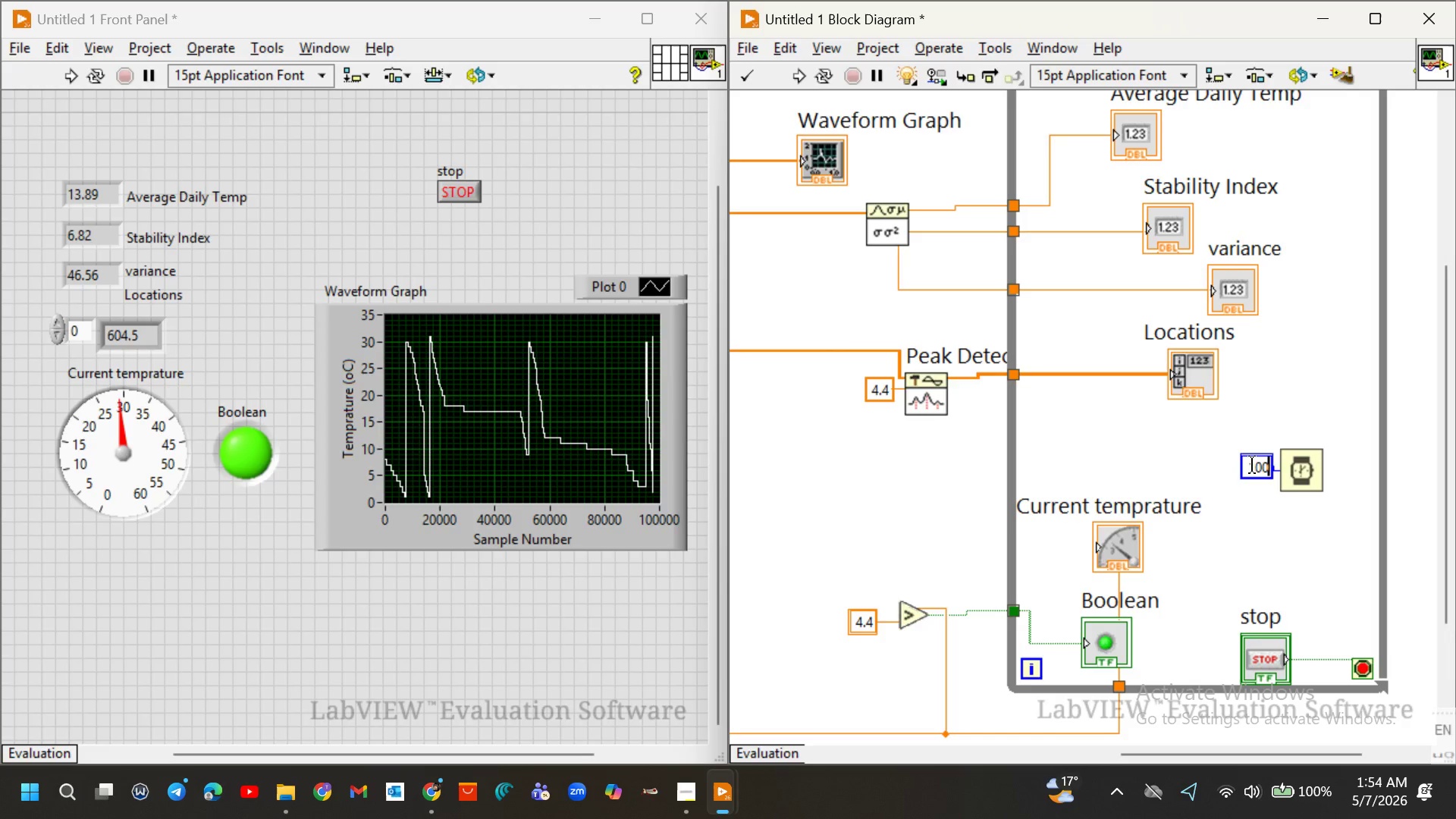 
key(Backspace)
 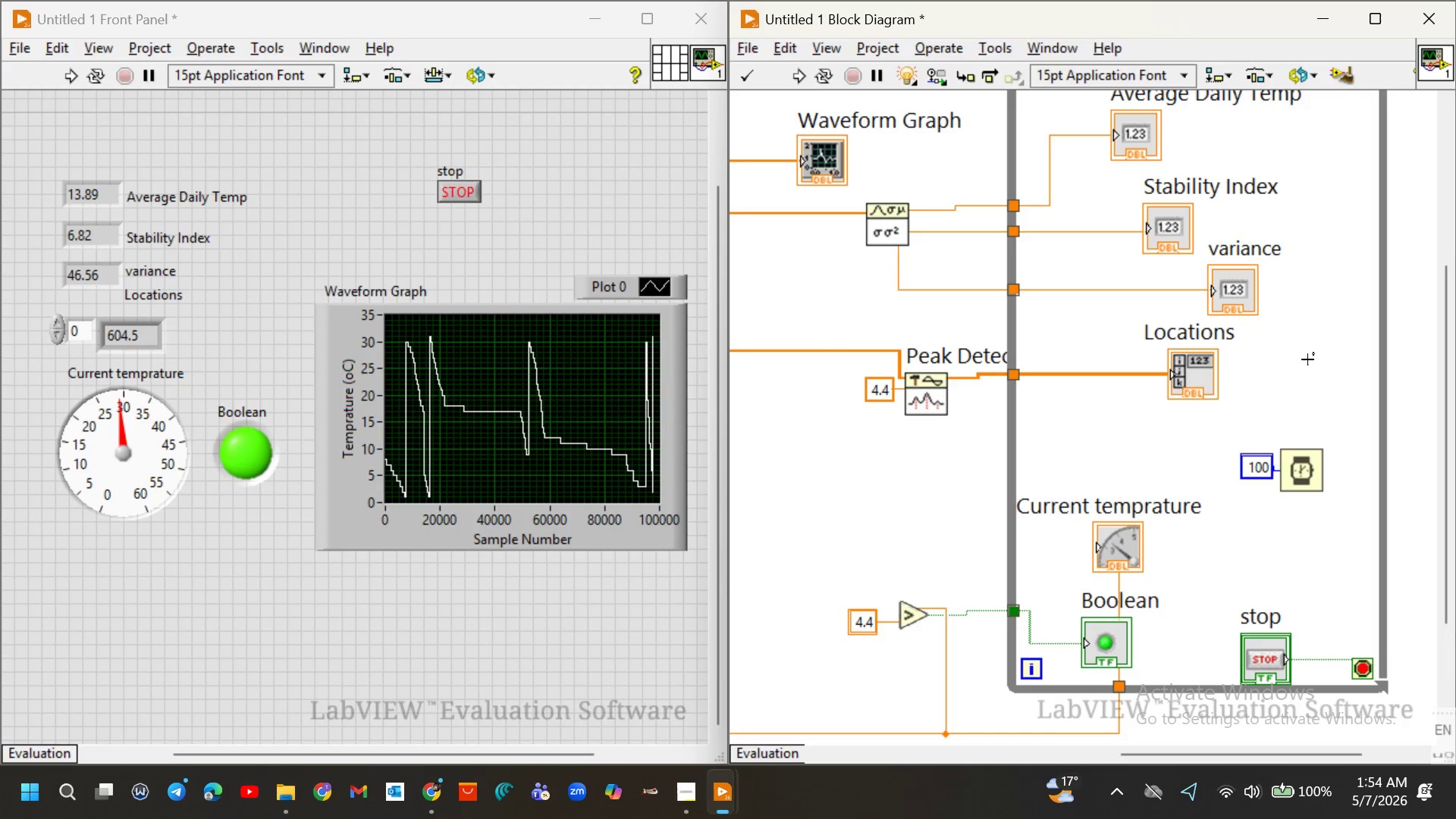 
left_click([1308, 359])
 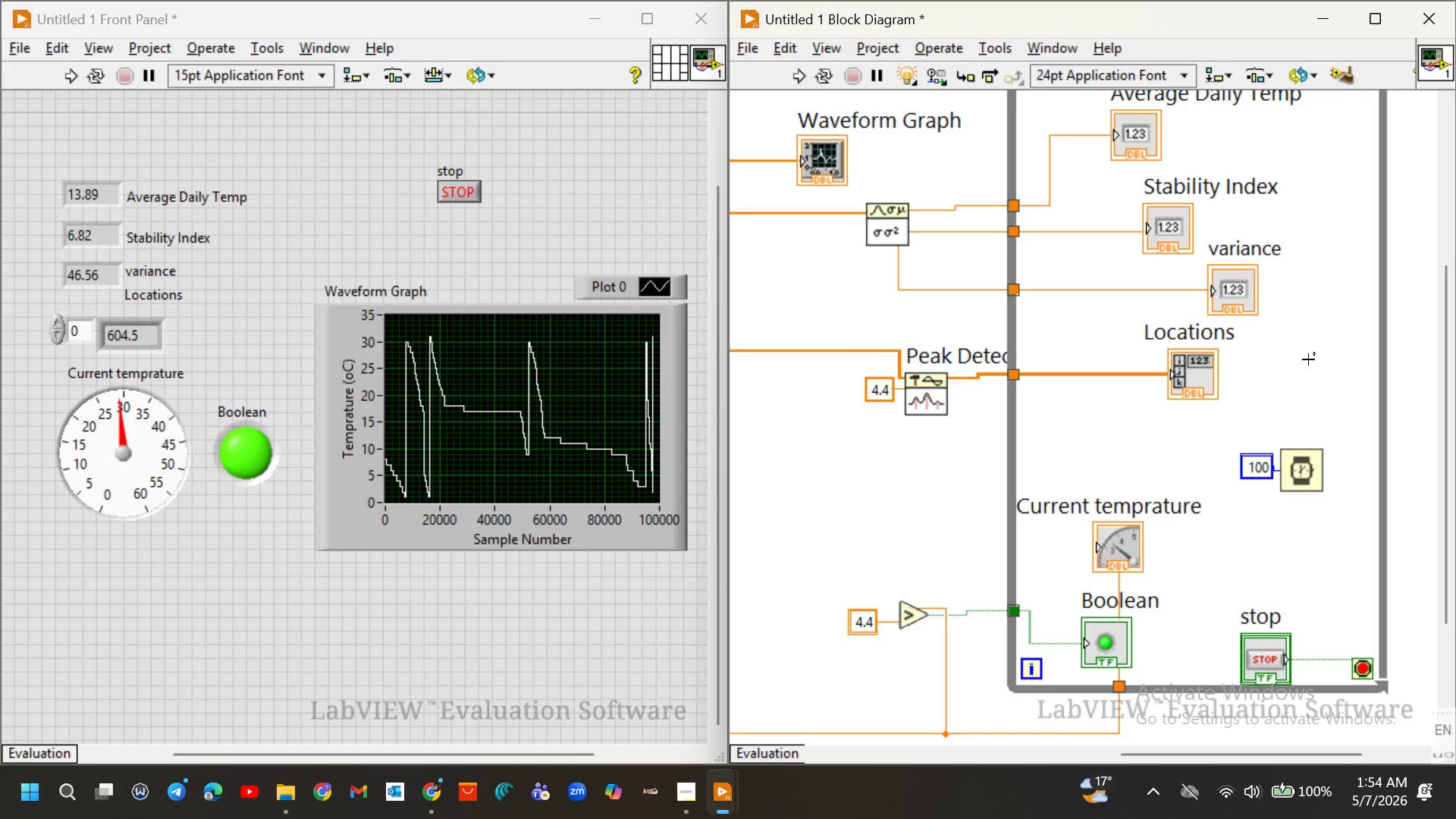 
scroll: coordinate [1308, 359], scroll_direction: none, amount: 0.0
 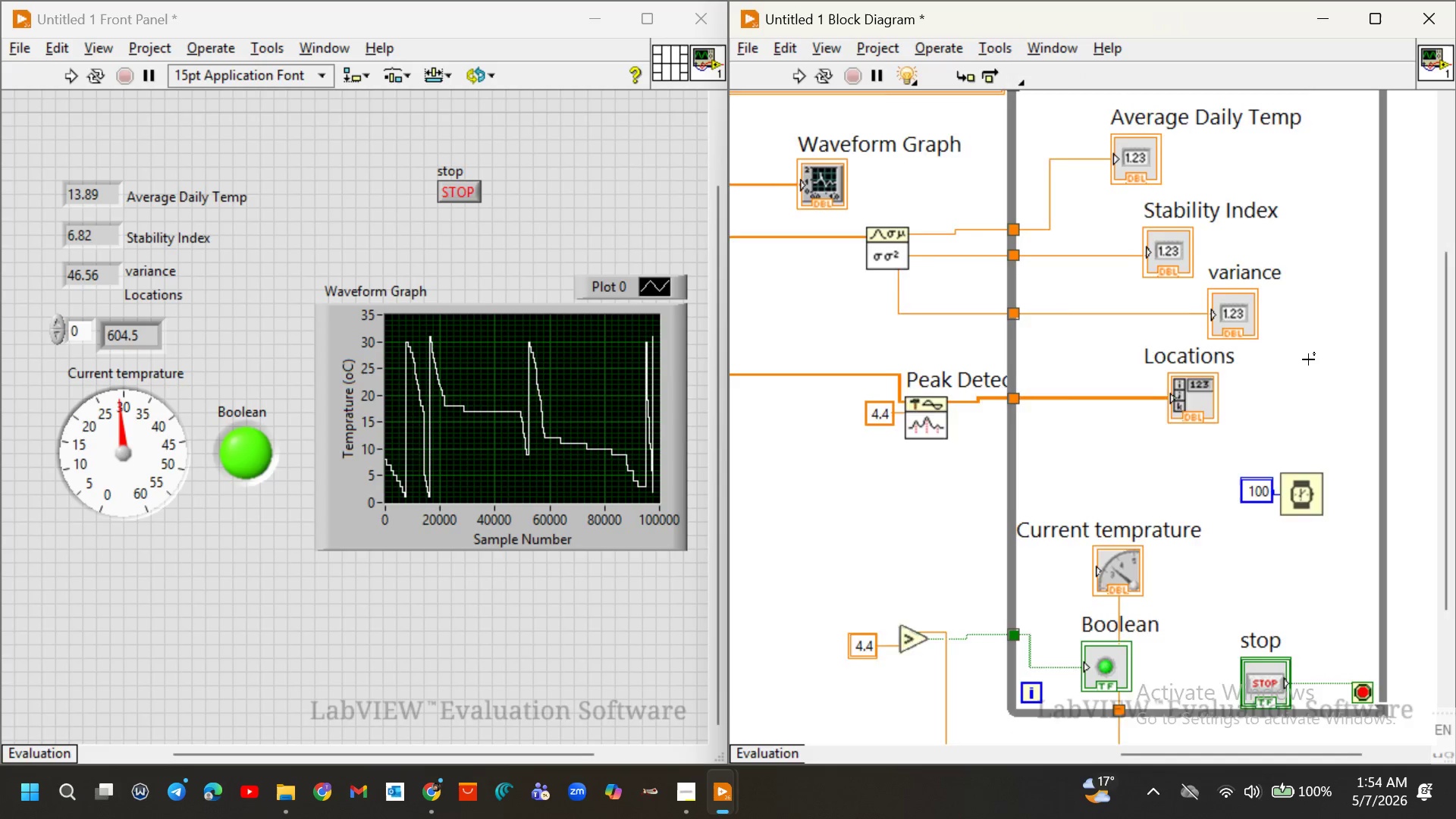 
hold_key(key=ControlLeft, duration=0.55)
scroll: coordinate [1308, 359], scroll_direction: down, amount: 4.0
 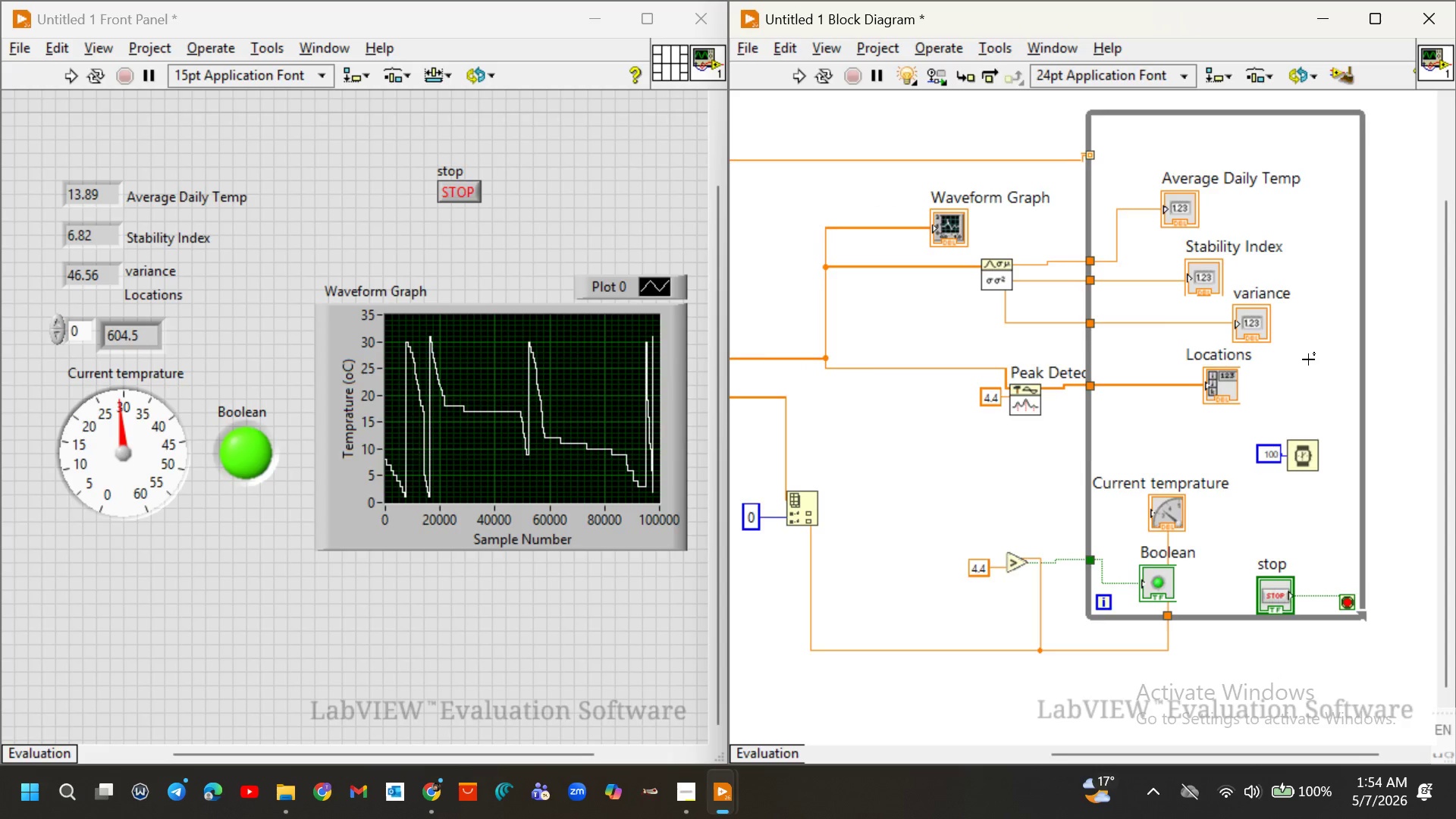 
hold_key(key=ControlLeft, duration=0.58)
 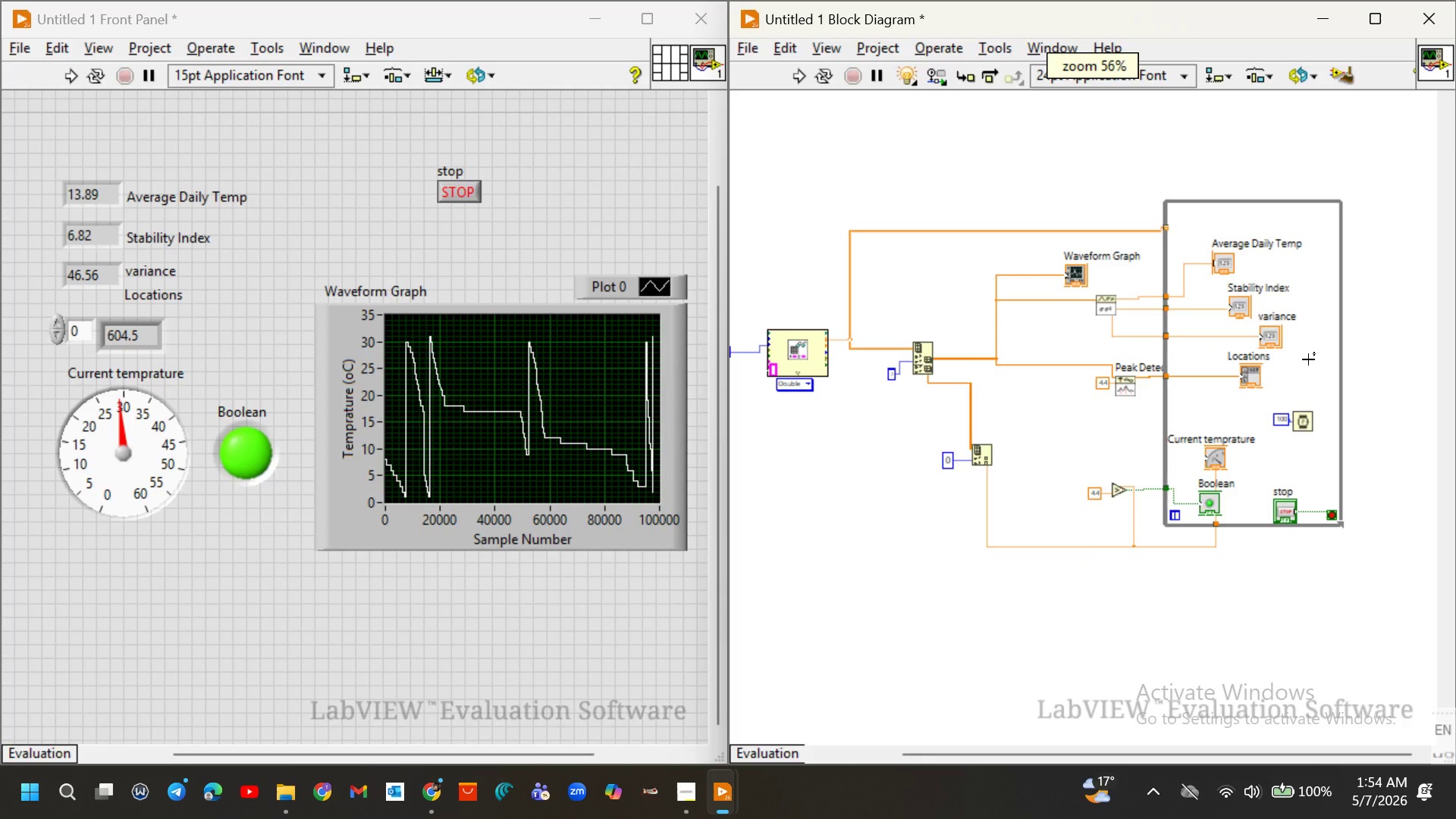 
hold_key(key=ControlLeft, duration=0.47)
scroll: coordinate [1308, 359], scroll_direction: down, amount: 2.0
 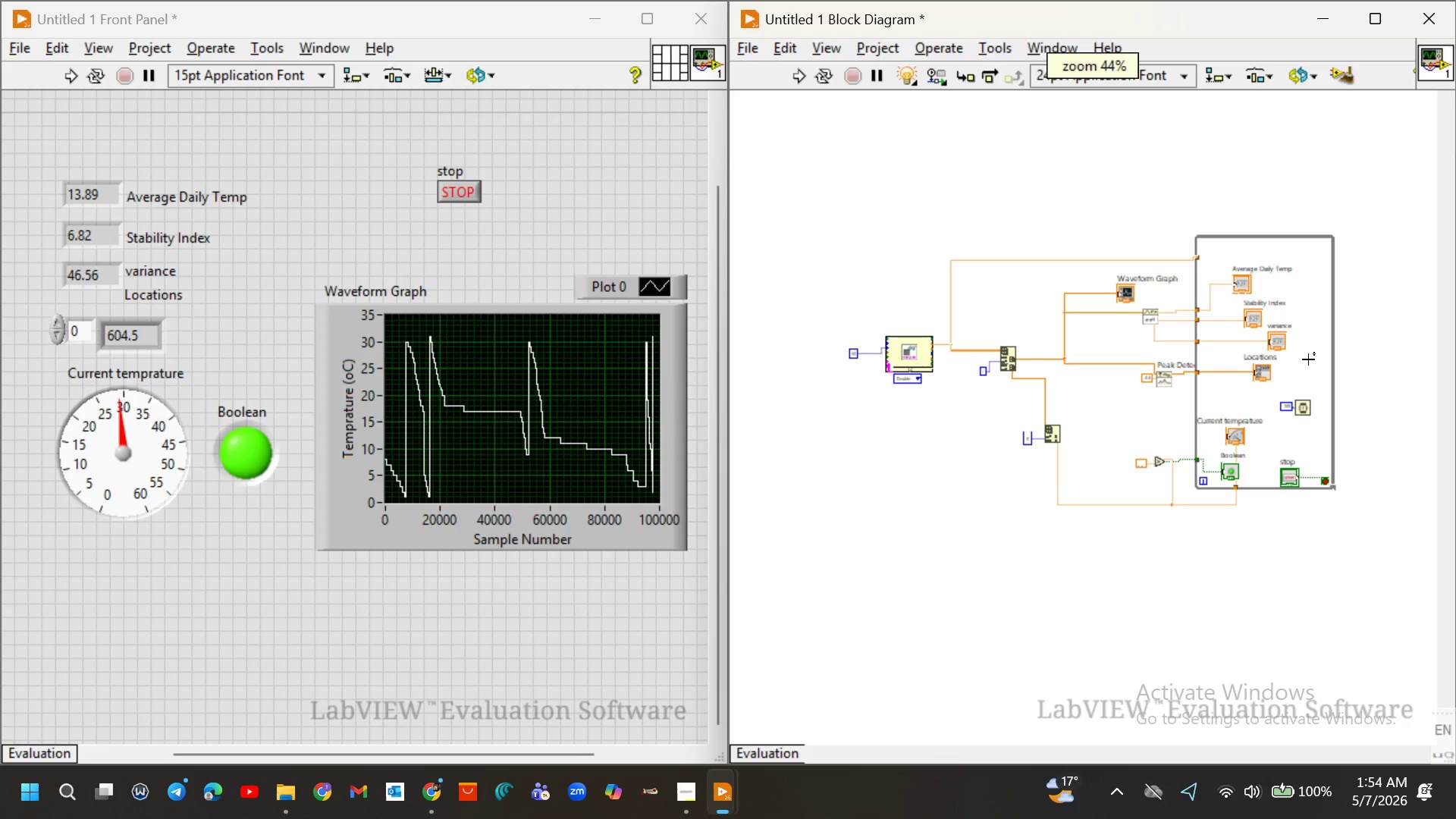 
hold_key(key=ControlLeft, duration=0.42)
scroll: coordinate [1308, 359], scroll_direction: up, amount: 2.0
 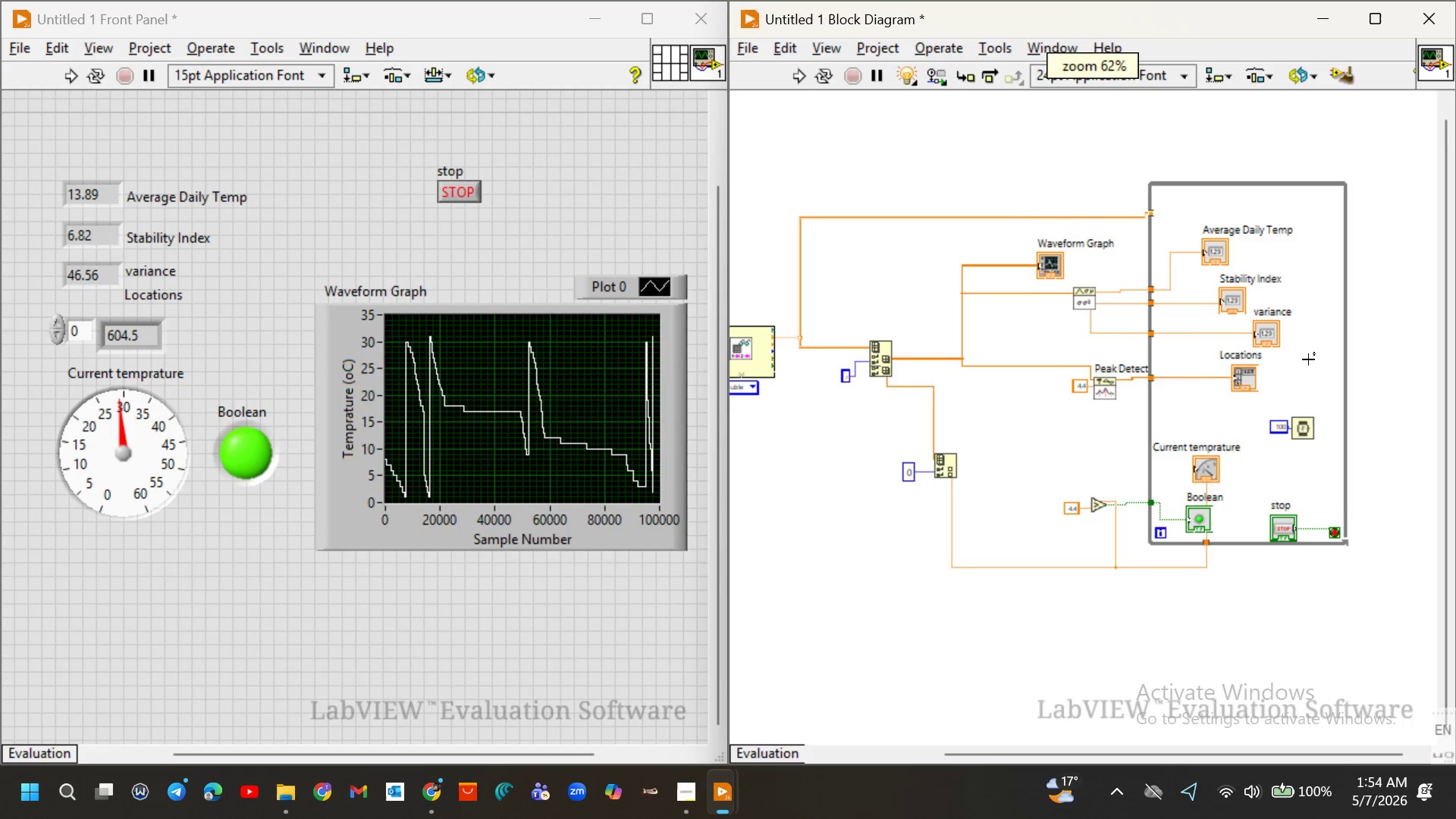 
key(Control+ControlLeft)
 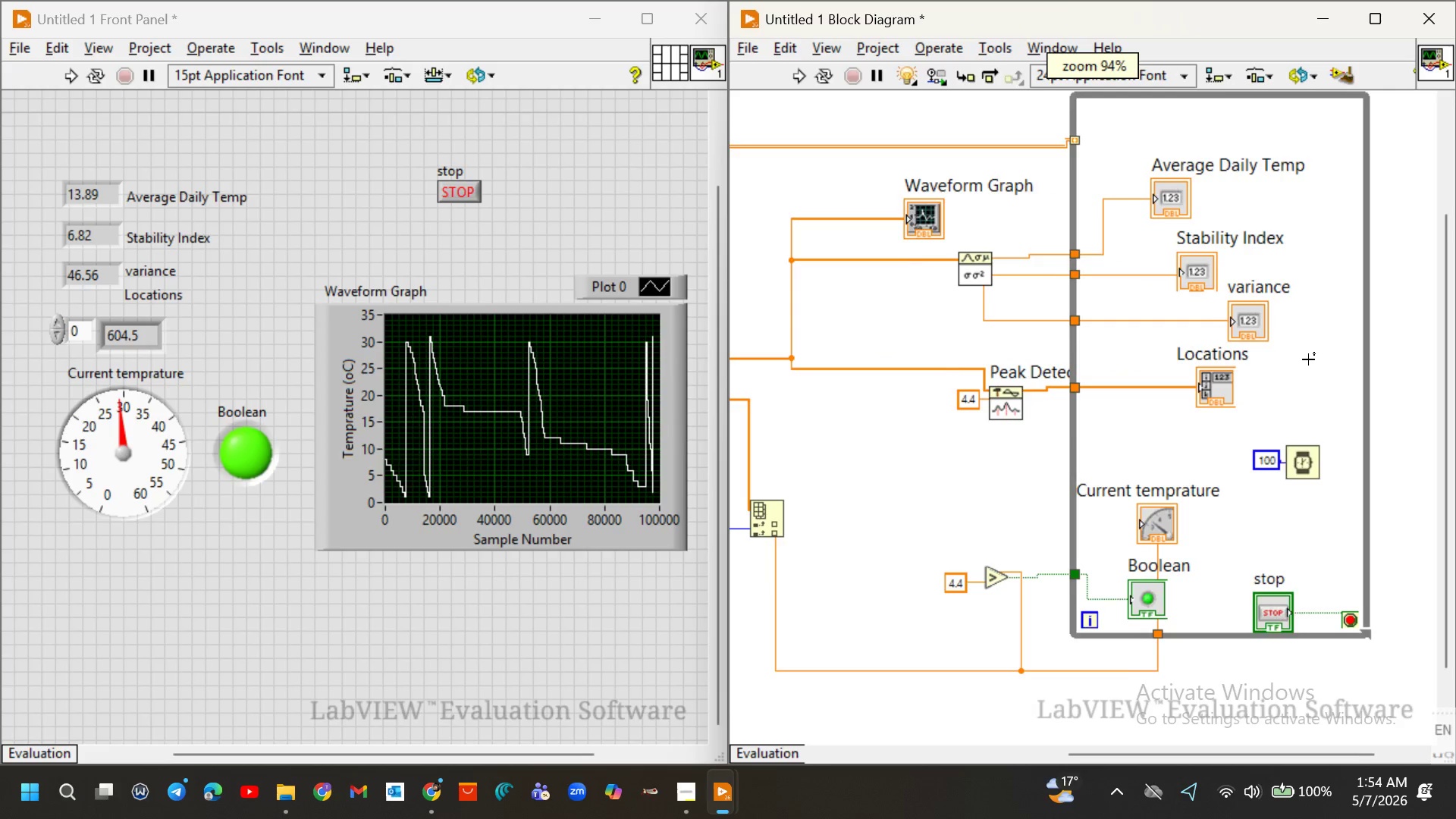 
hold_key(key=ControlLeft, duration=0.39)
 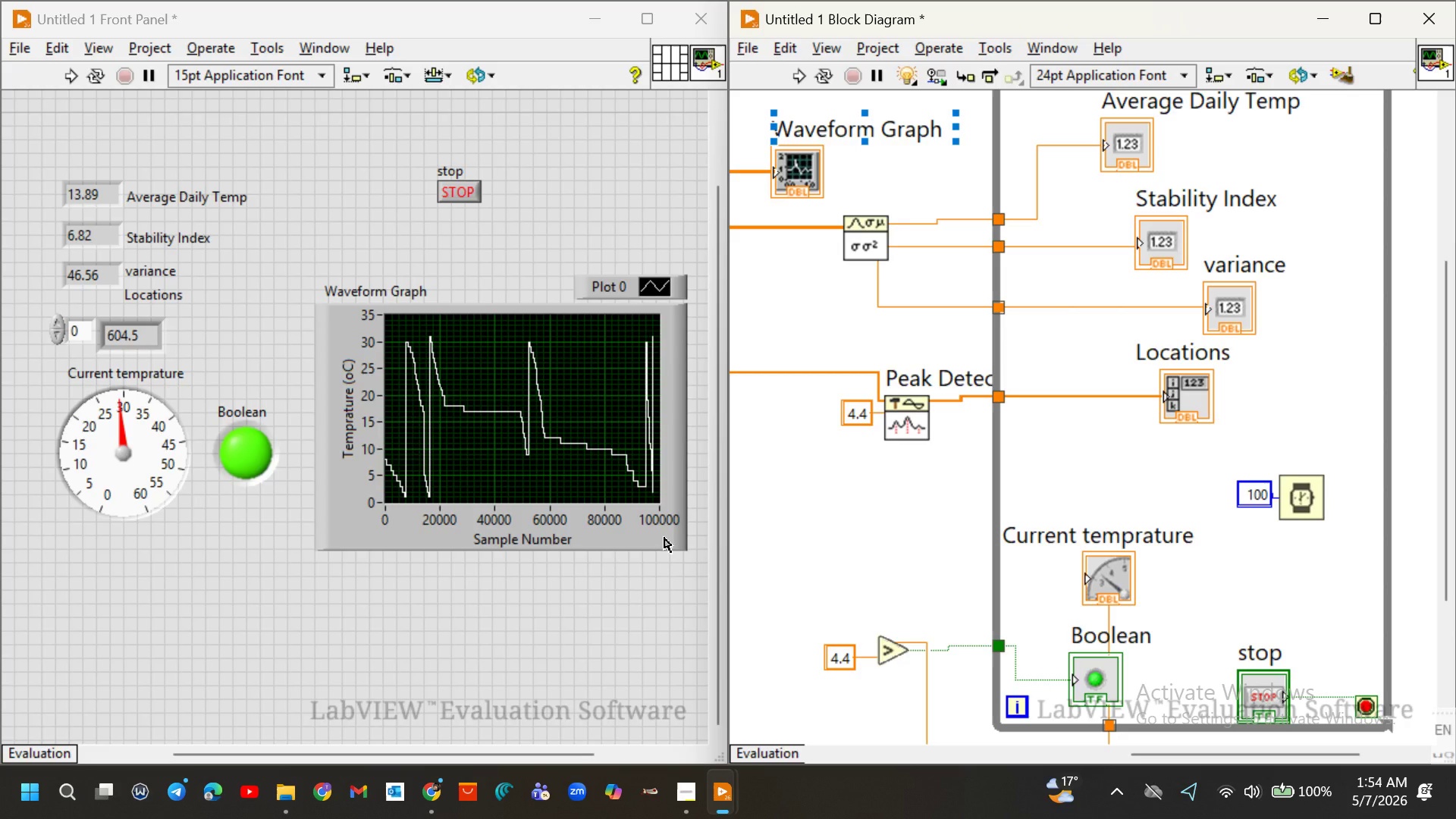 
wait(18.42)
 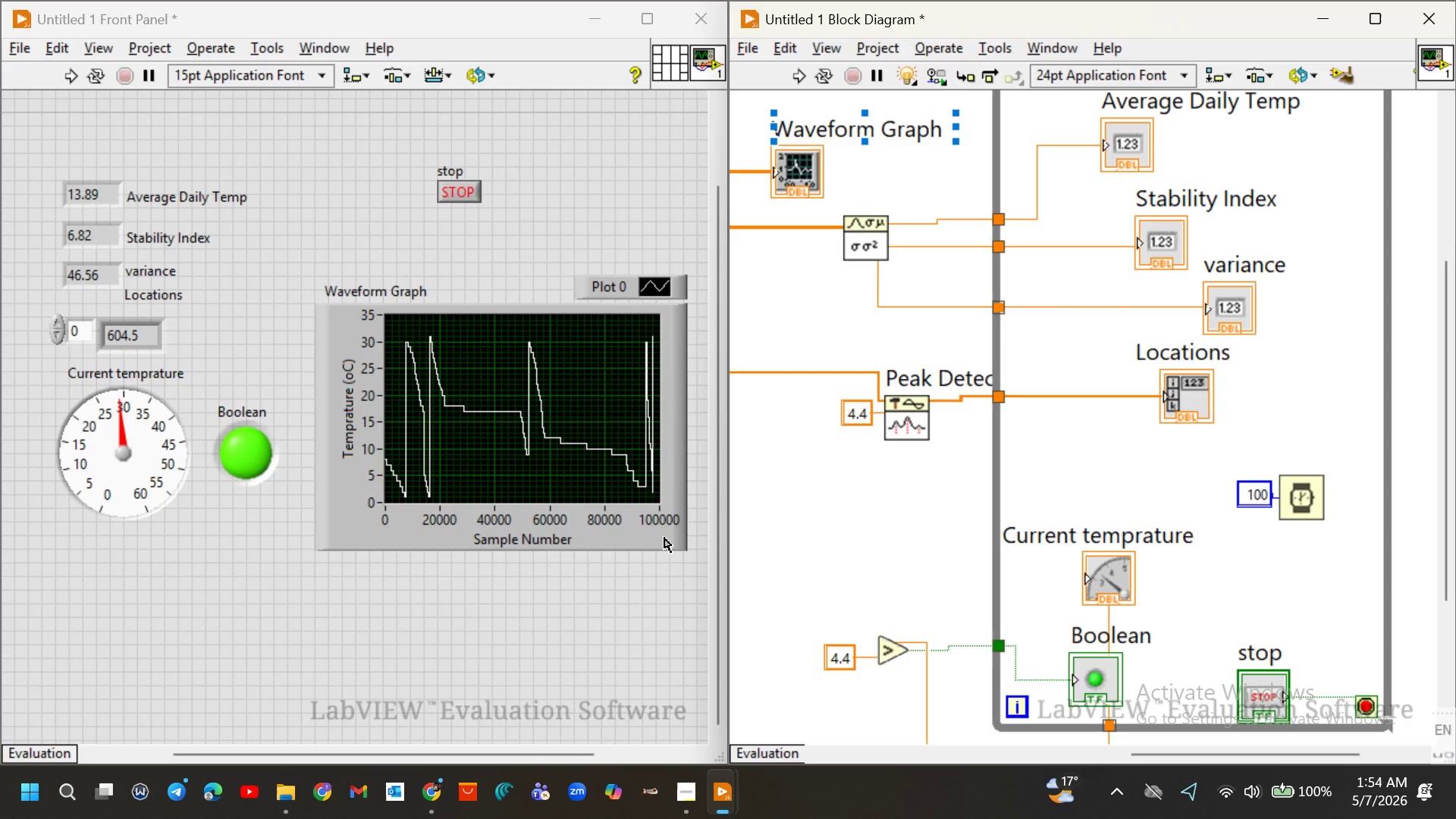 
left_click([86, 325])
 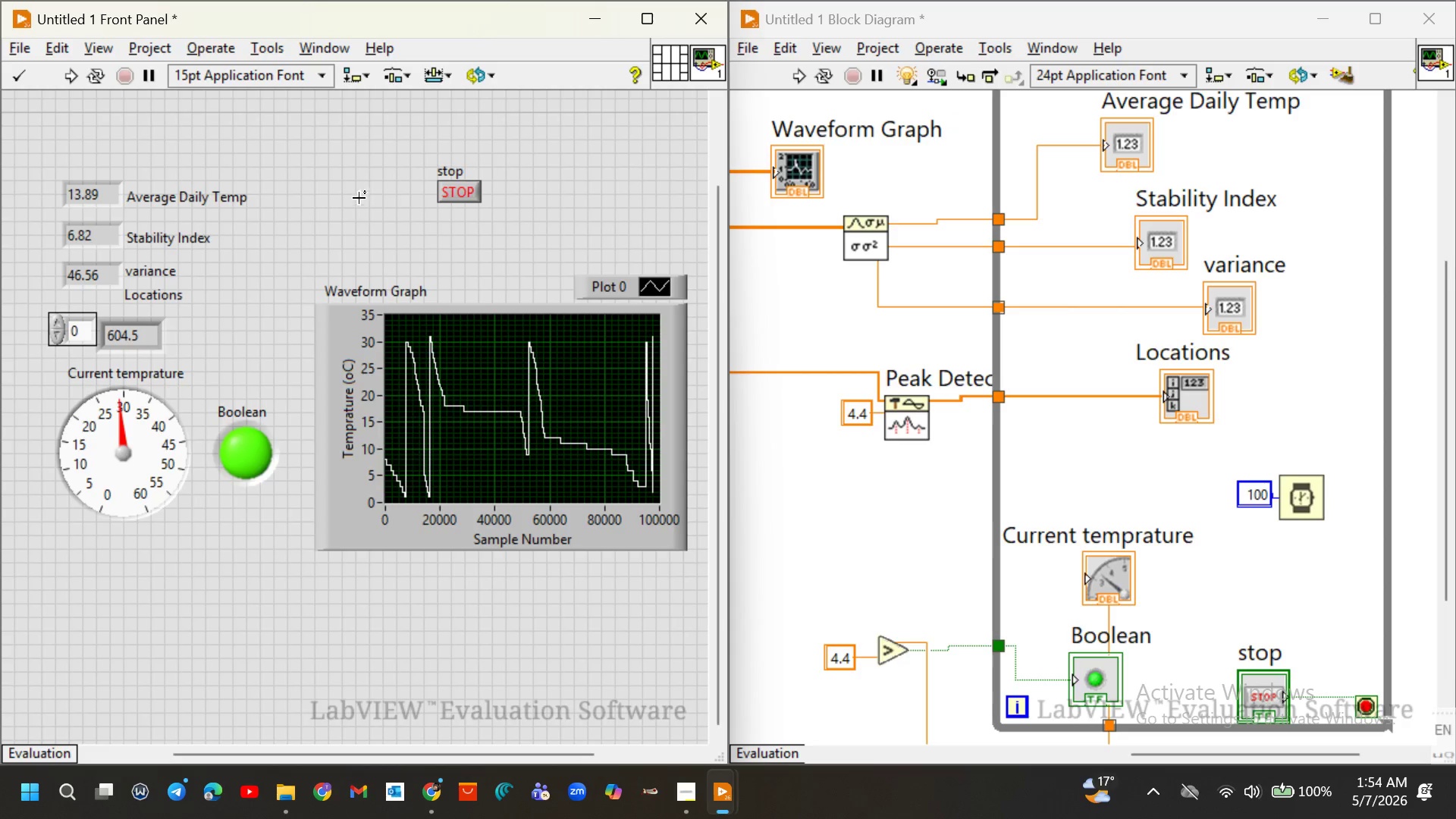 
left_click([359, 192])
 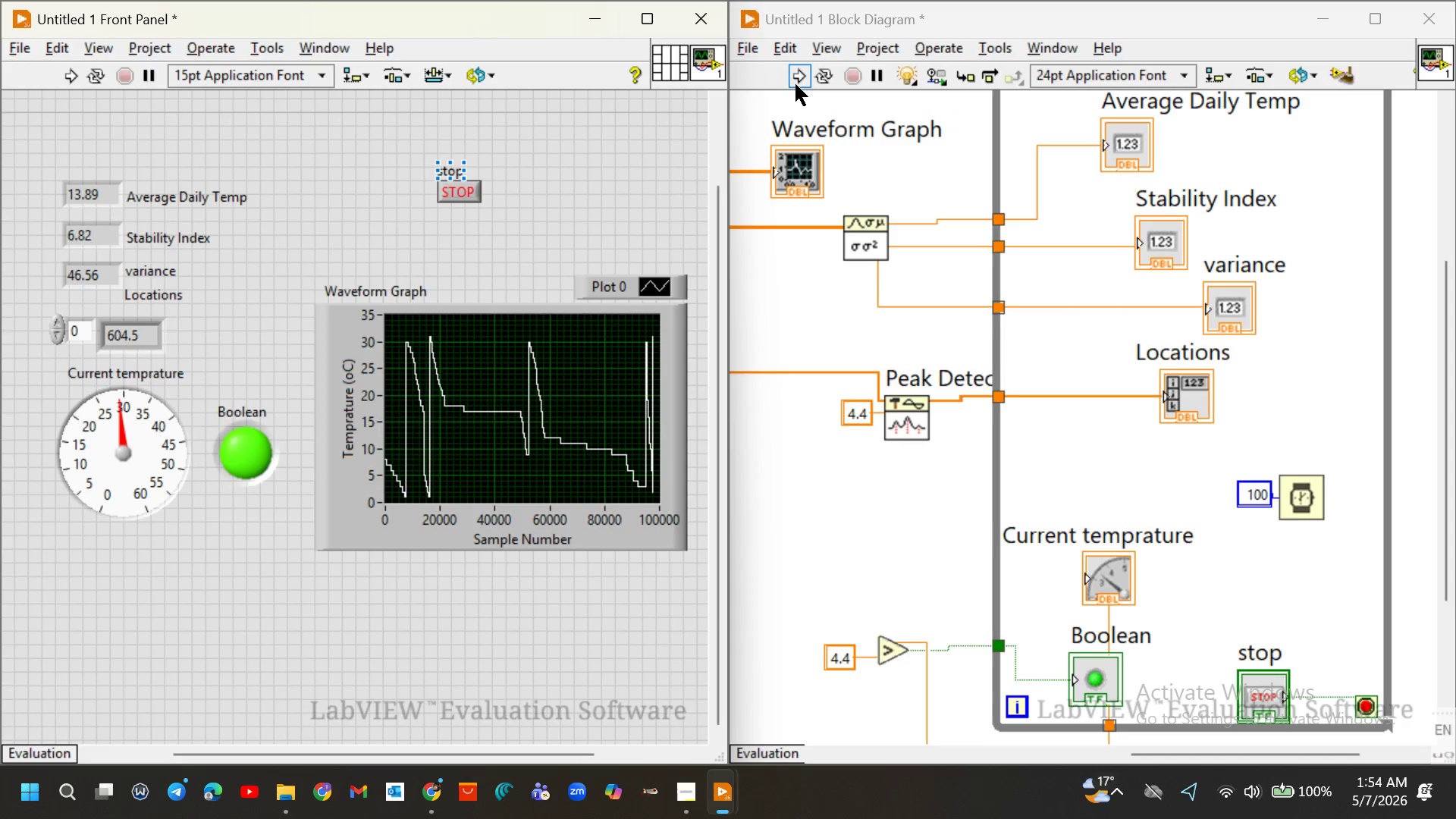 
left_click([795, 84])
 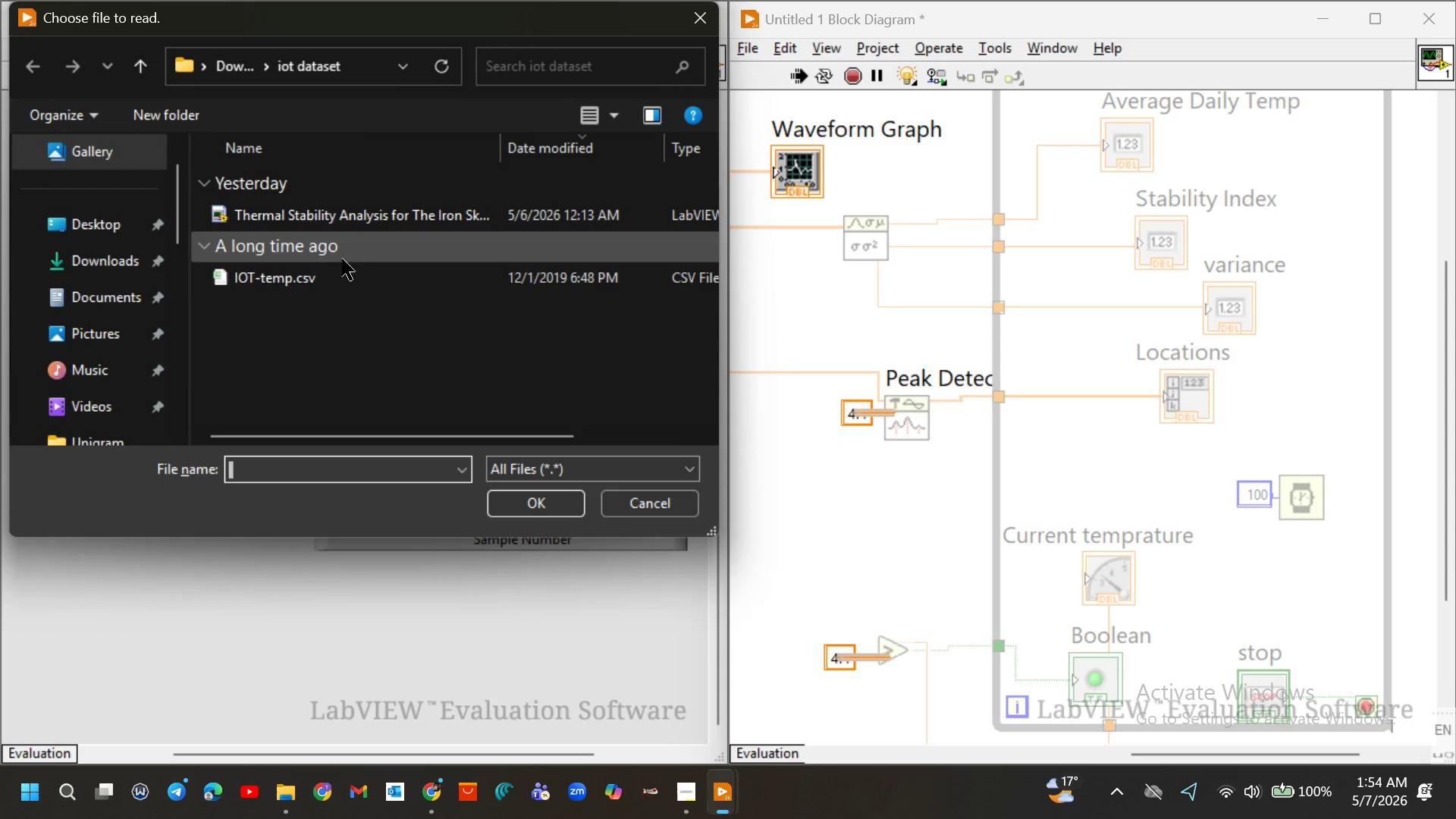 
left_click([328, 271])
 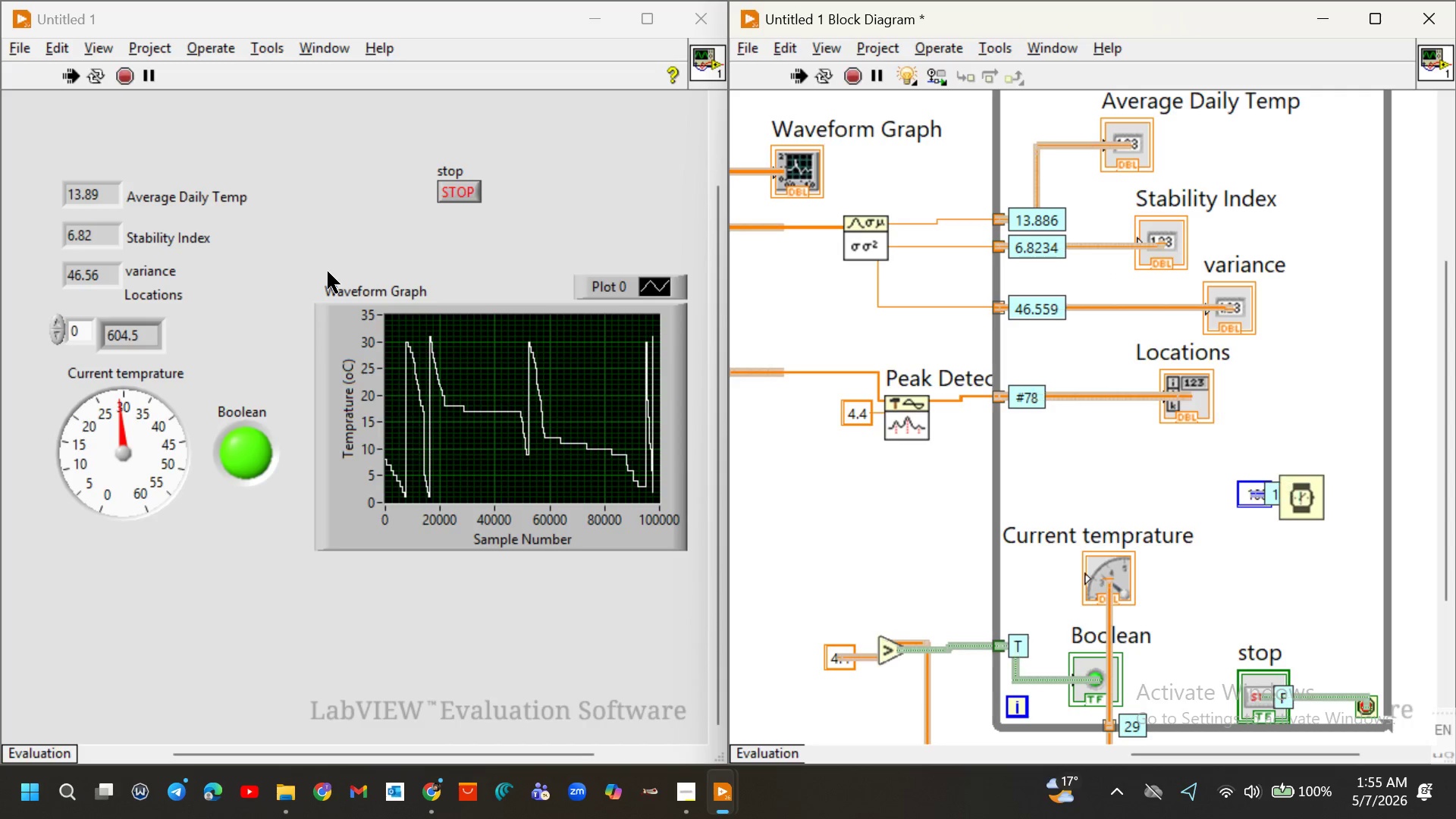 
wait(27.75)
 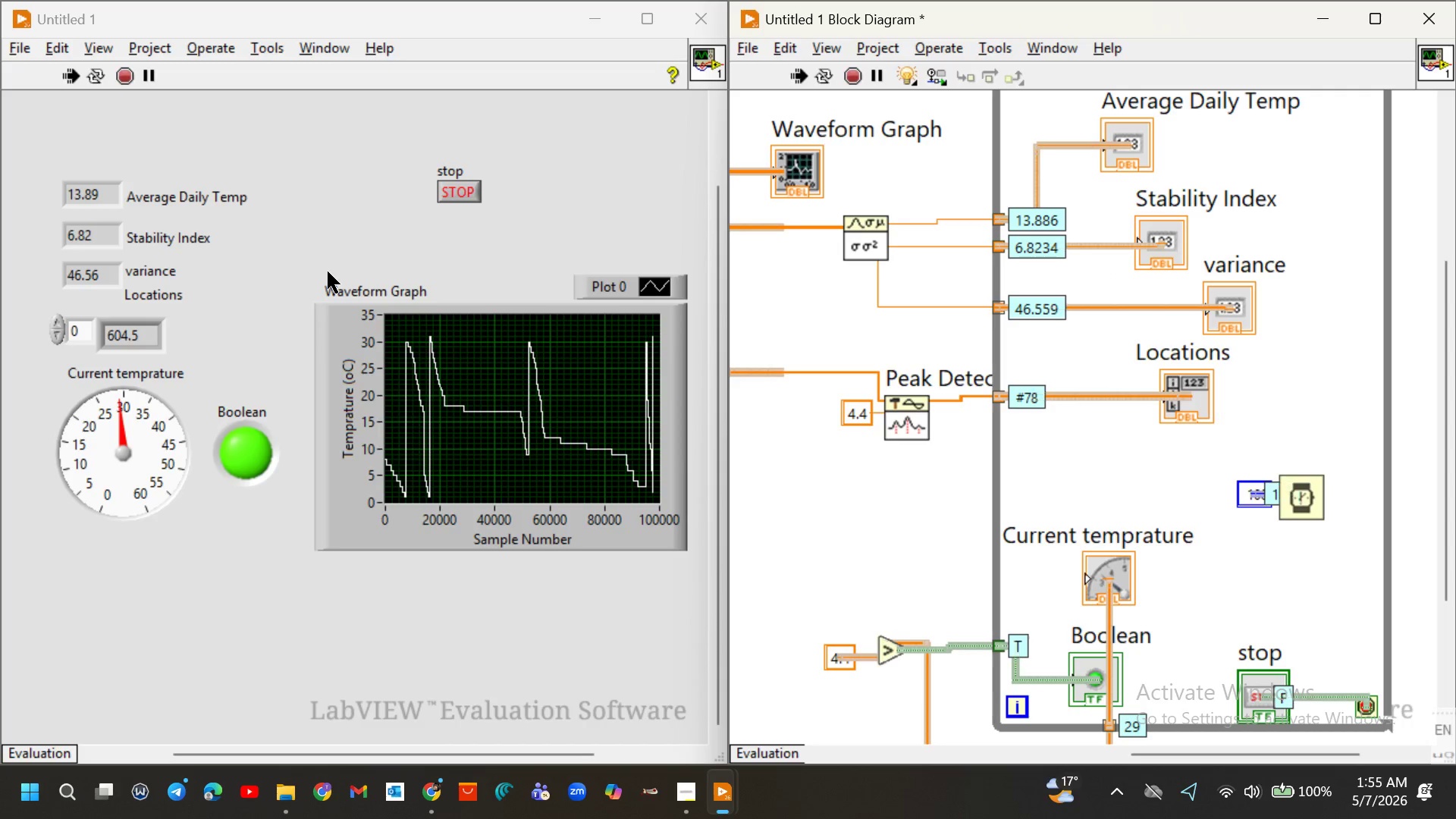 
hold_key(key=ControlLeft, duration=0.47)
 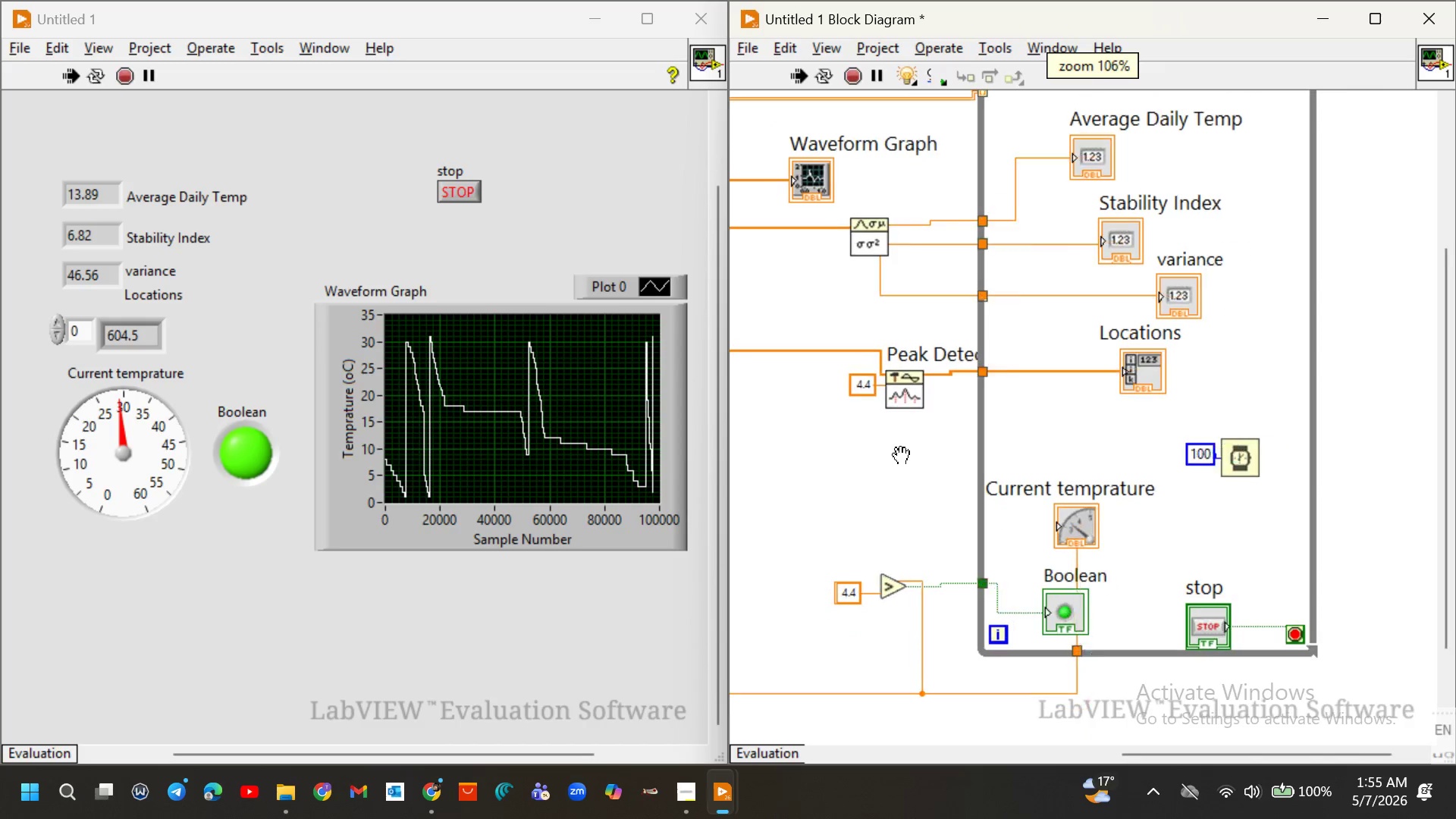 
hold_key(key=ControlLeft, duration=0.34)
 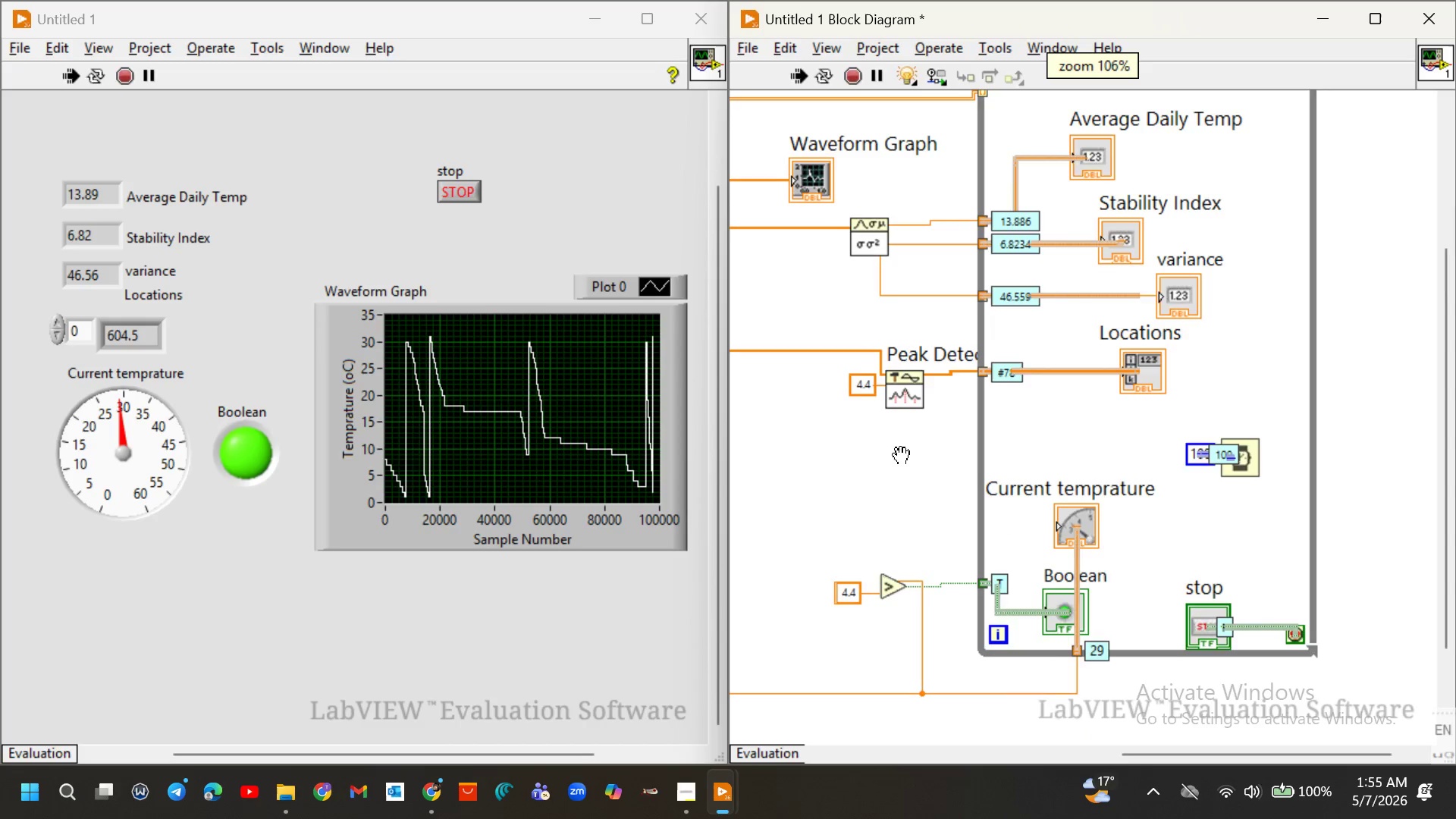 
key(Control+ControlLeft)
 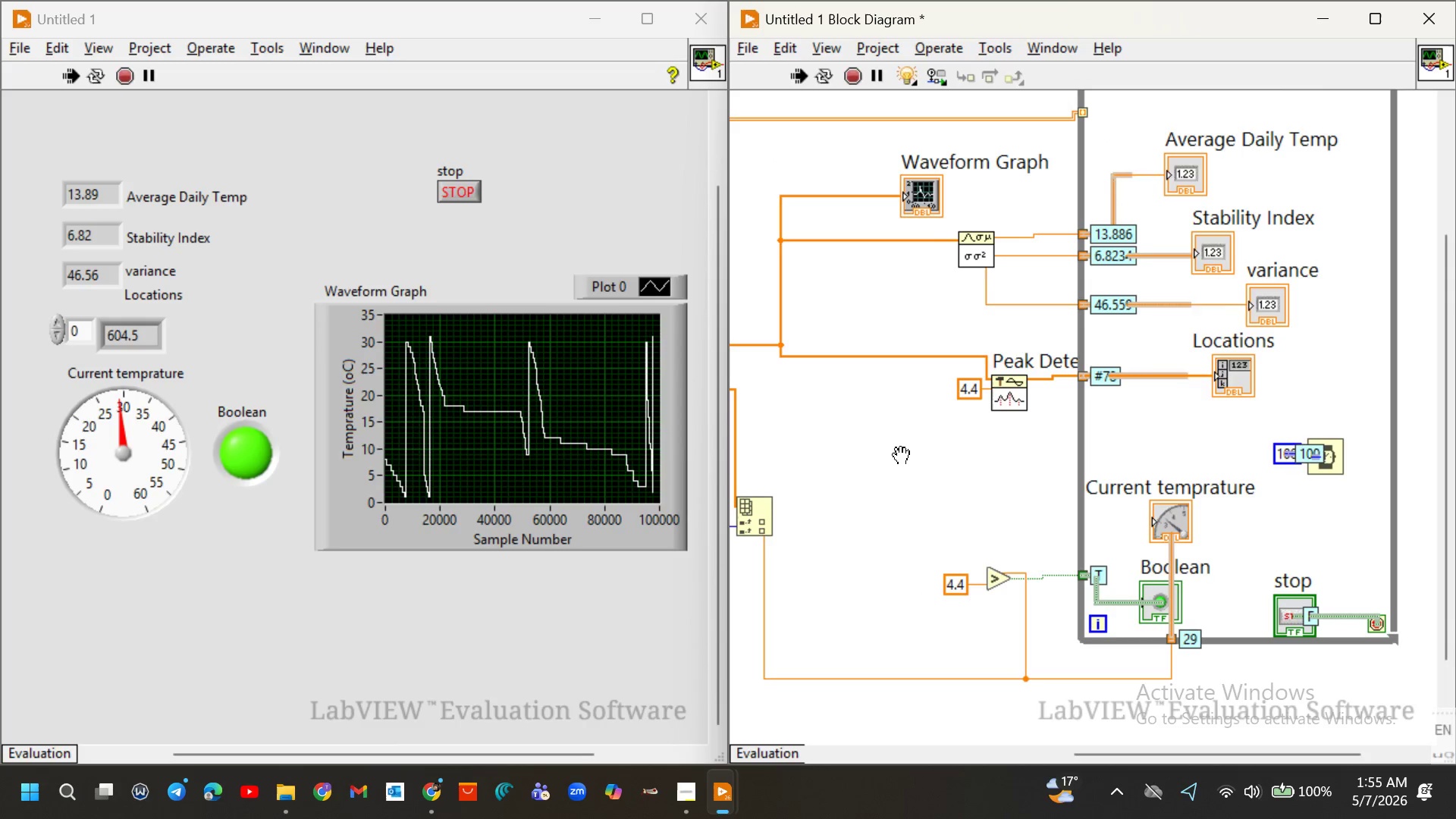 
scroll: coordinate [901, 455], scroll_direction: down, amount: 1.0
 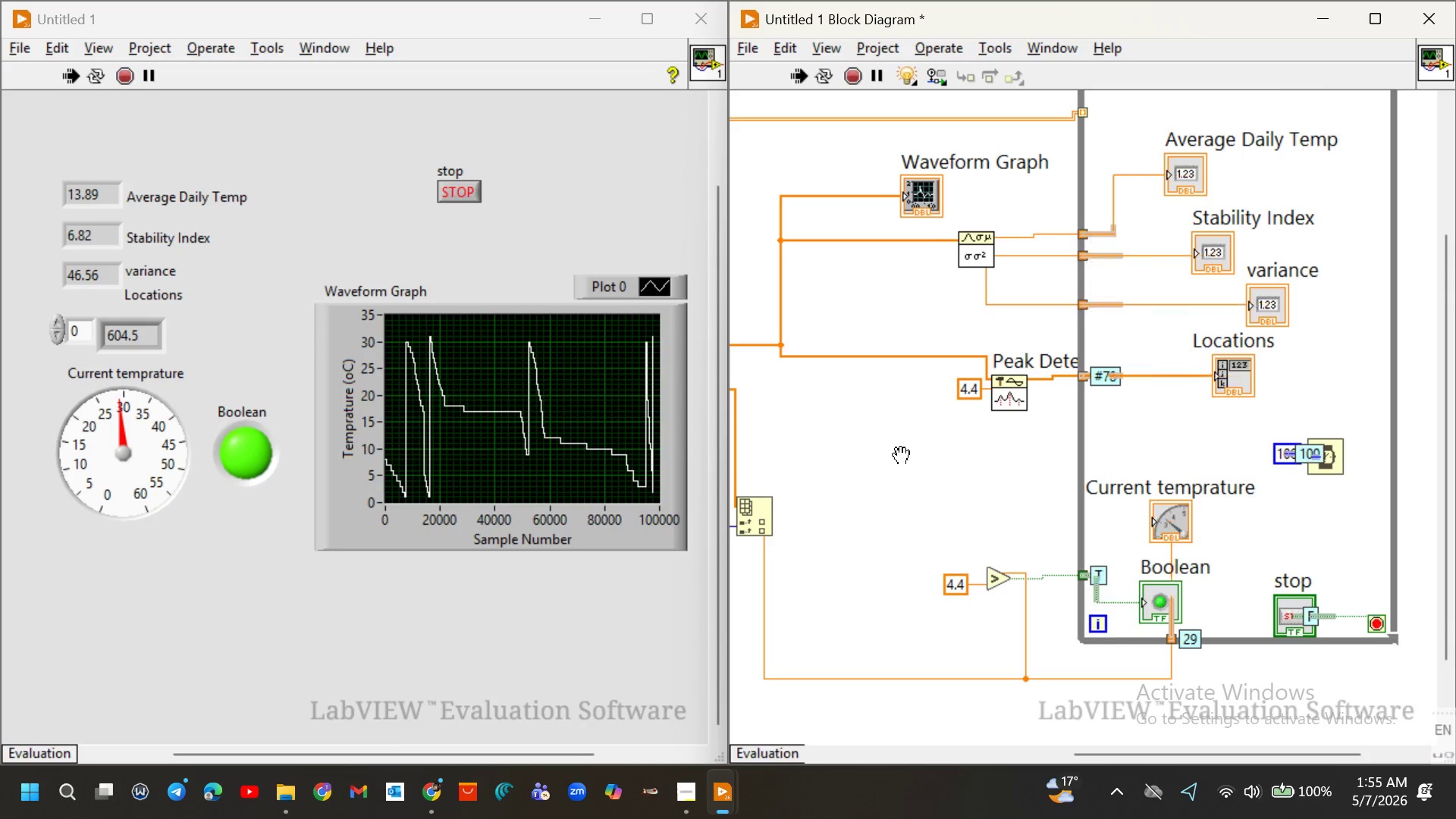 
scroll: coordinate [901, 455], scroll_direction: up, amount: 1.0
 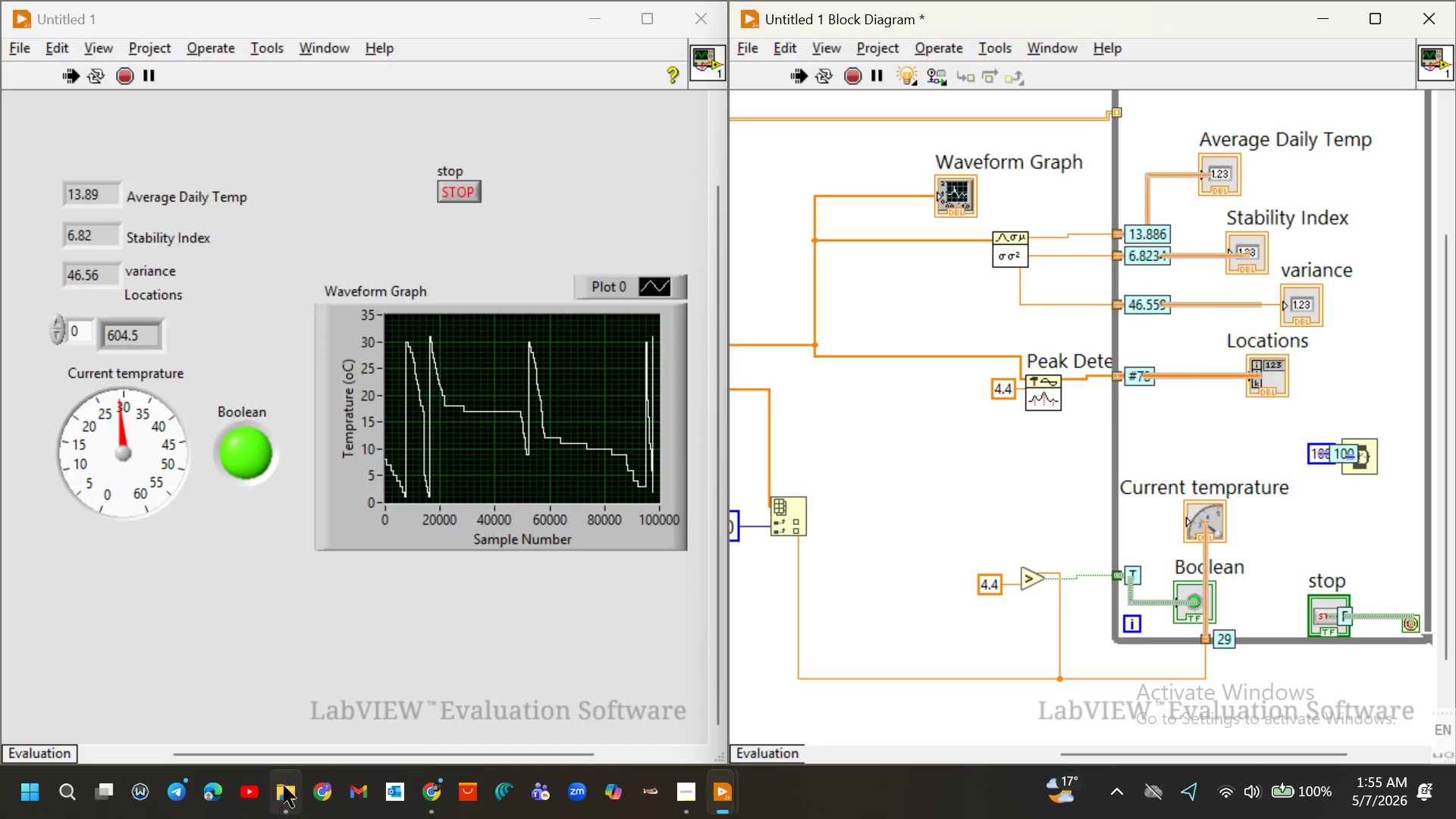 
left_click([285, 786])
 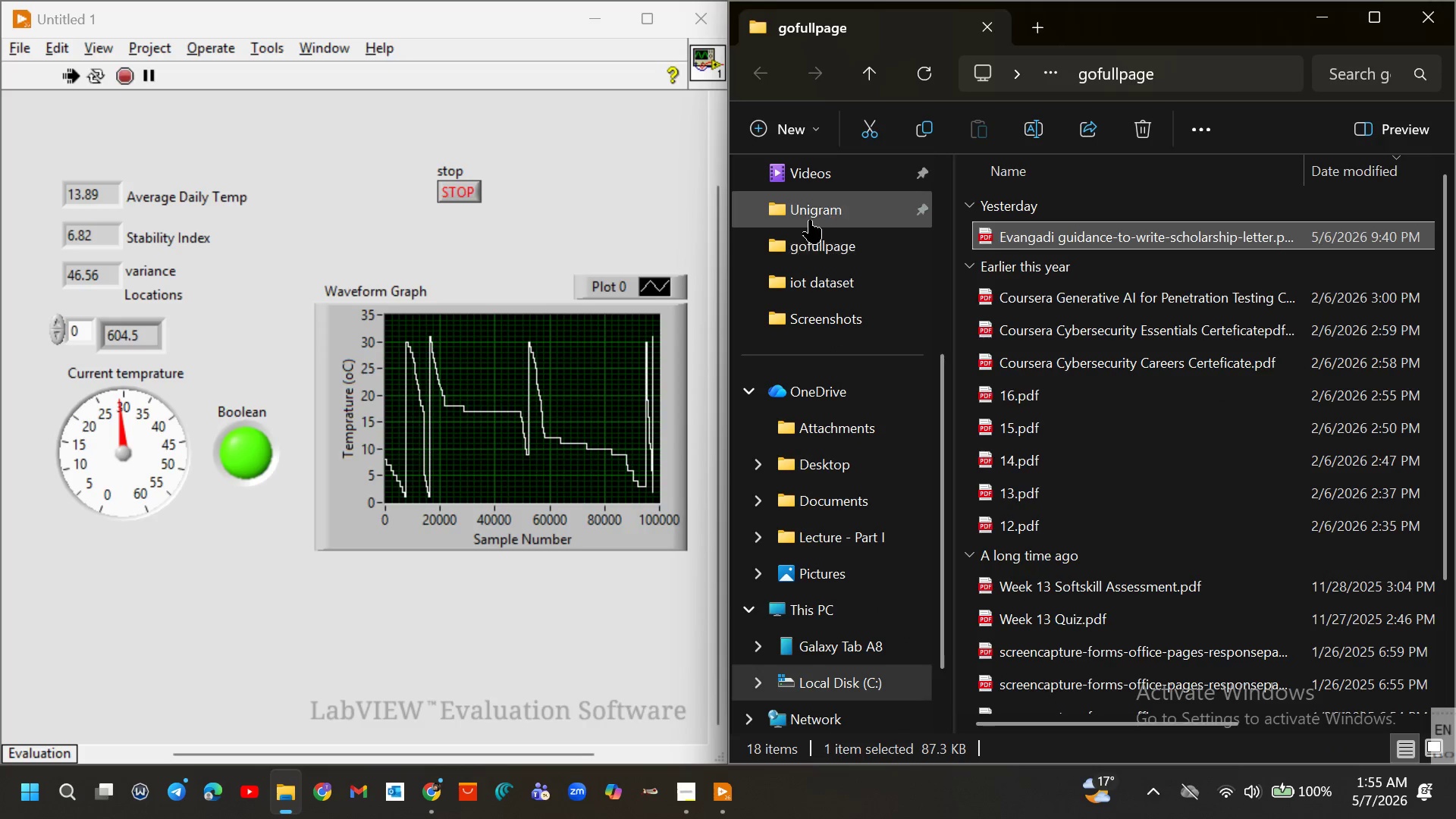 
wait(5.78)
 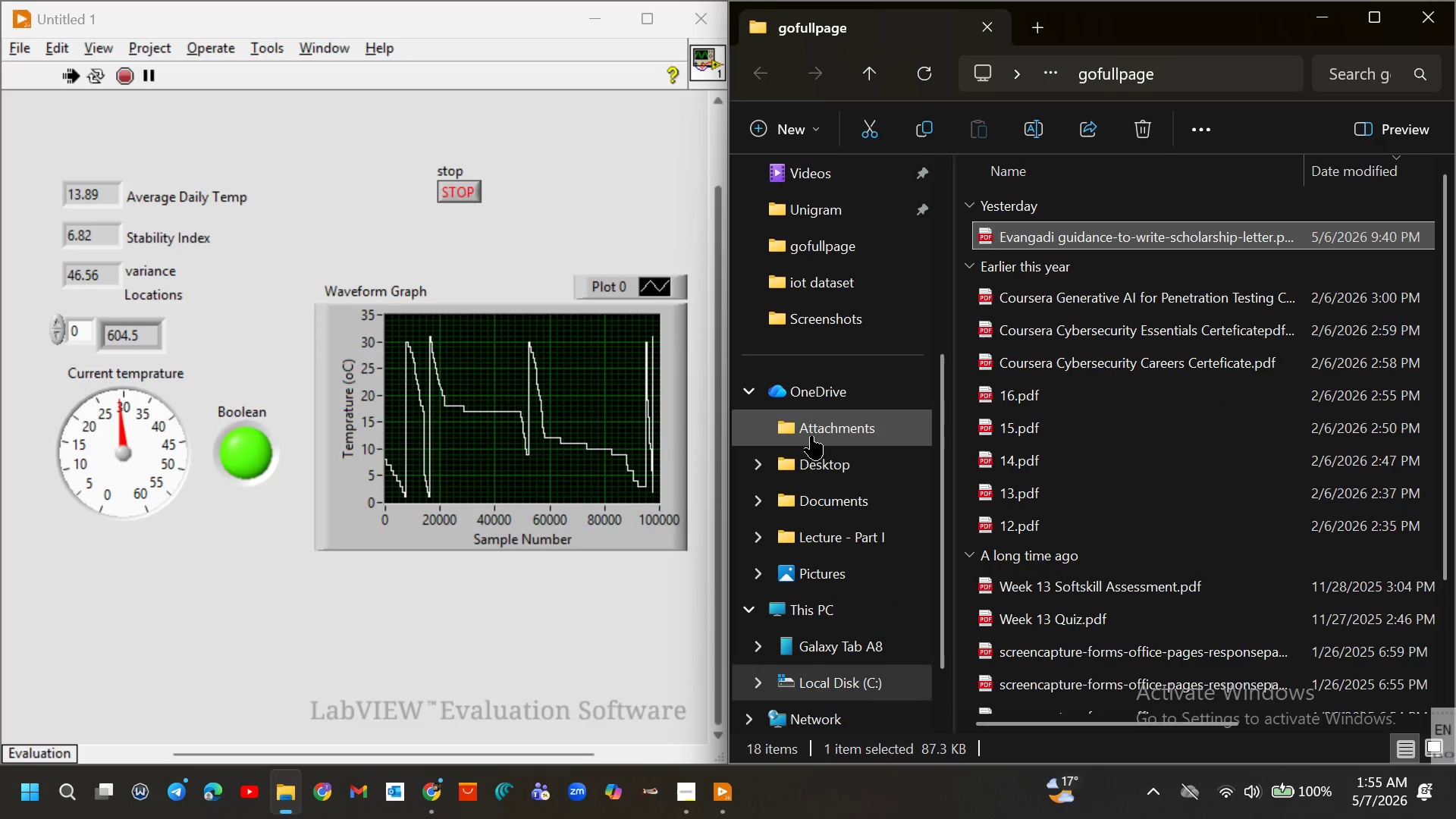 
left_click([812, 268])
 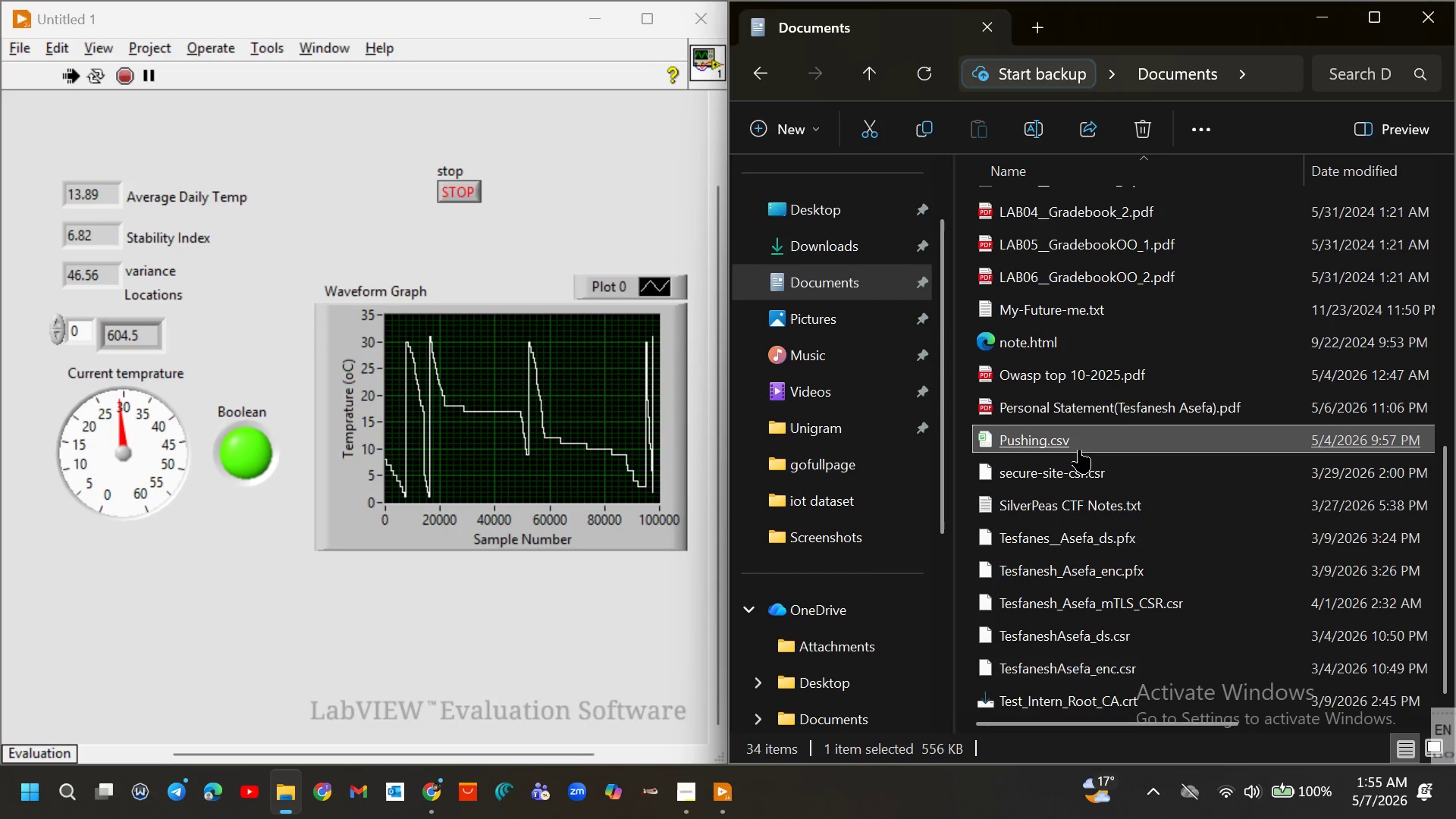 
mouse_move([1035, 312])
 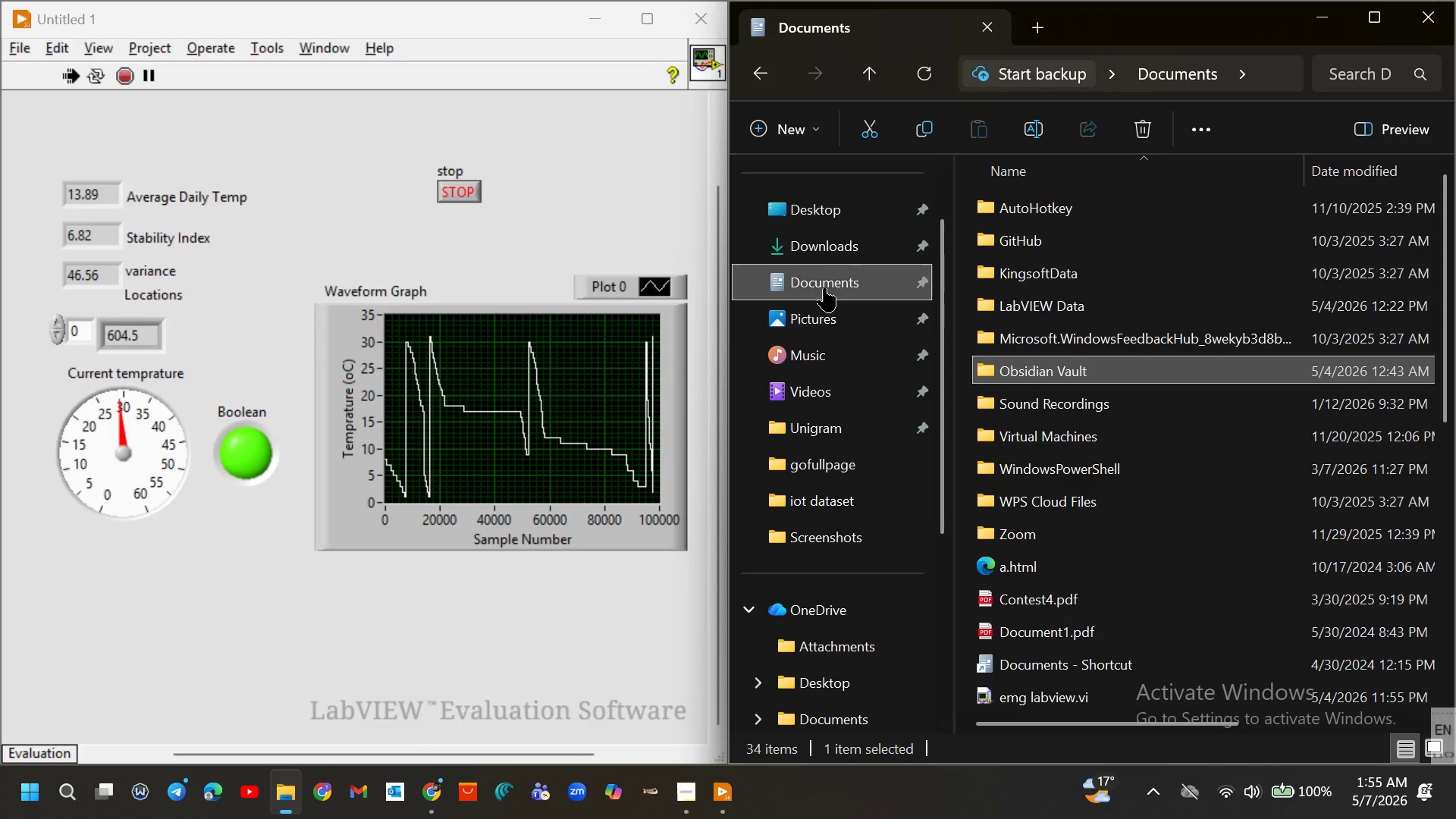 
left_click([826, 244])
 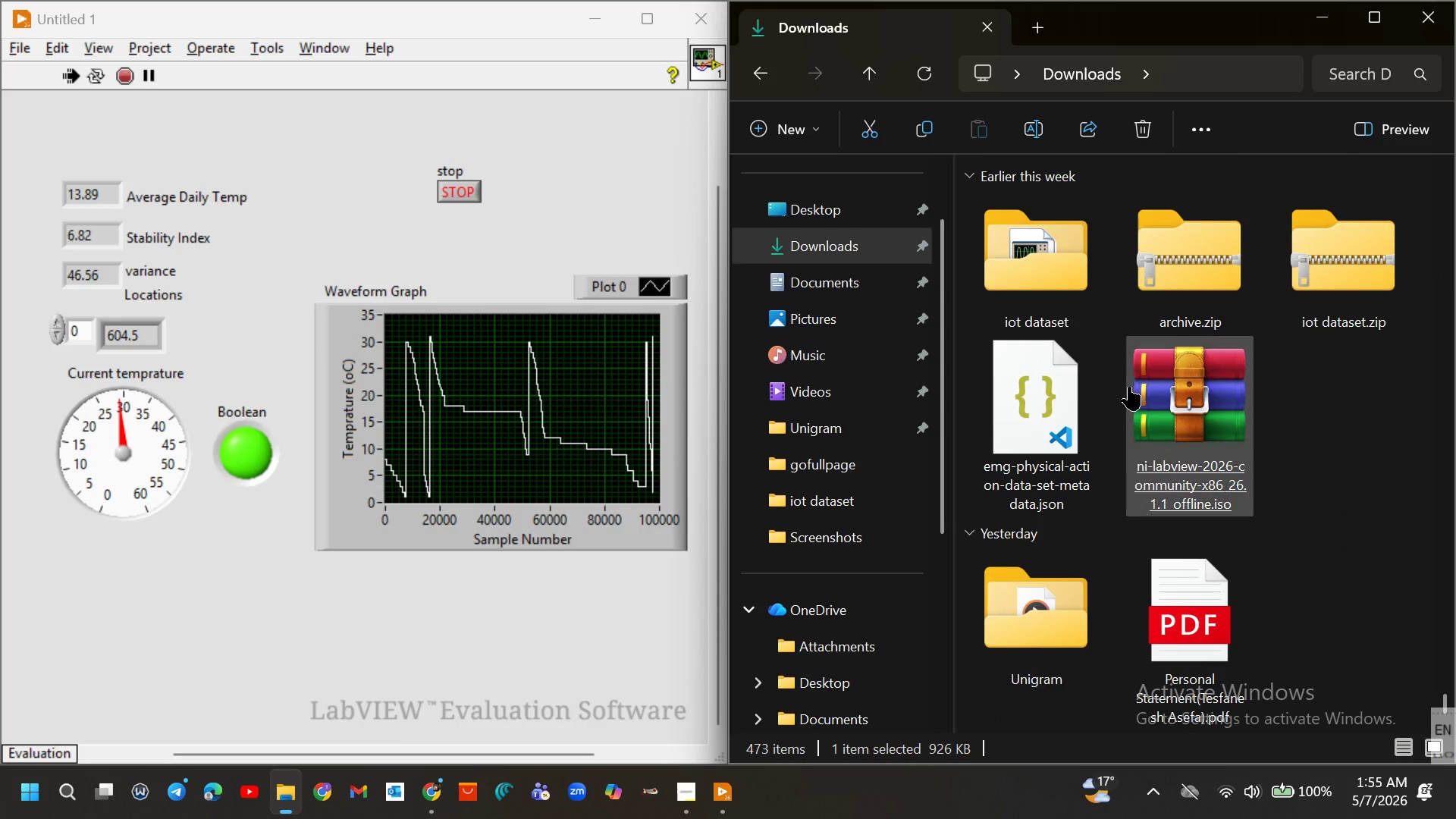 
wait(12.36)
 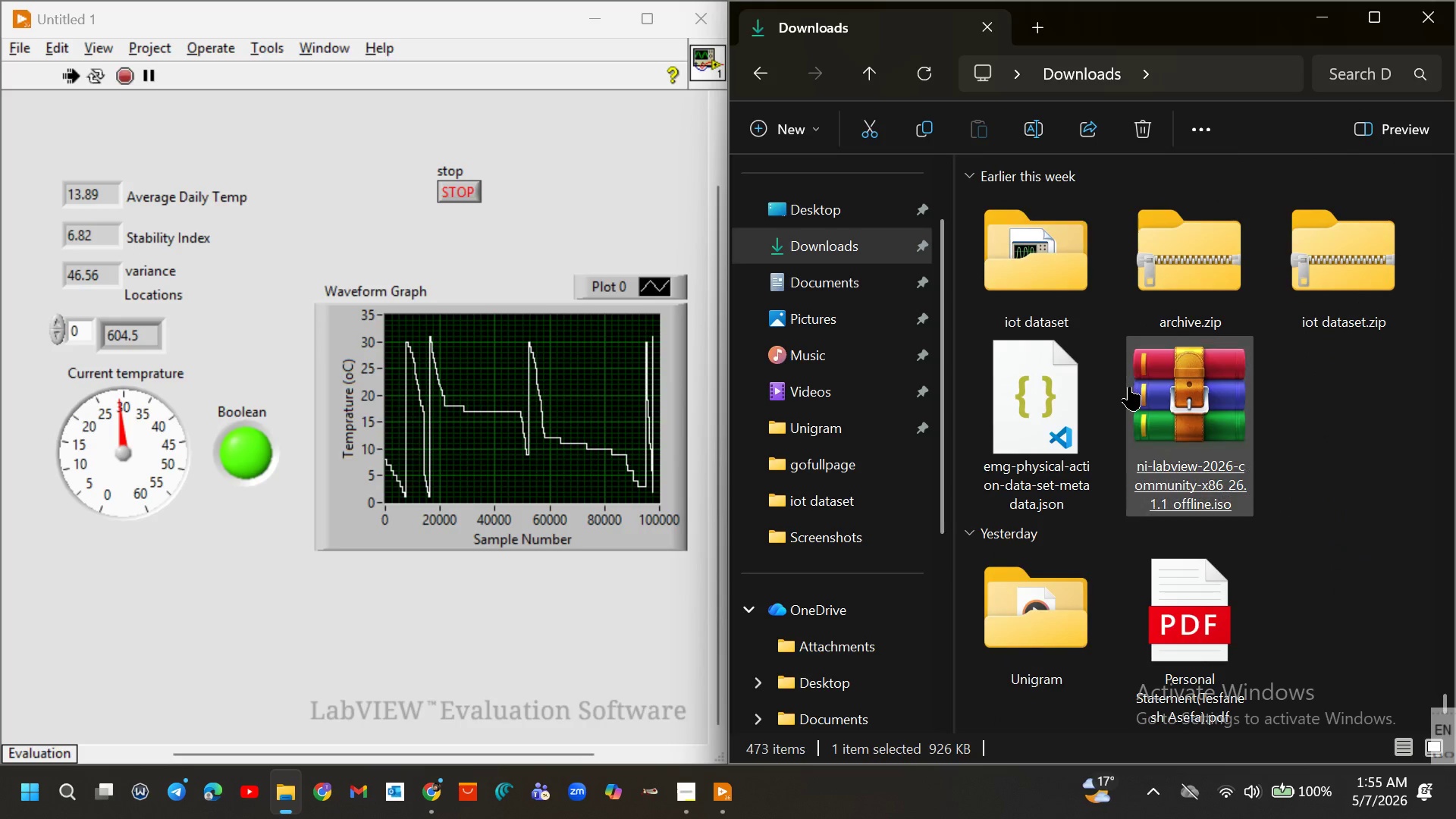 
left_click([814, 286])
 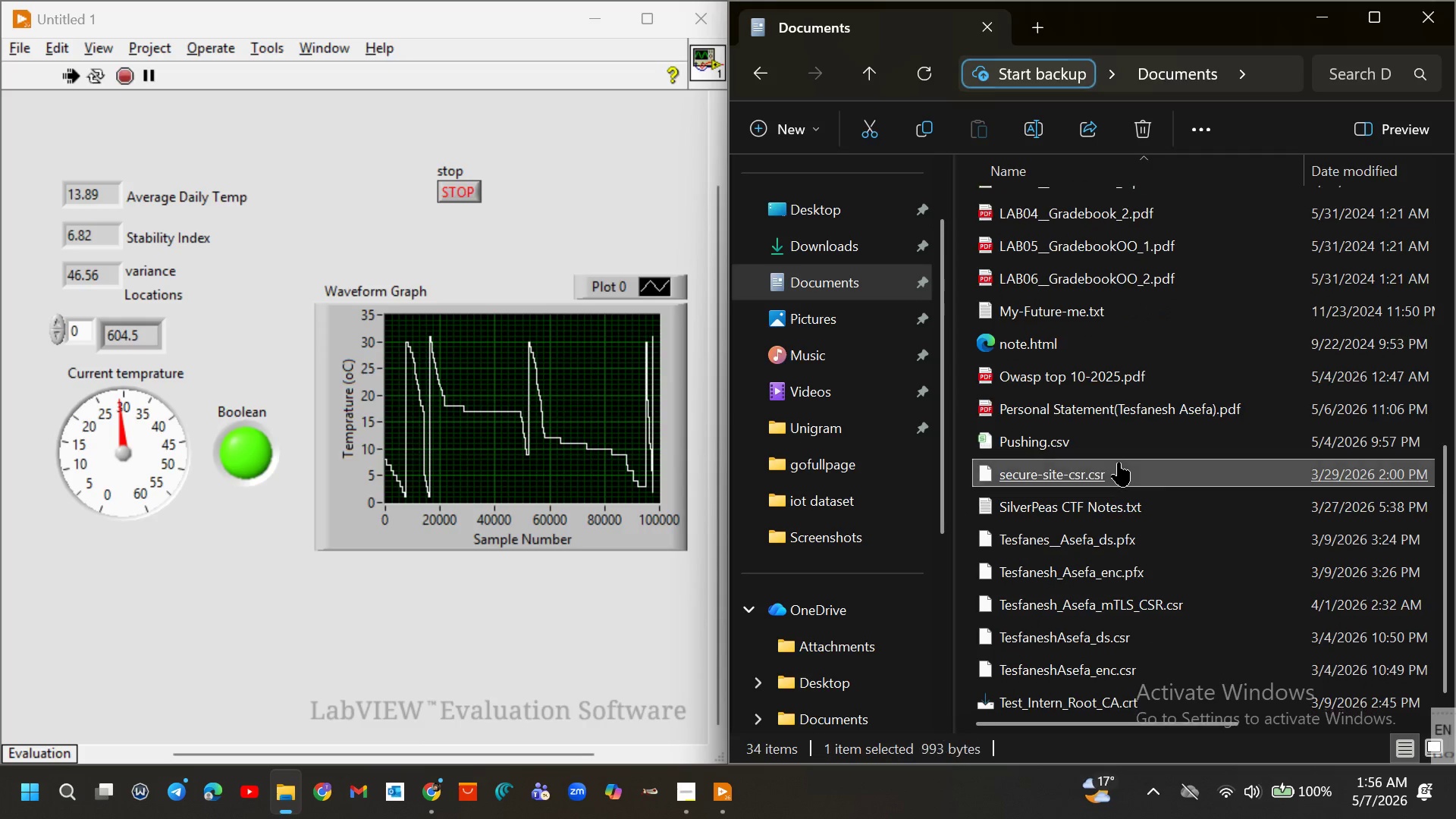 
wait(8.0)
 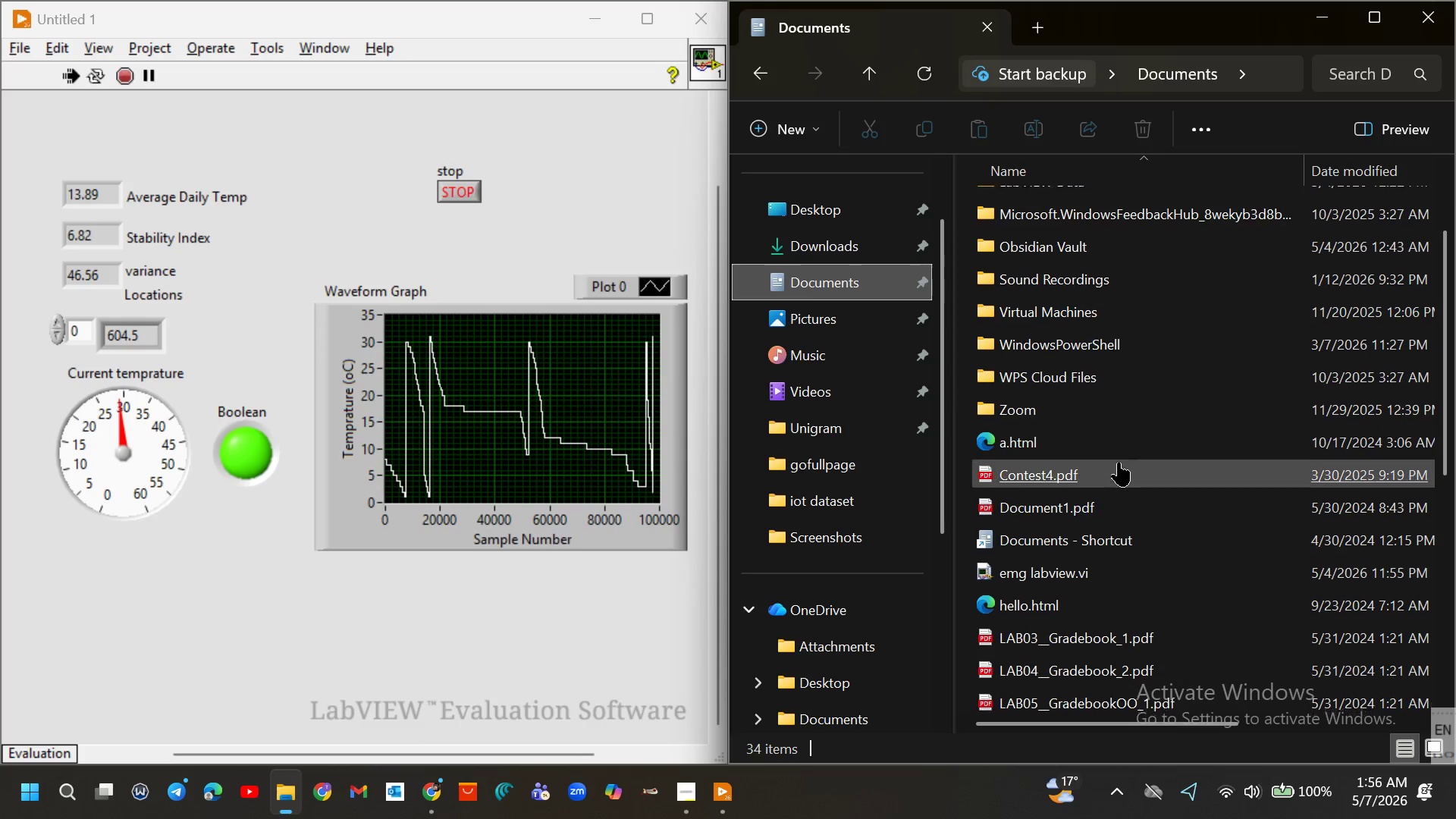 
left_click([601, 188])
 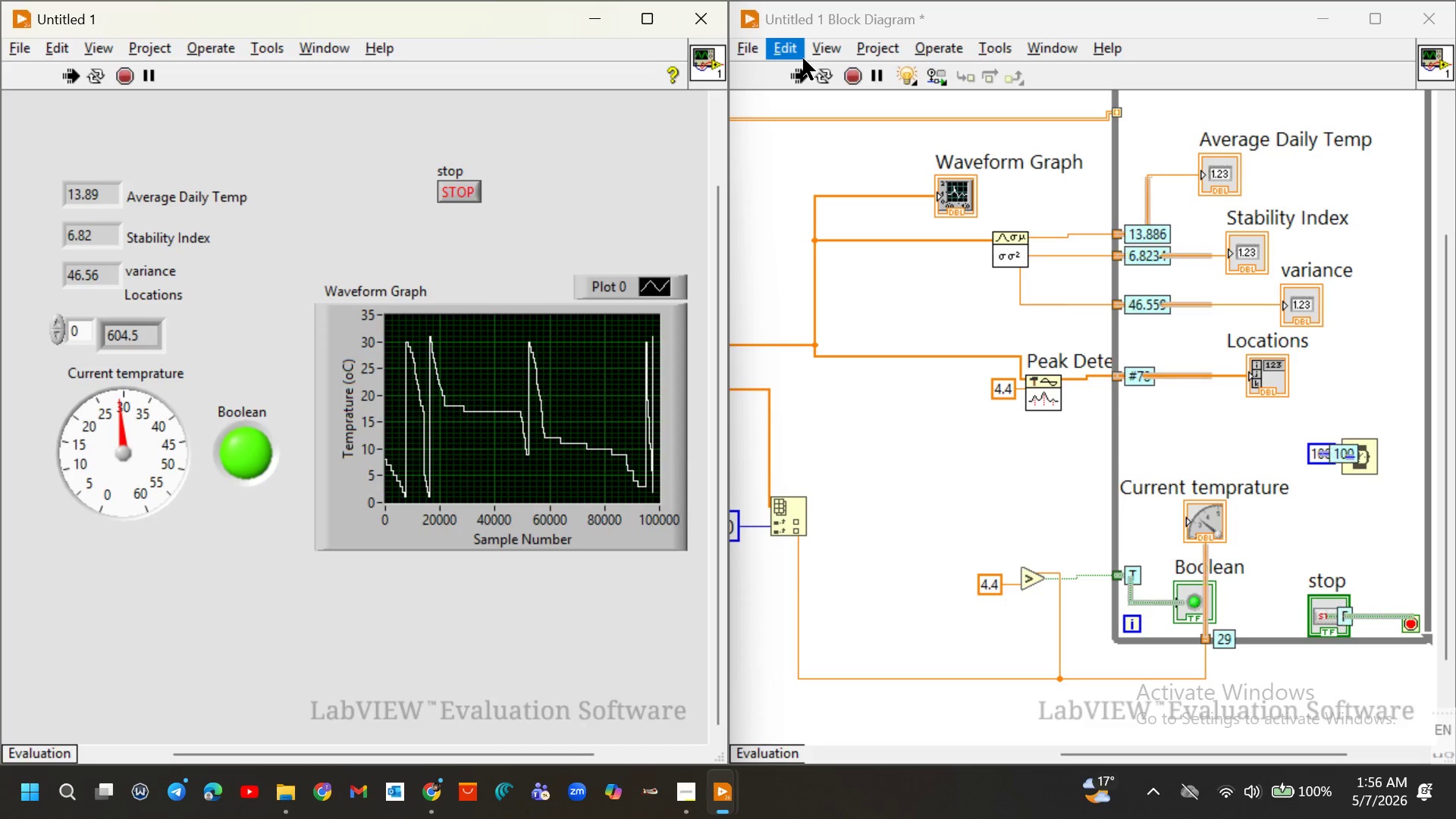 
left_click([851, 83])
 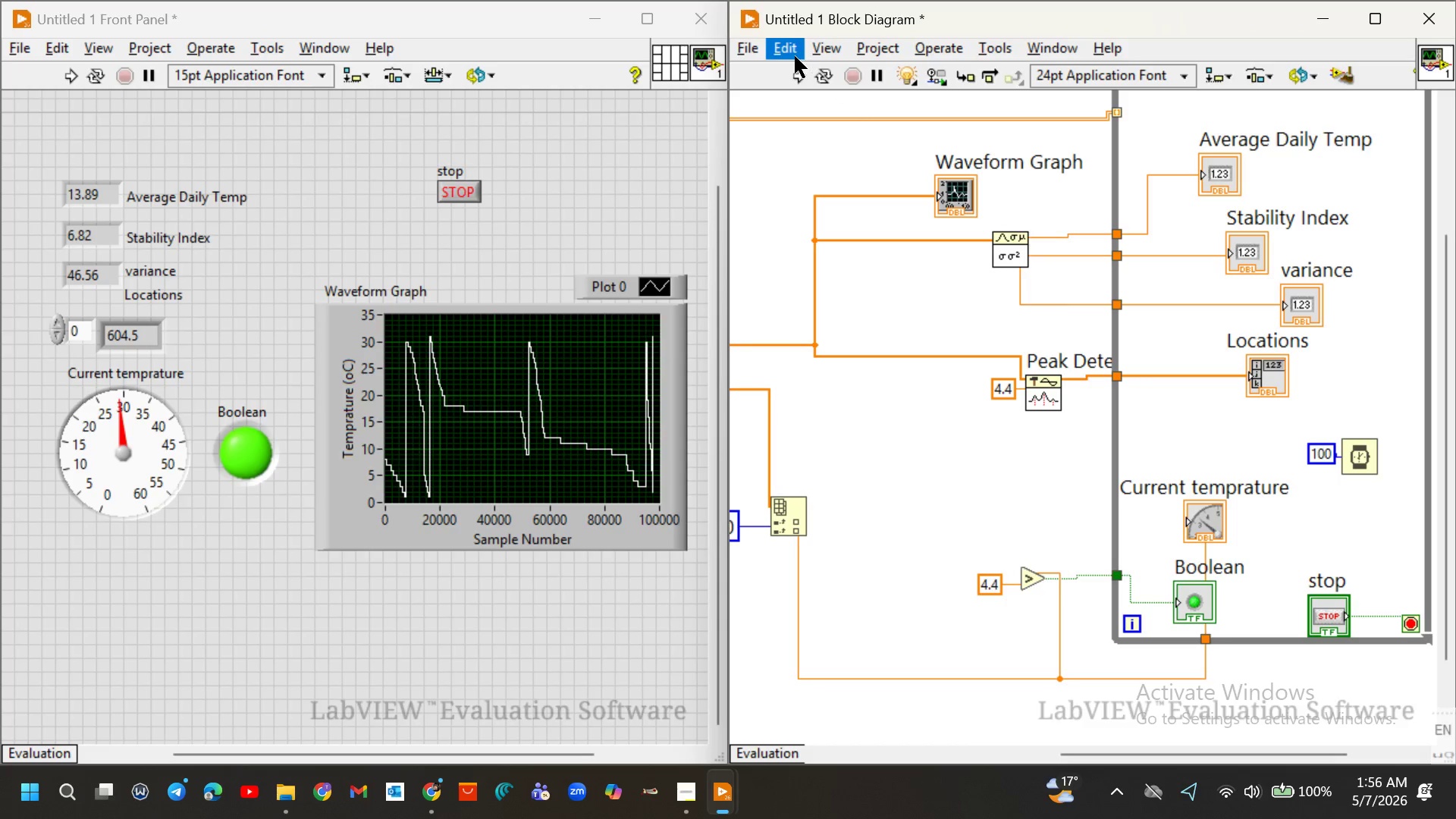 
left_click([796, 74])
 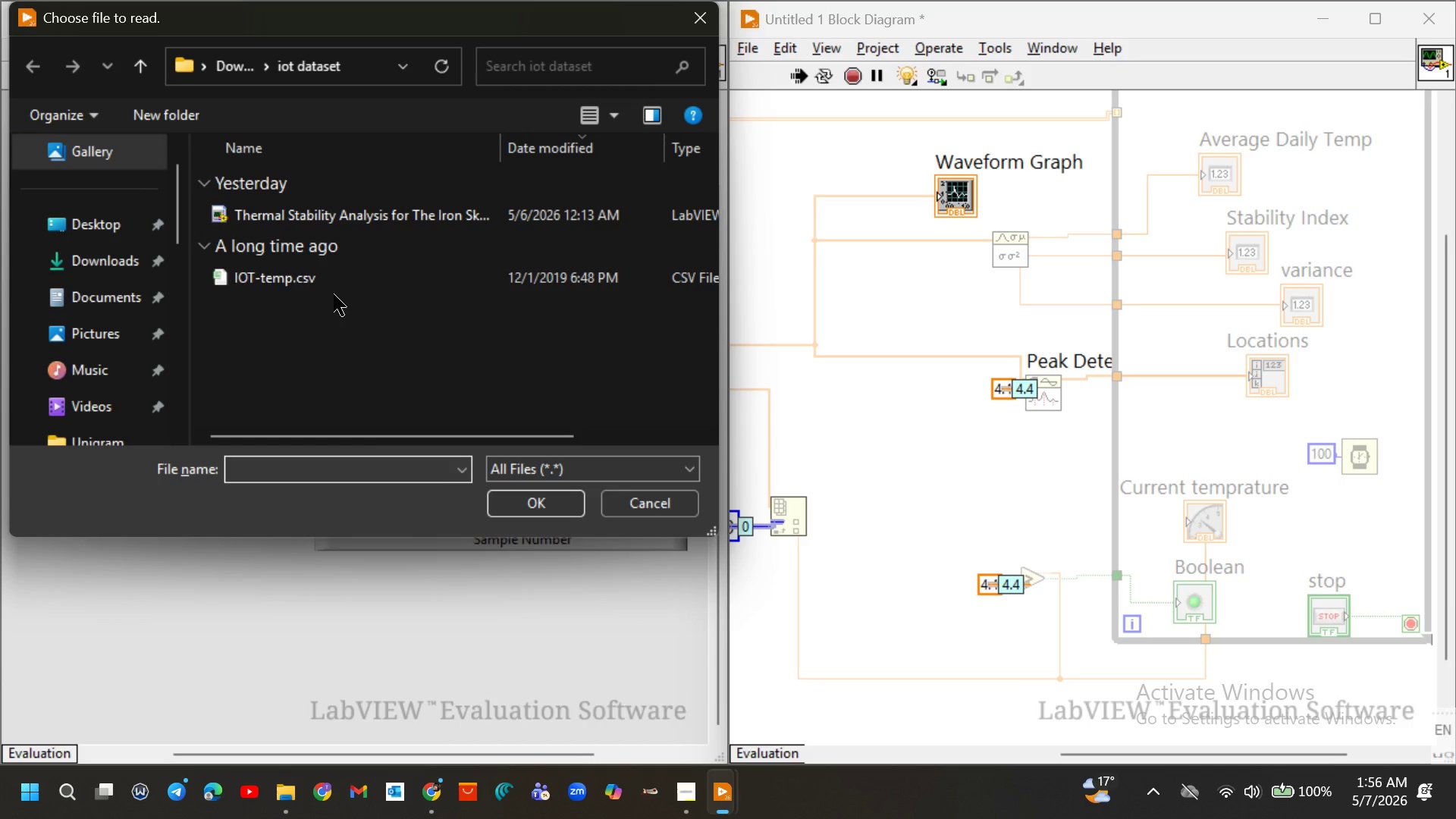 
wait(6.19)
 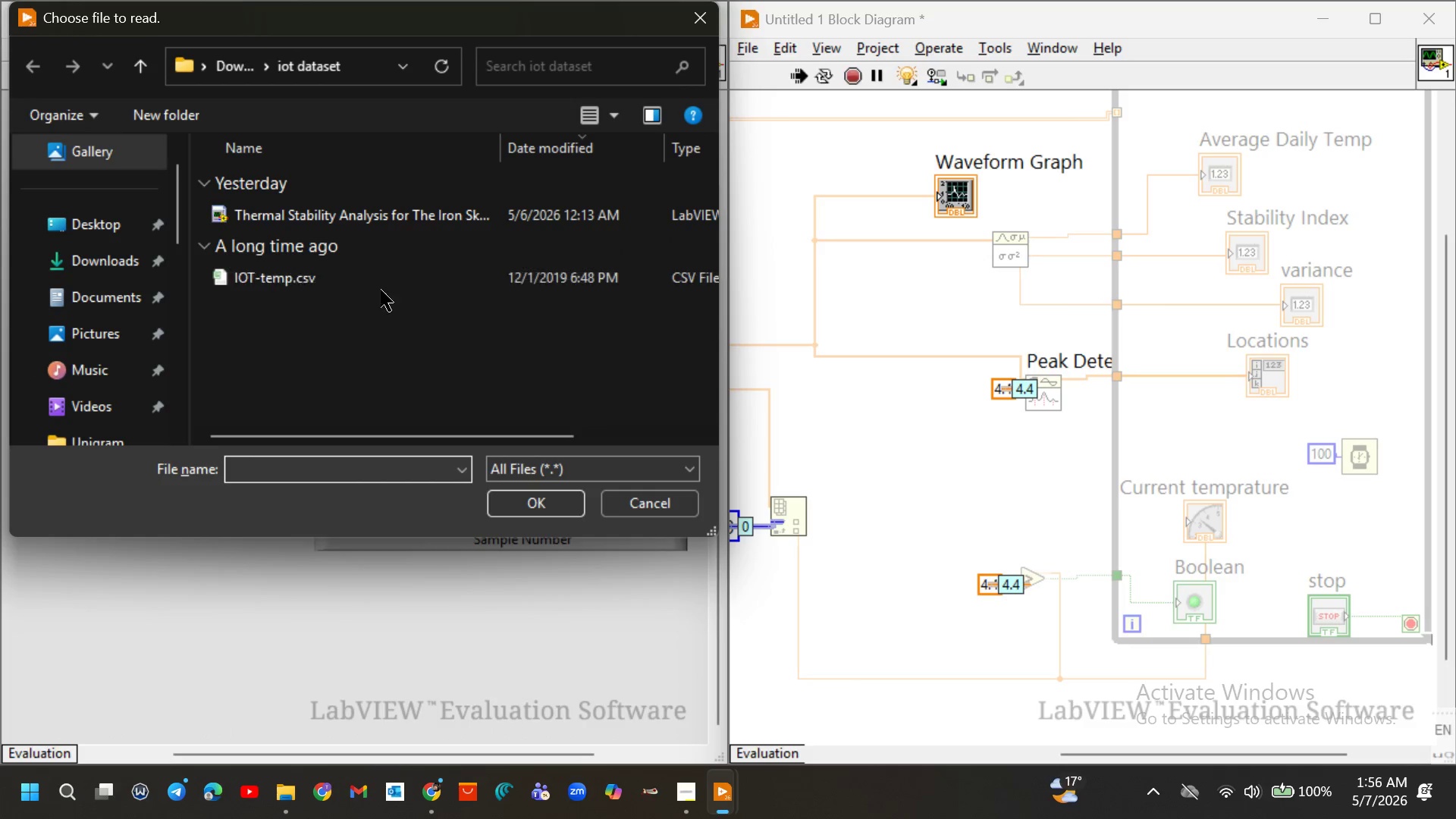 
left_click([315, 281])
 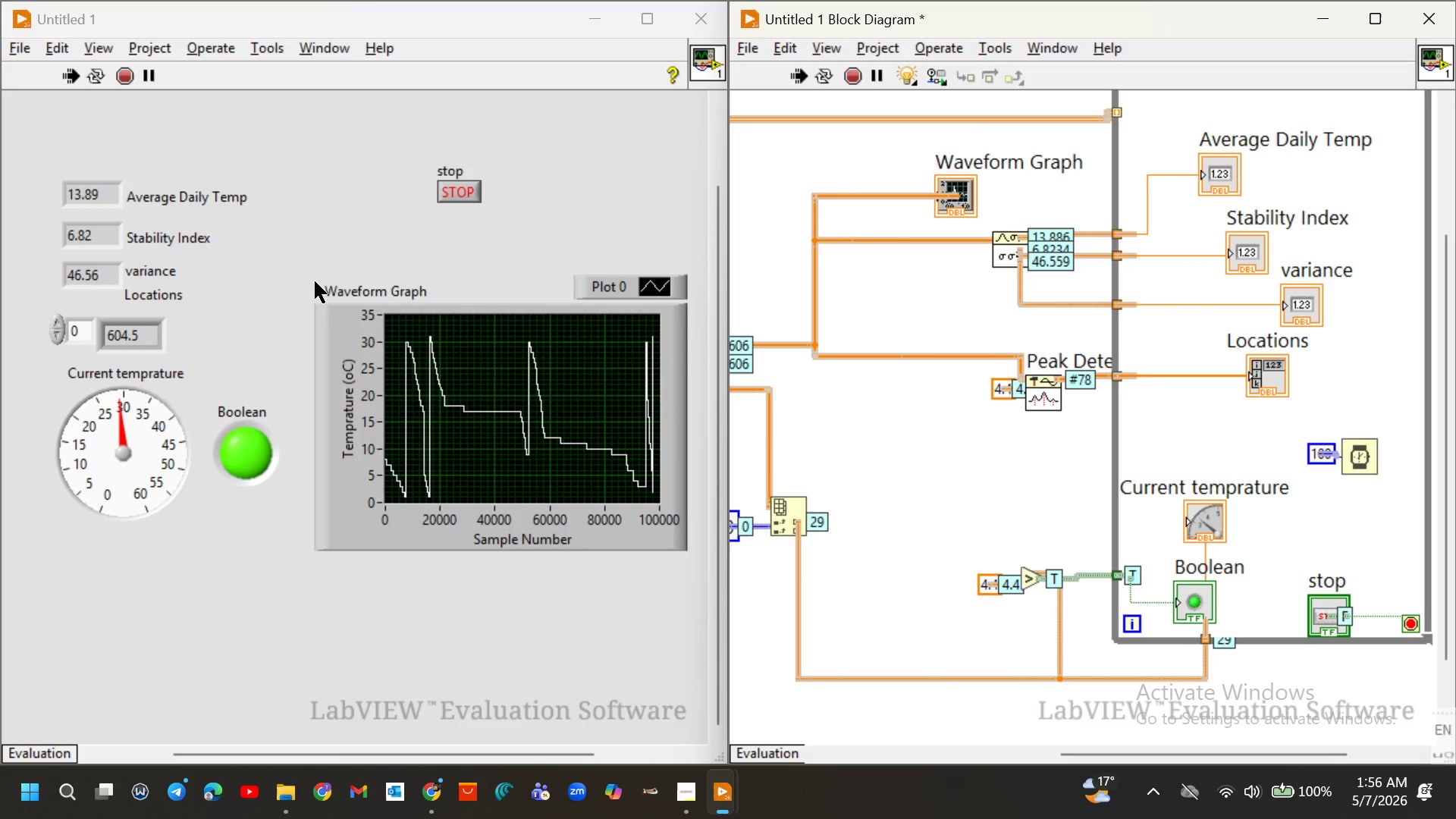 
wait(12.62)
 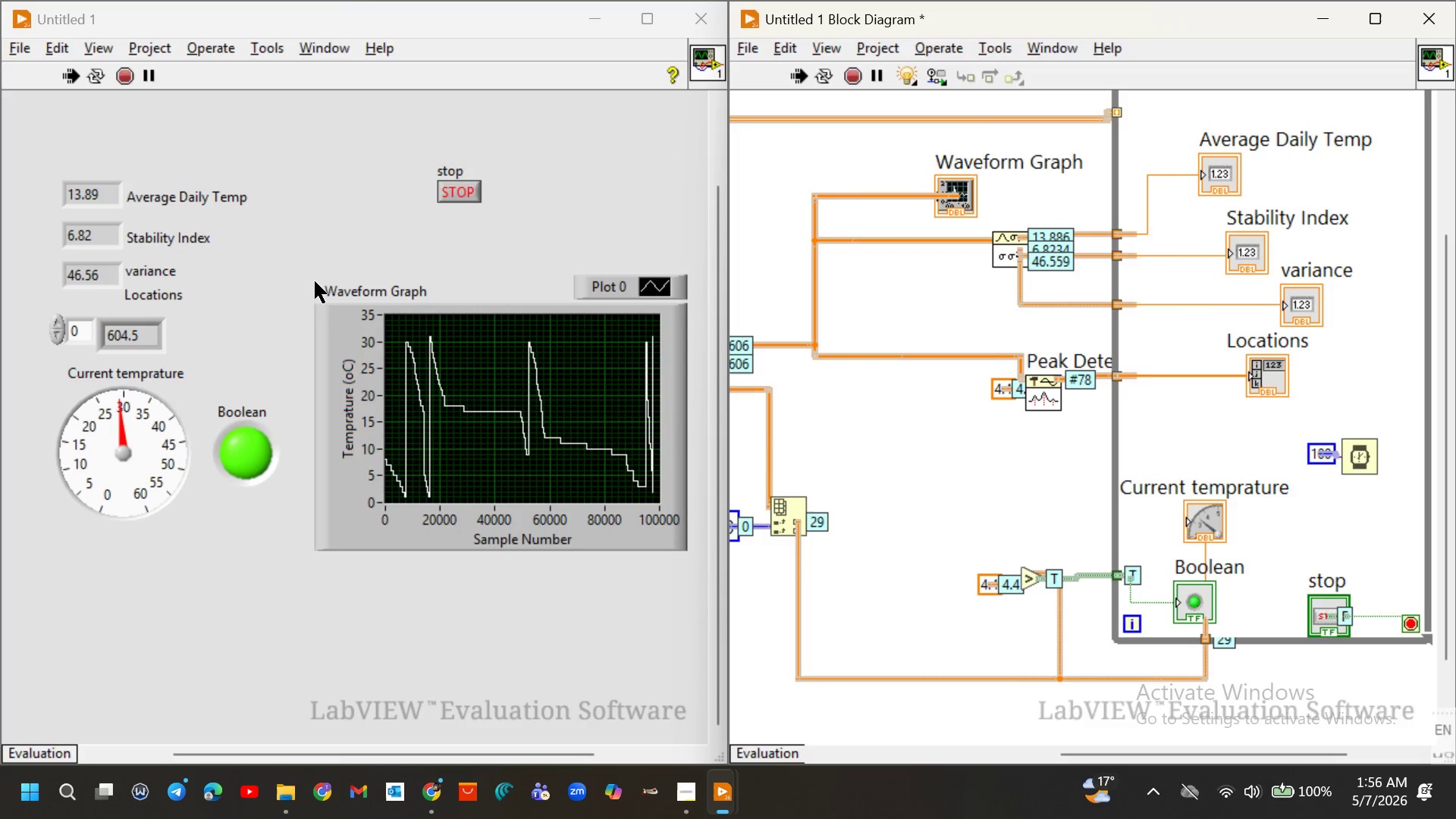 
left_click([458, 190])
 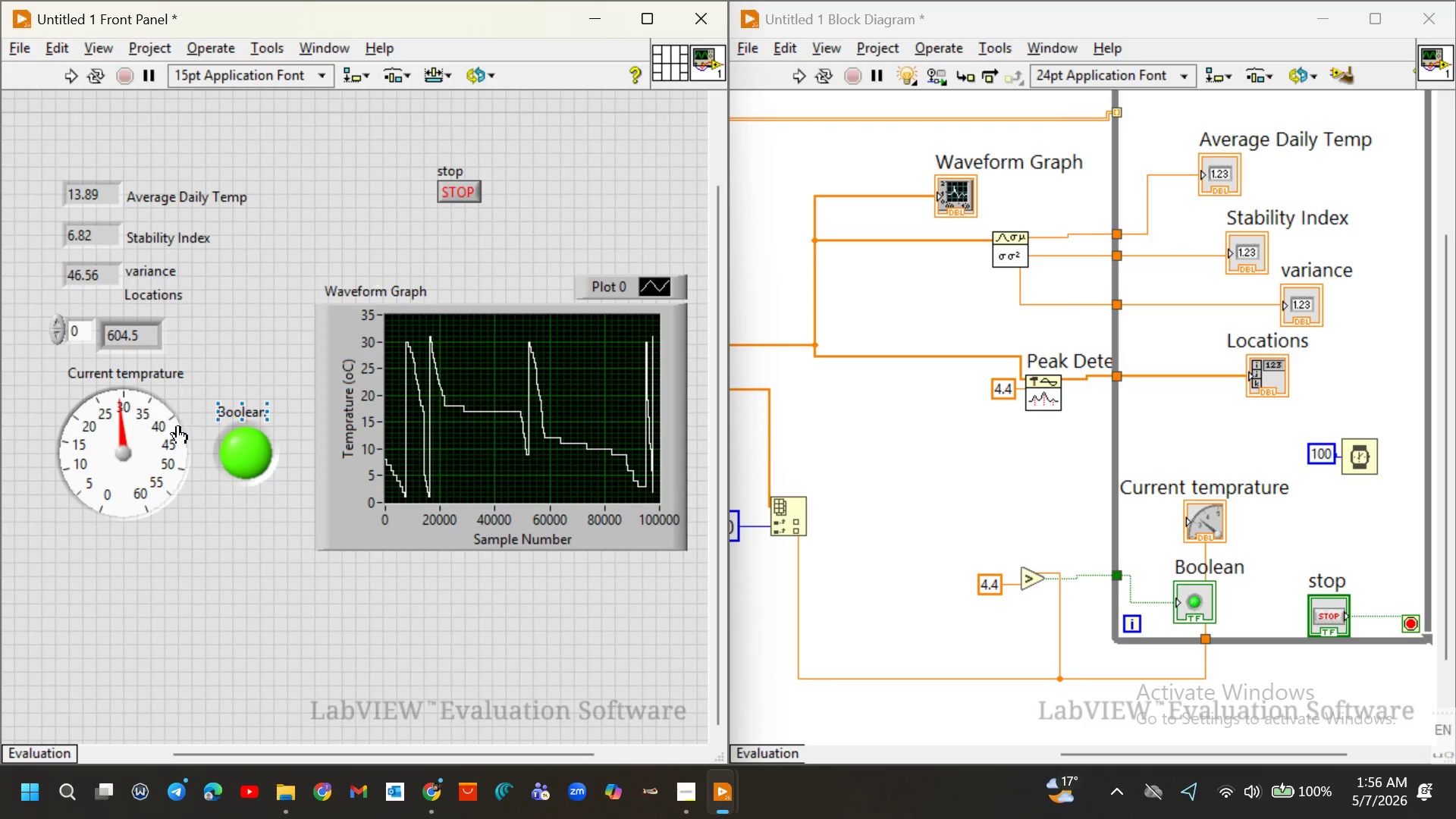 
wait(5.12)
 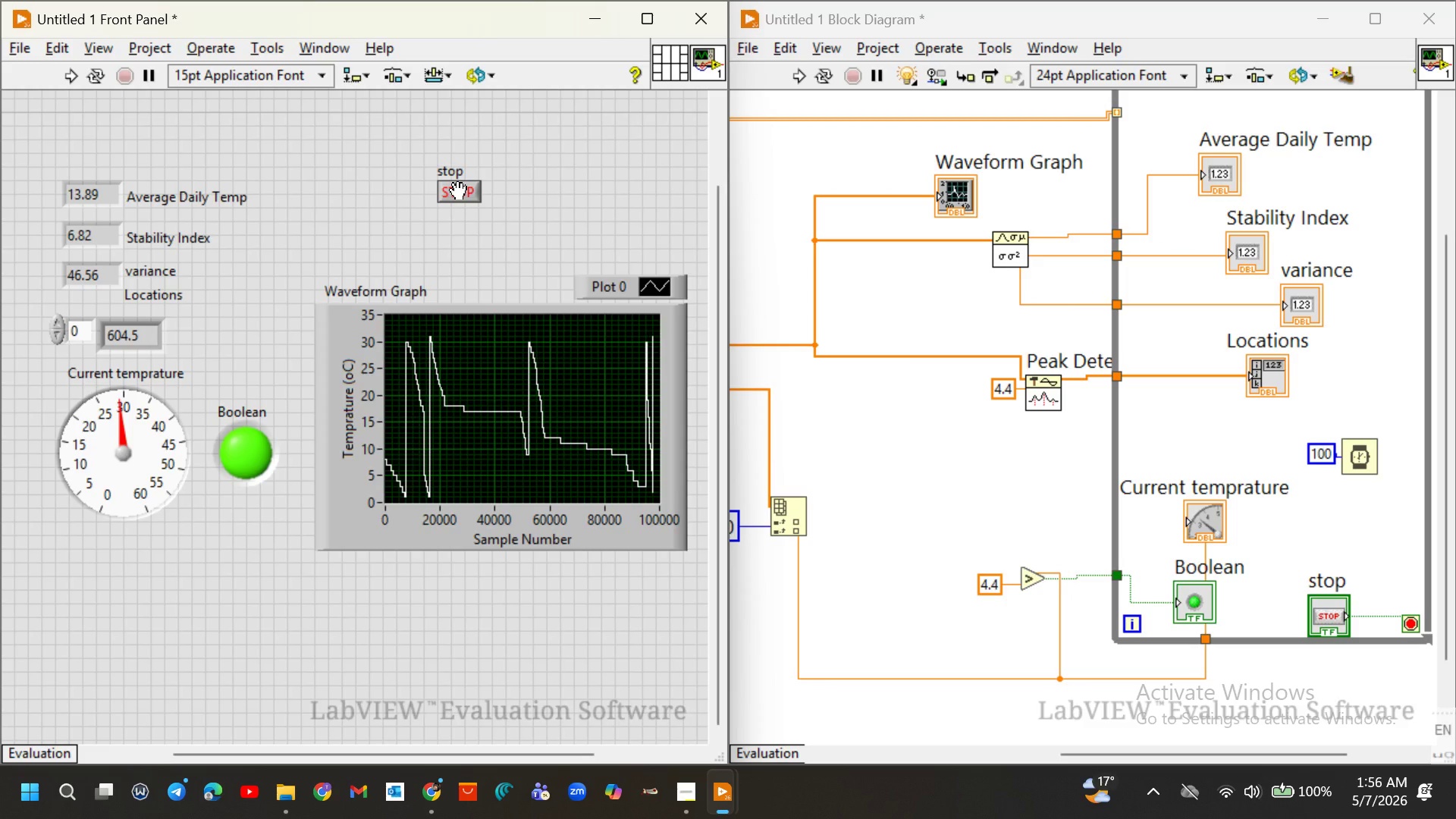 
left_click_drag(start_coordinate=[122, 423], to_coordinate=[156, 465])
 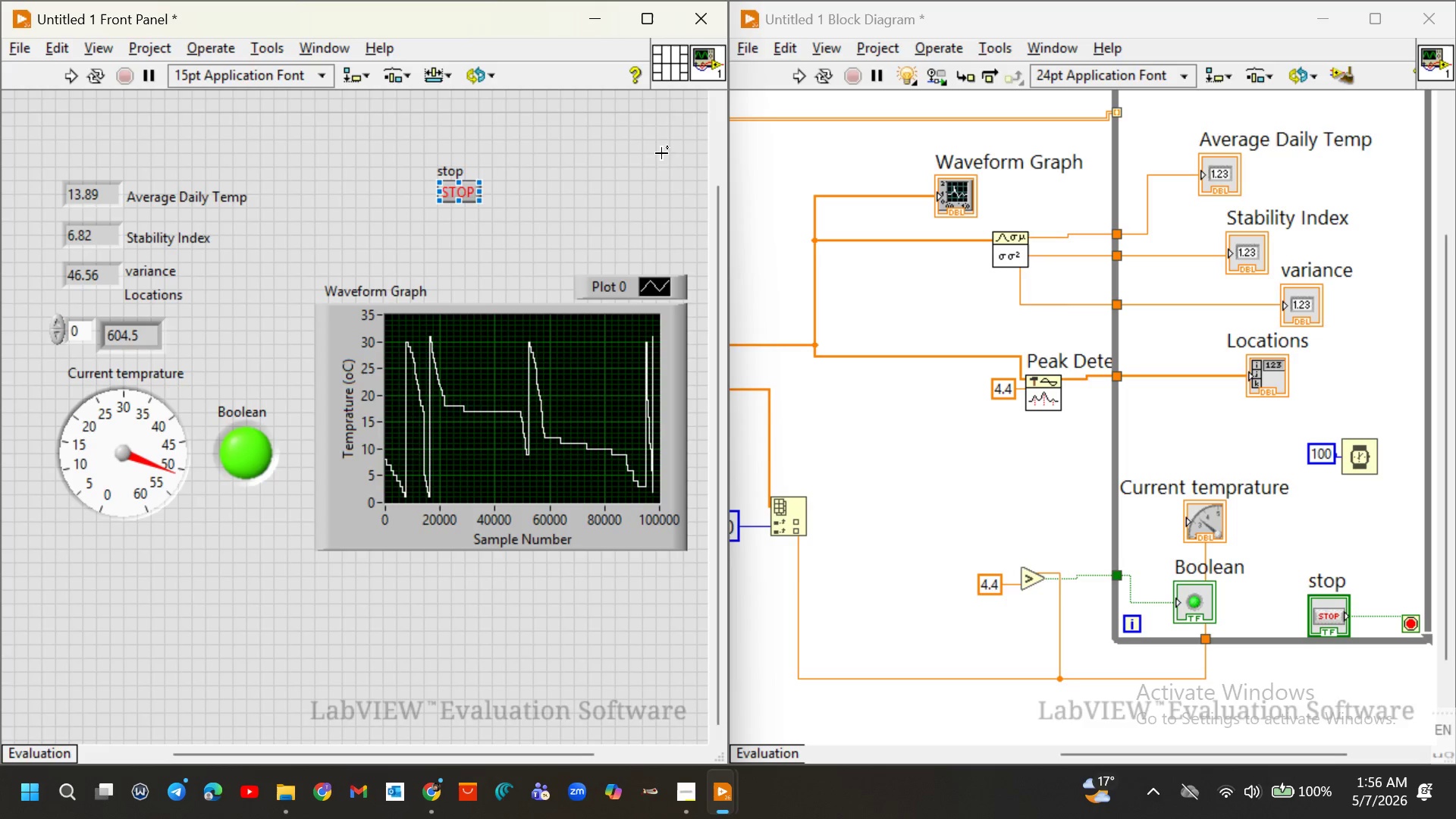 
left_click([799, 77])
 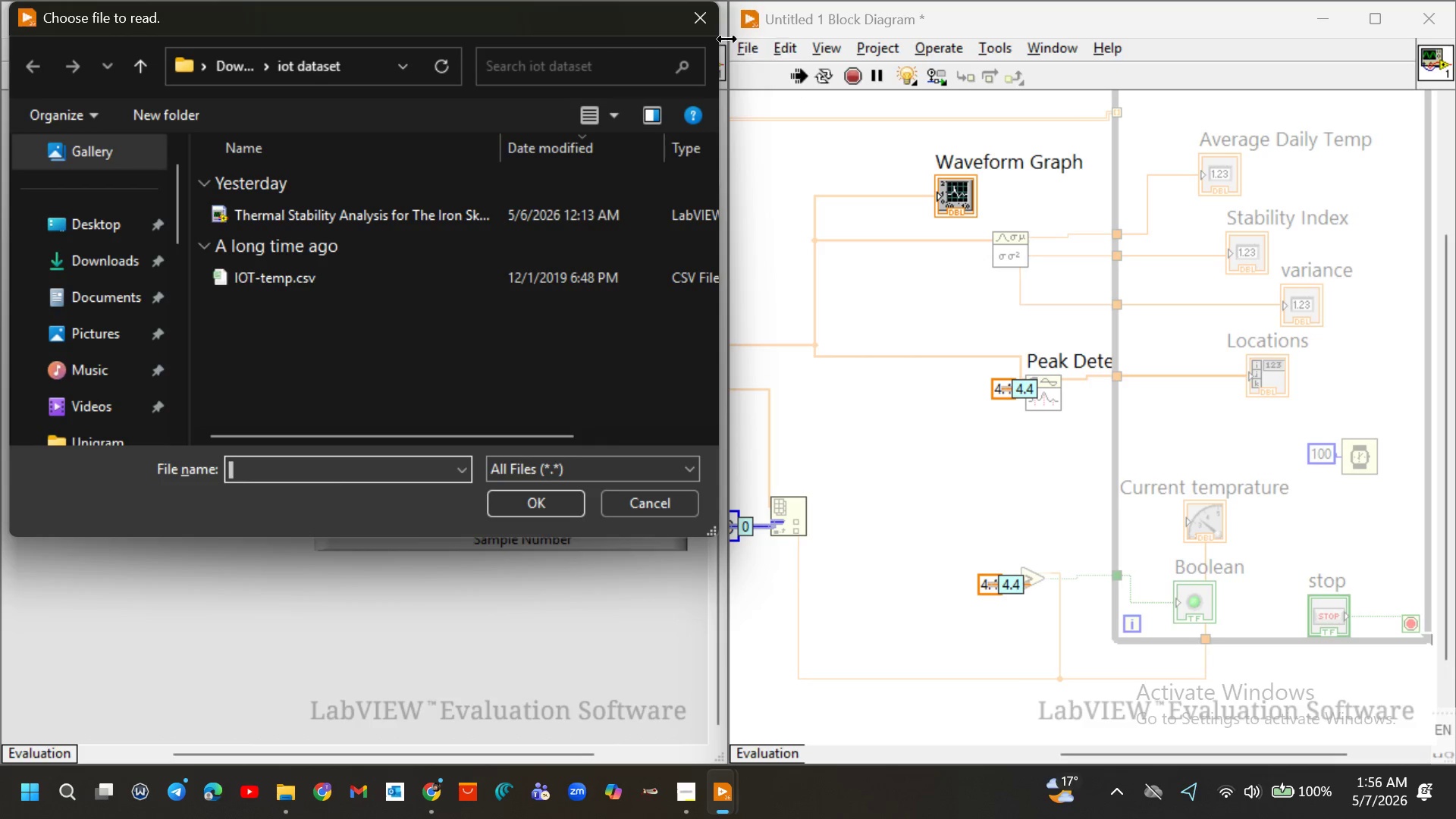 
left_click([698, 22])
 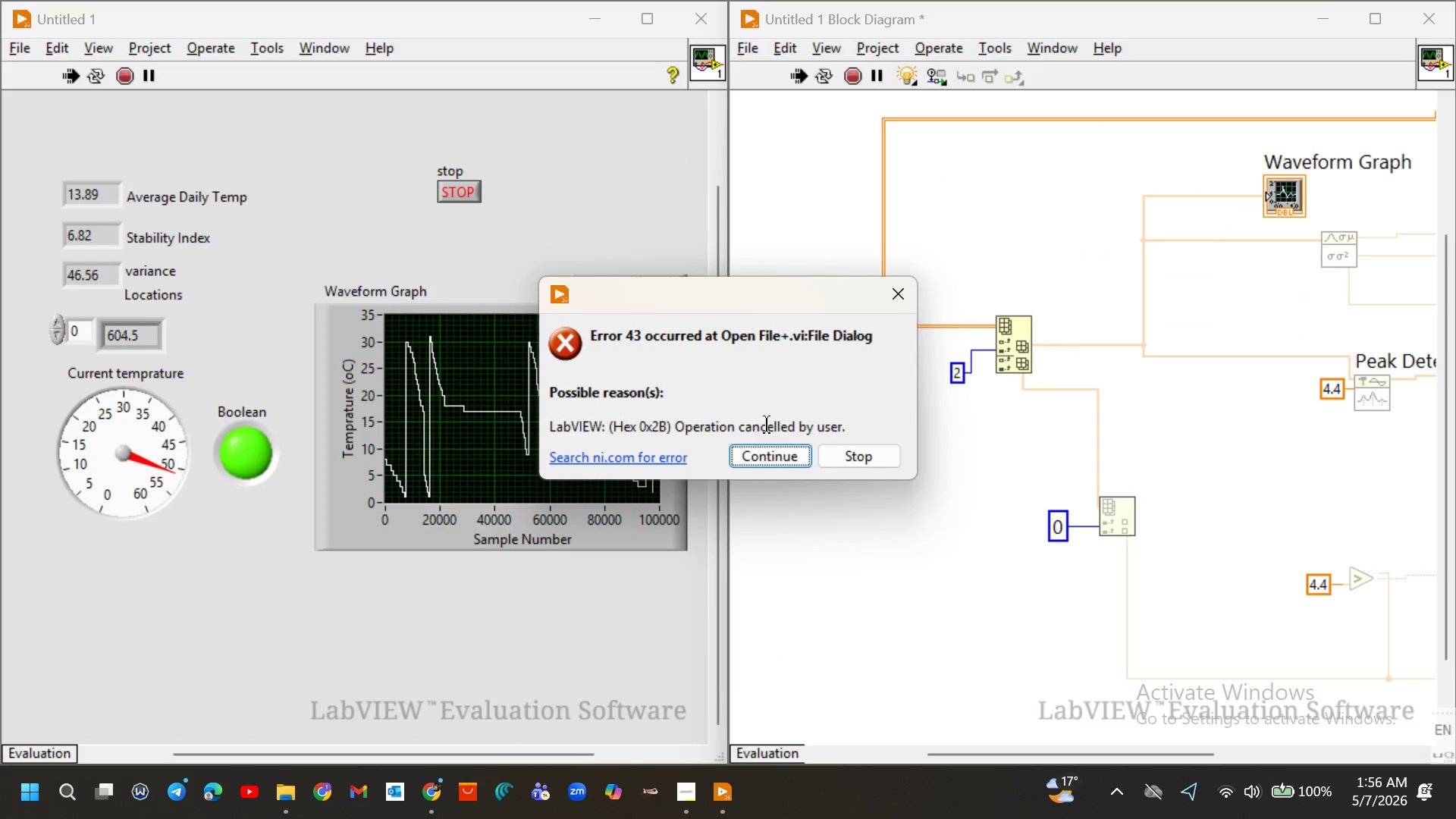 
left_click([833, 448])
 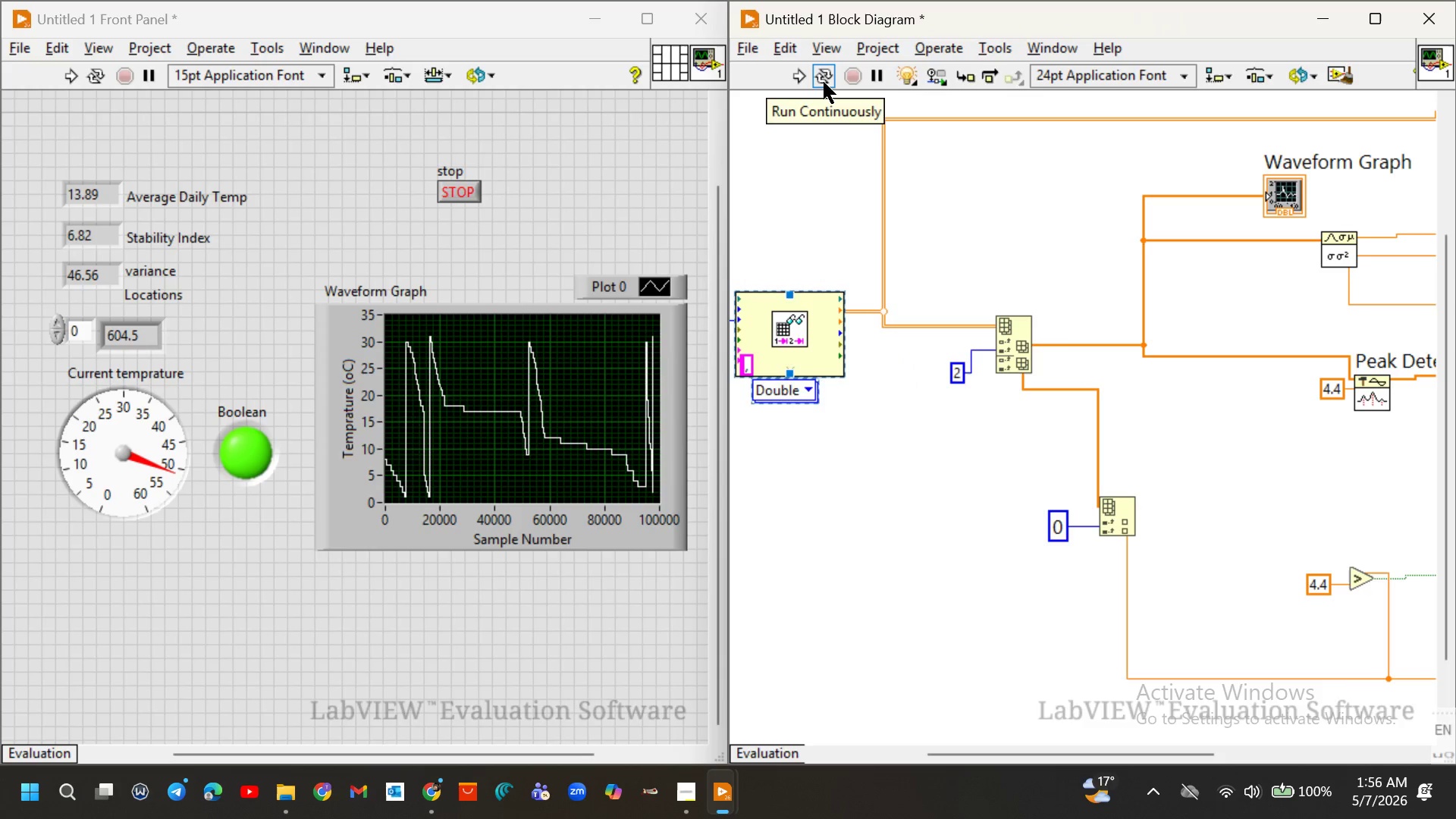 
left_click([824, 82])
 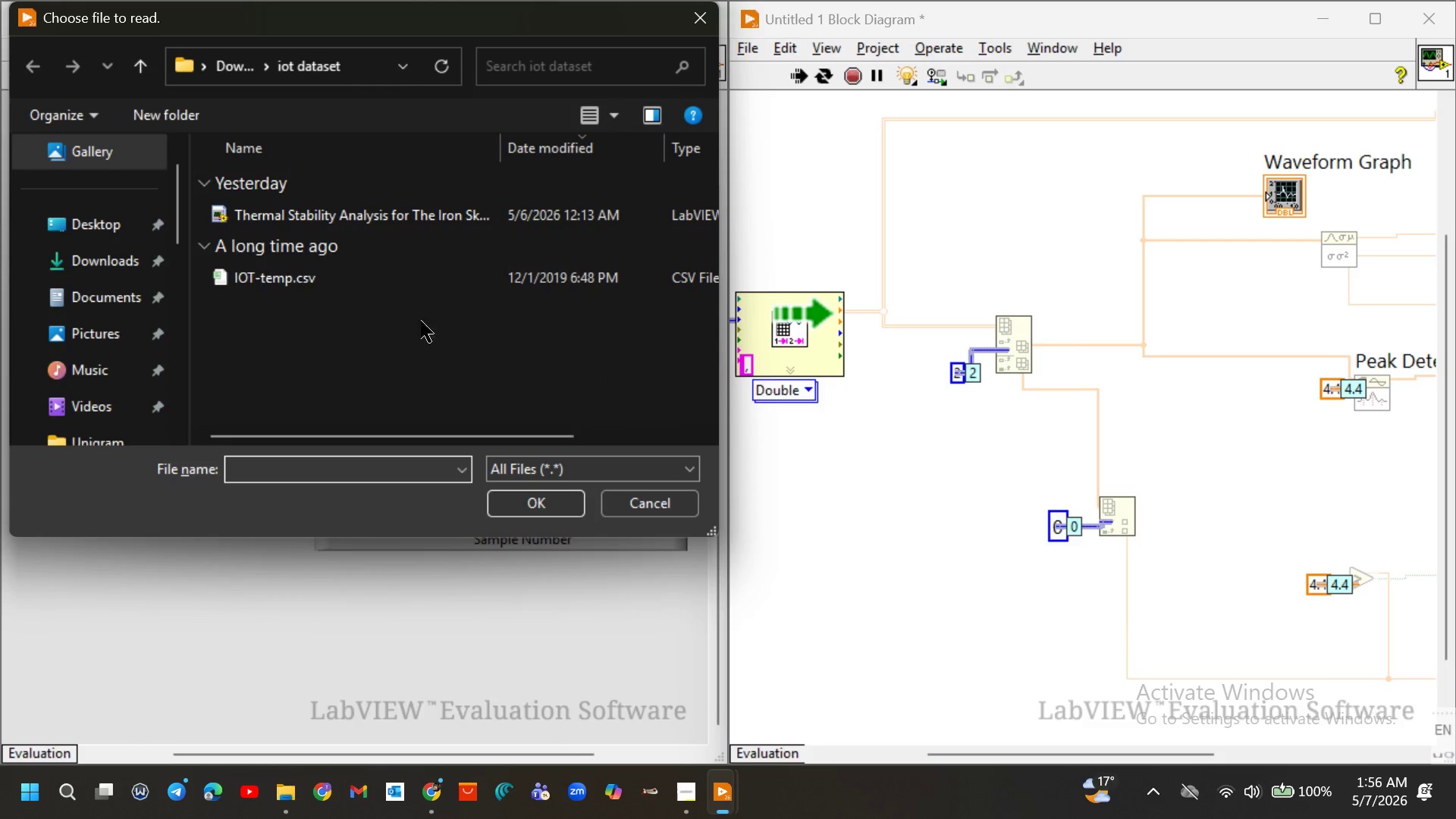 
left_click([387, 280])
 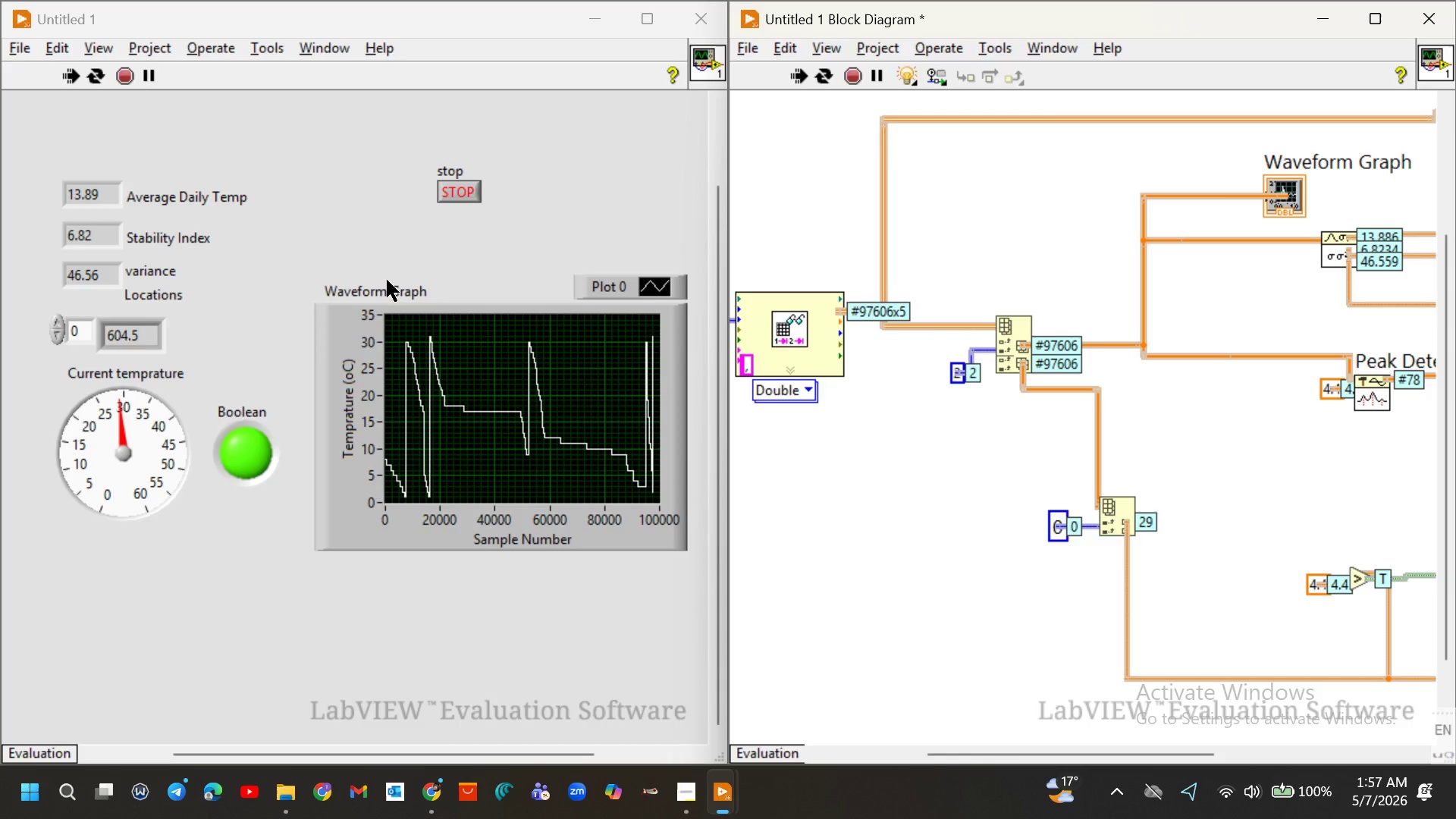 
wait(7.84)
 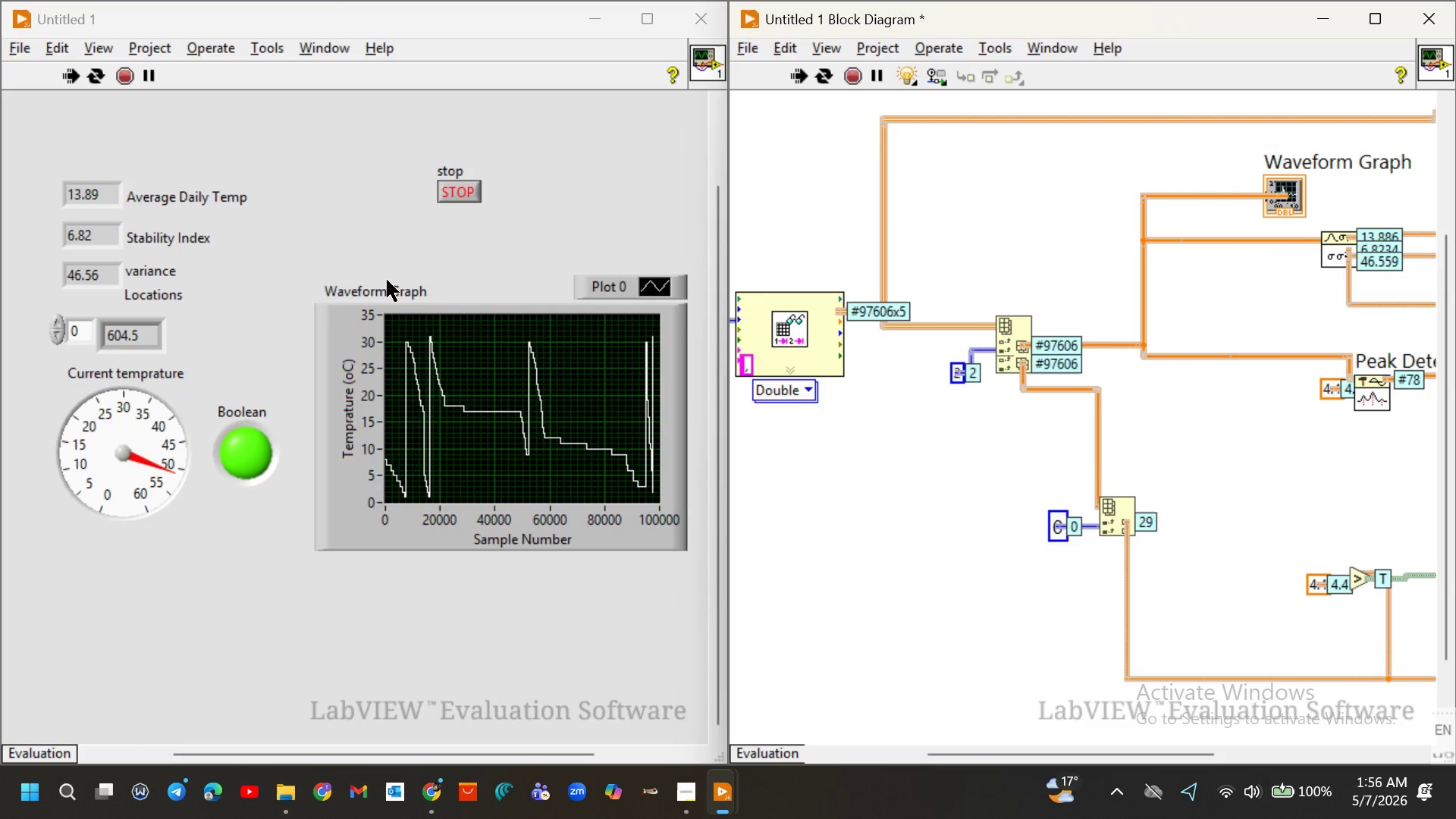 
key(Control+ControlLeft)
 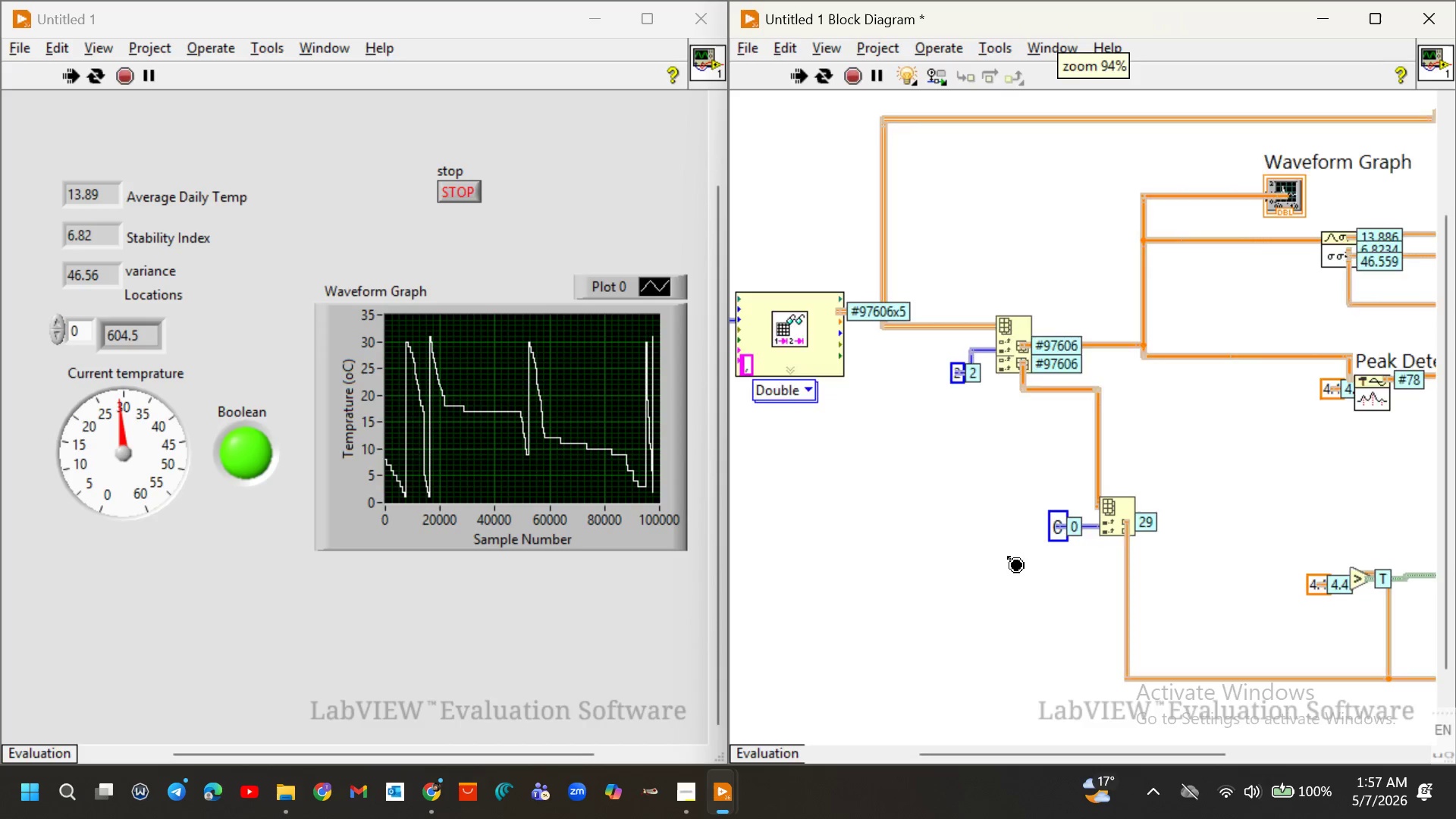 
scroll: coordinate [1008, 557], scroll_direction: down, amount: 1.0
 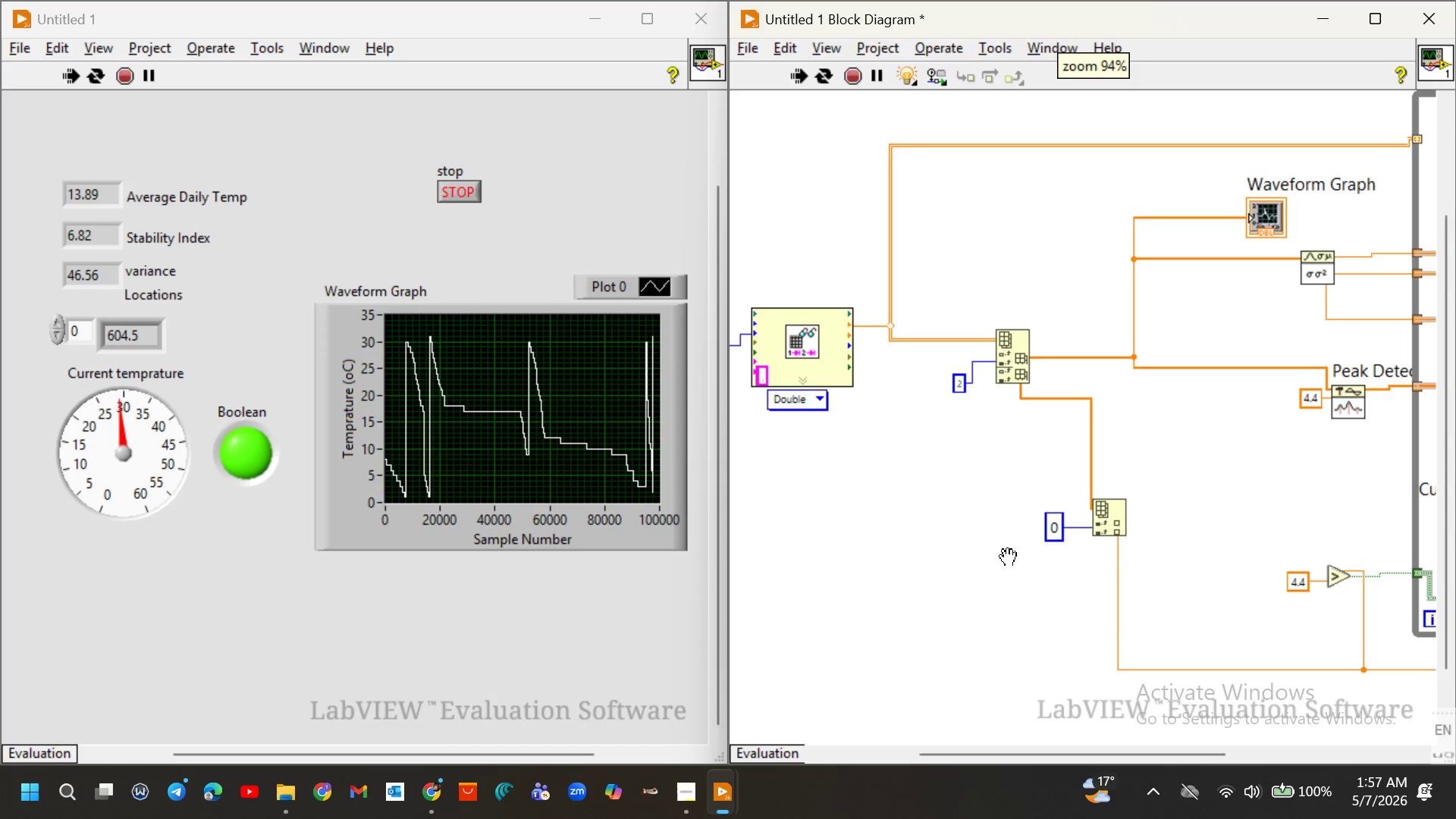 
hold_key(key=ControlLeft, duration=0.52)
 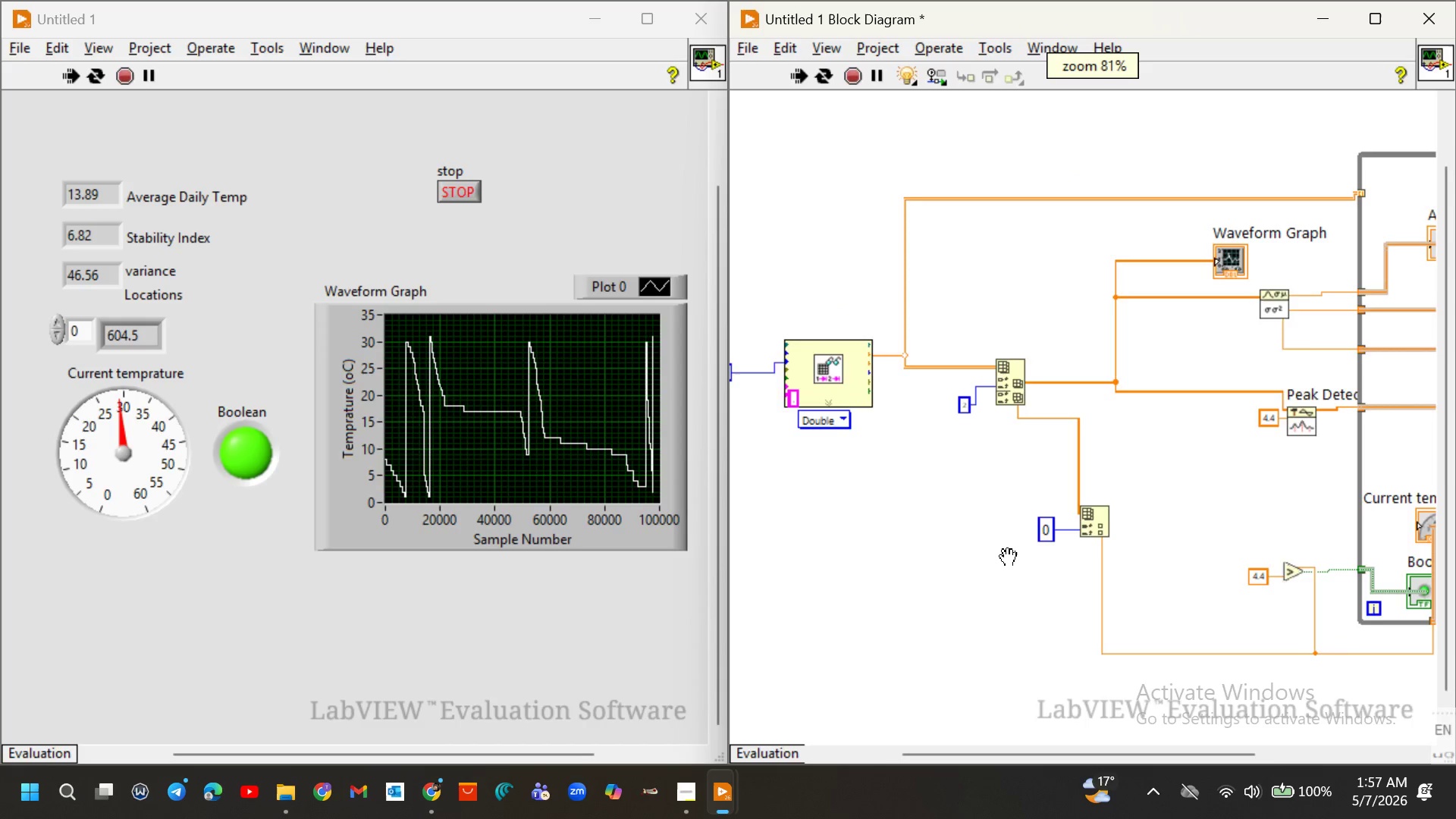 
key(Control+ControlLeft)
 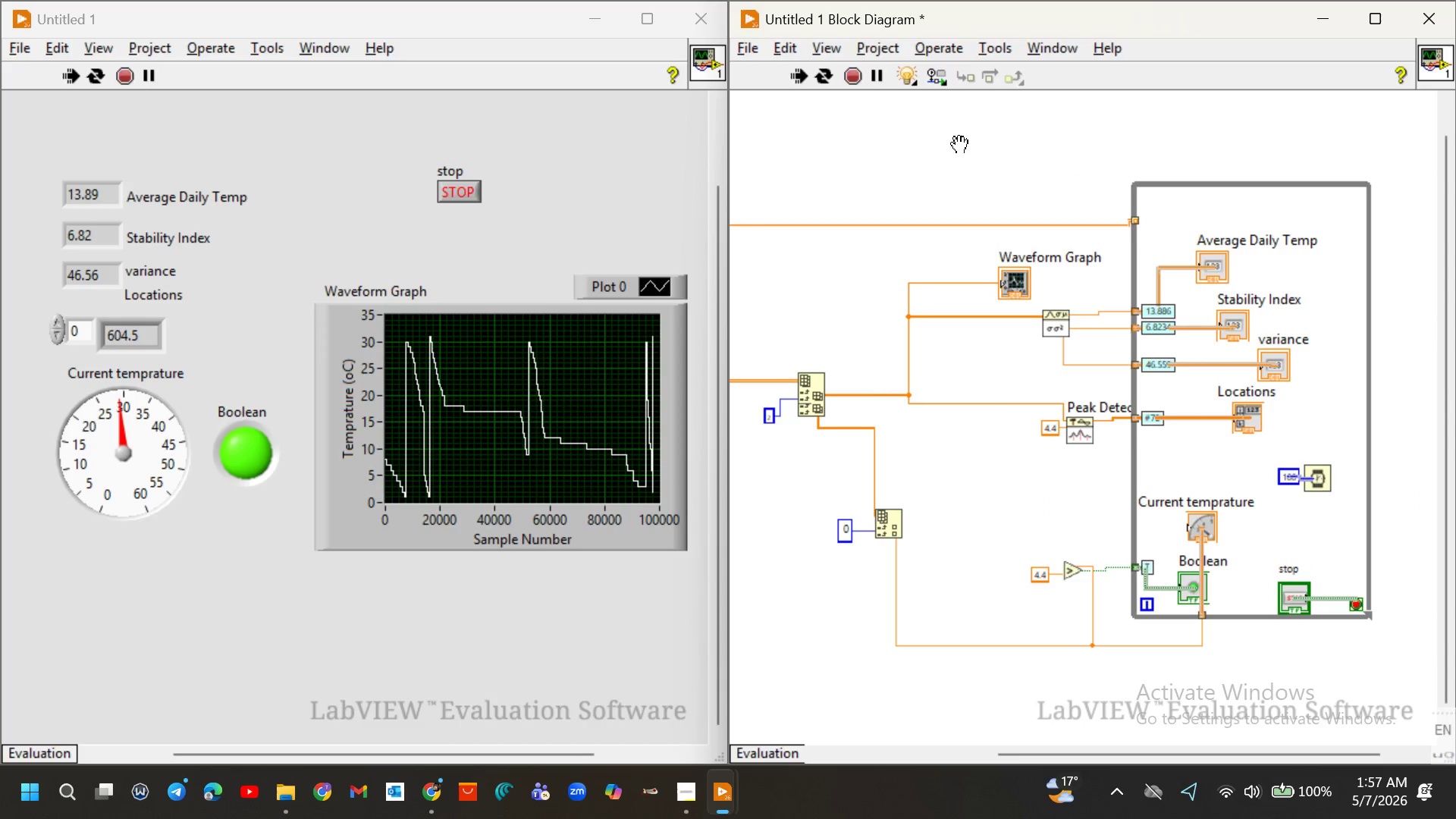 
wait(9.3)
 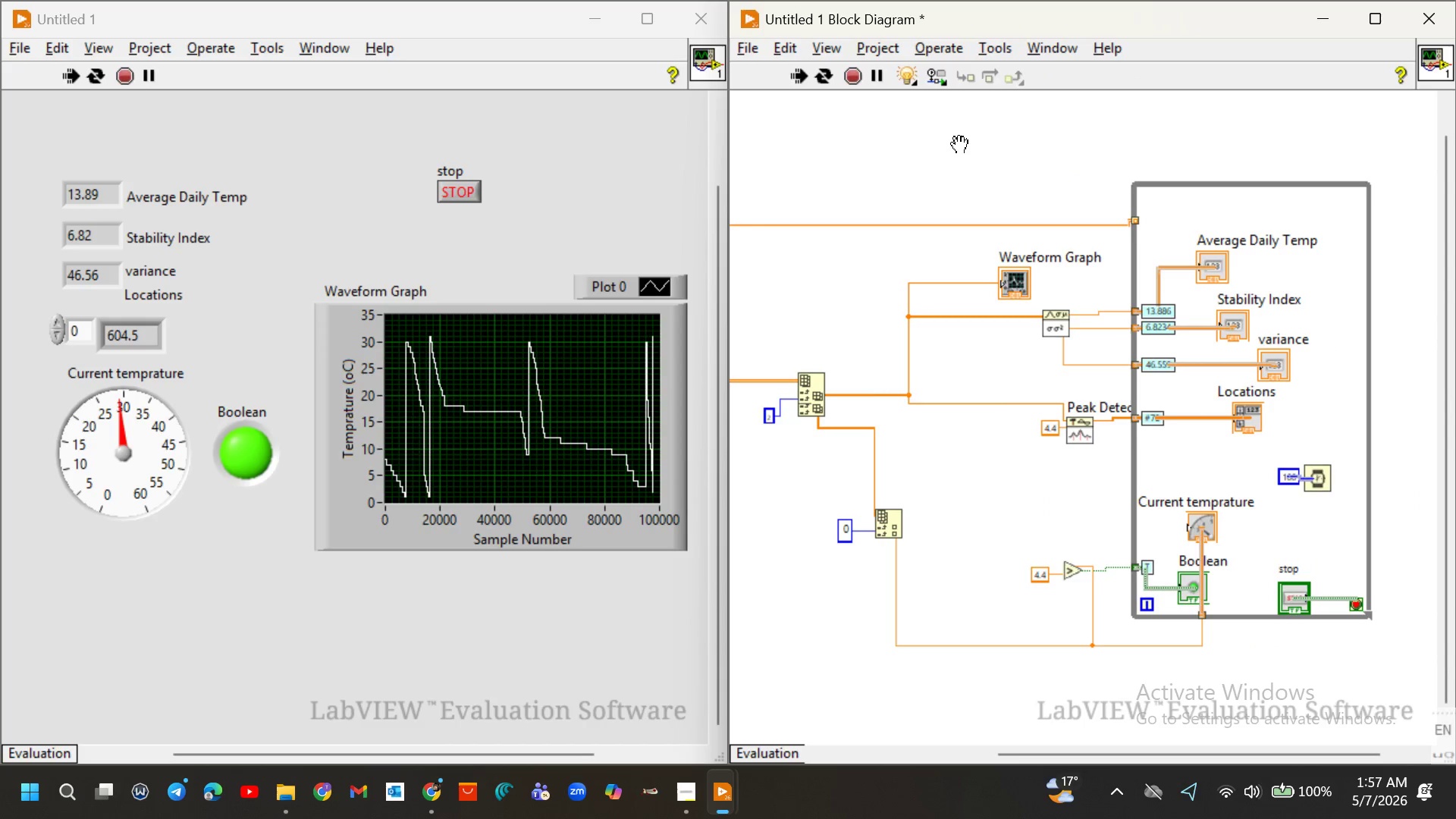 
left_click([469, 193])
 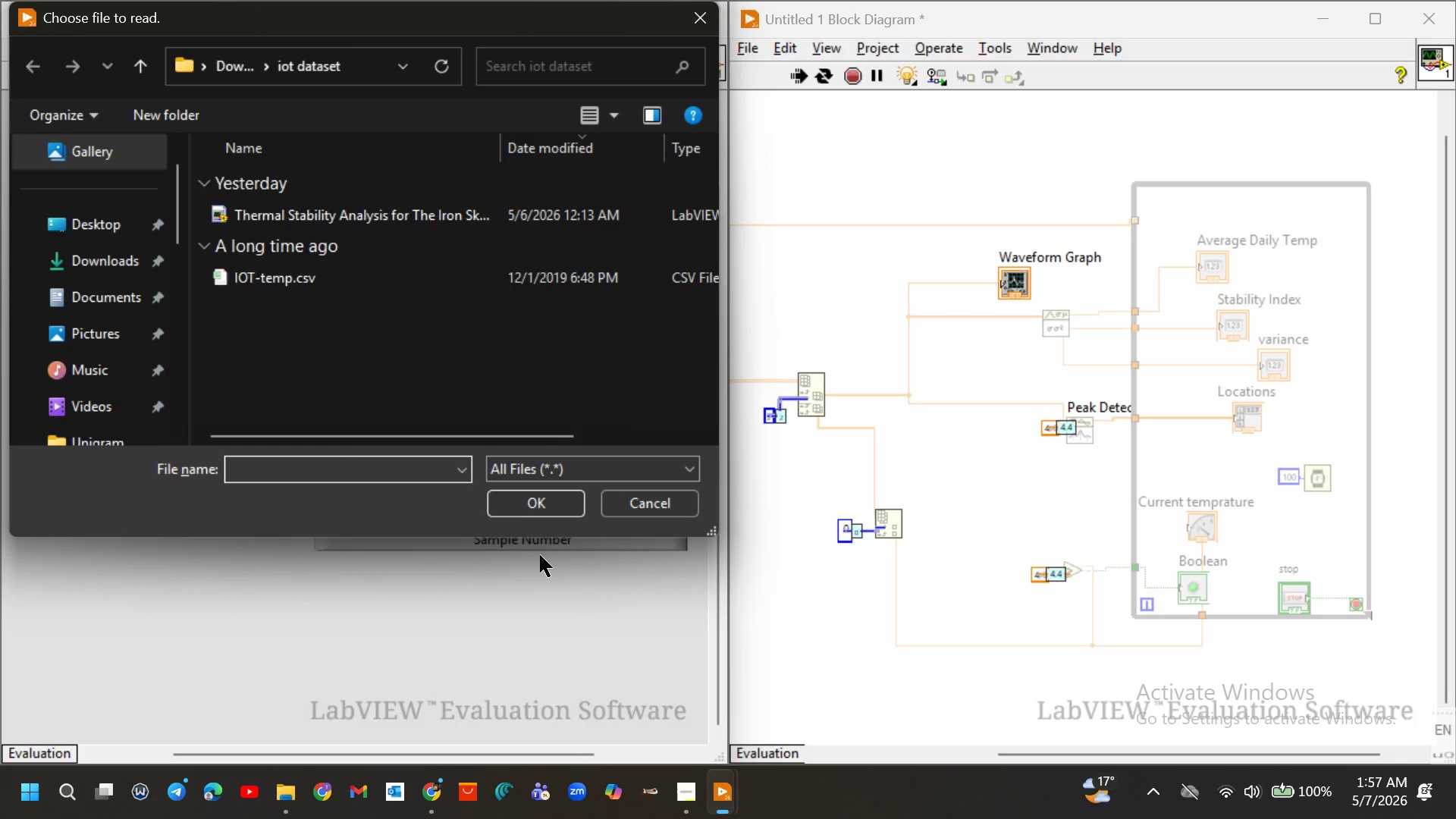 
left_click([686, 19])
 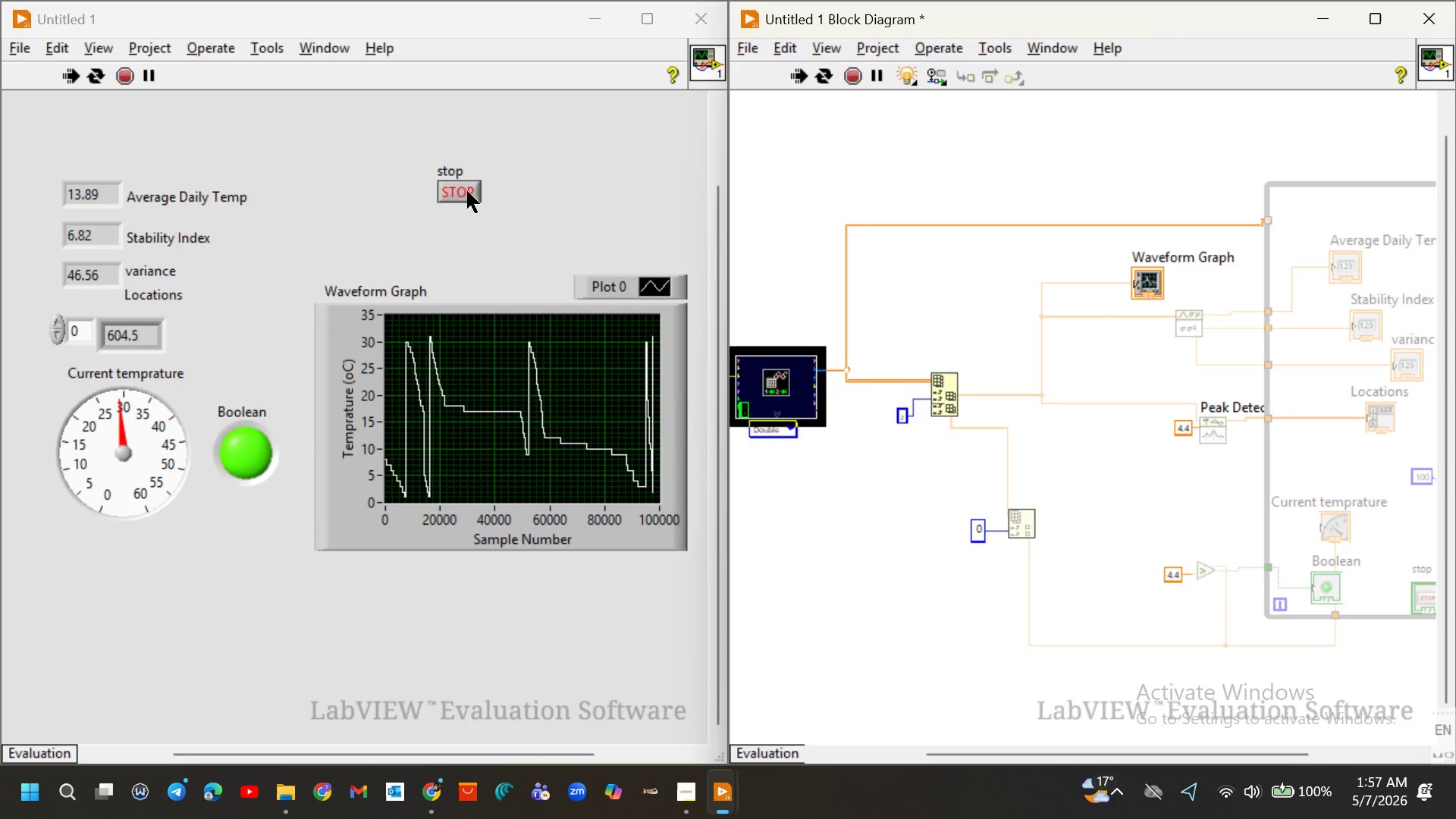 
left_click([463, 187])
 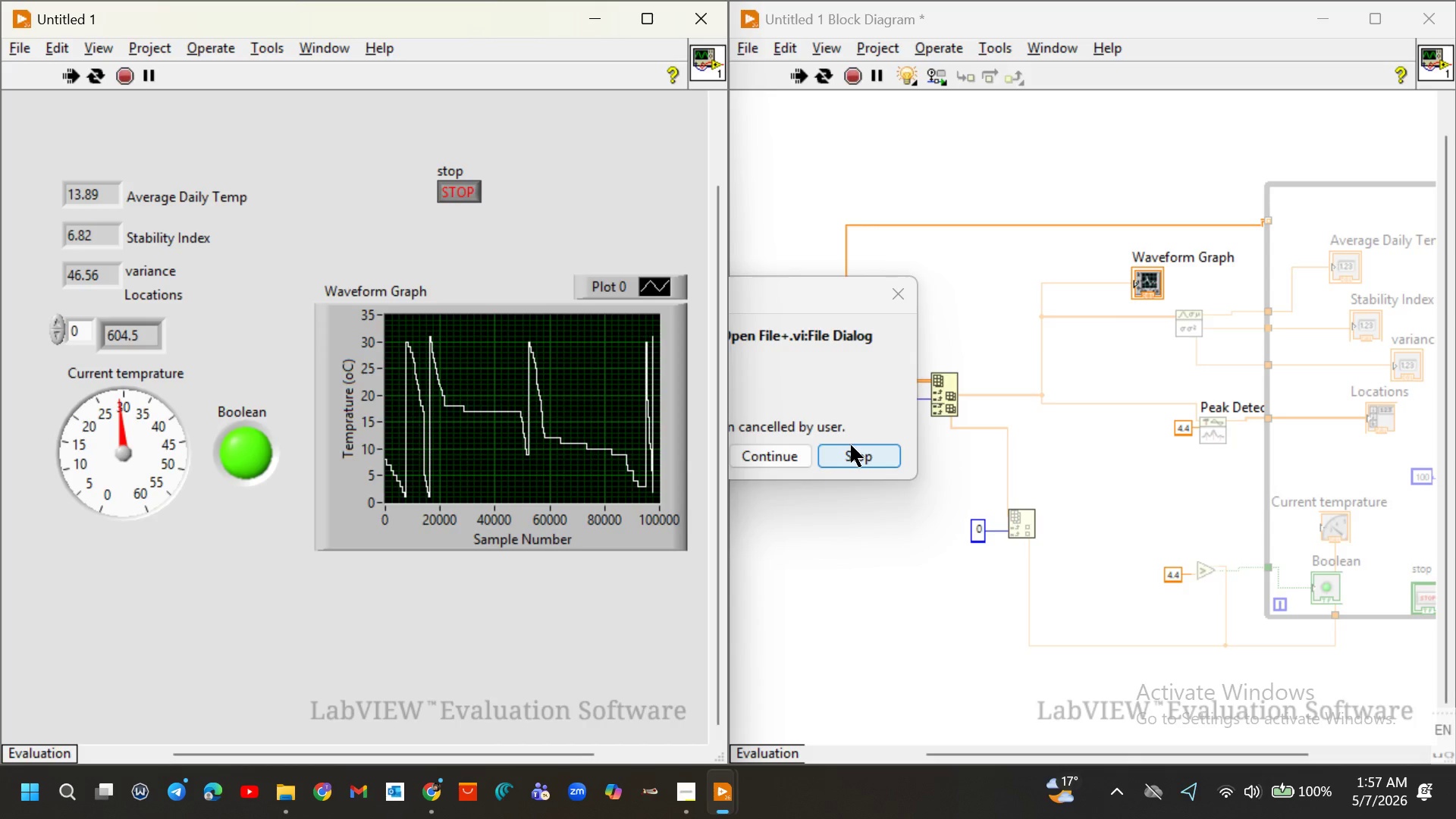 
left_click([852, 447])
 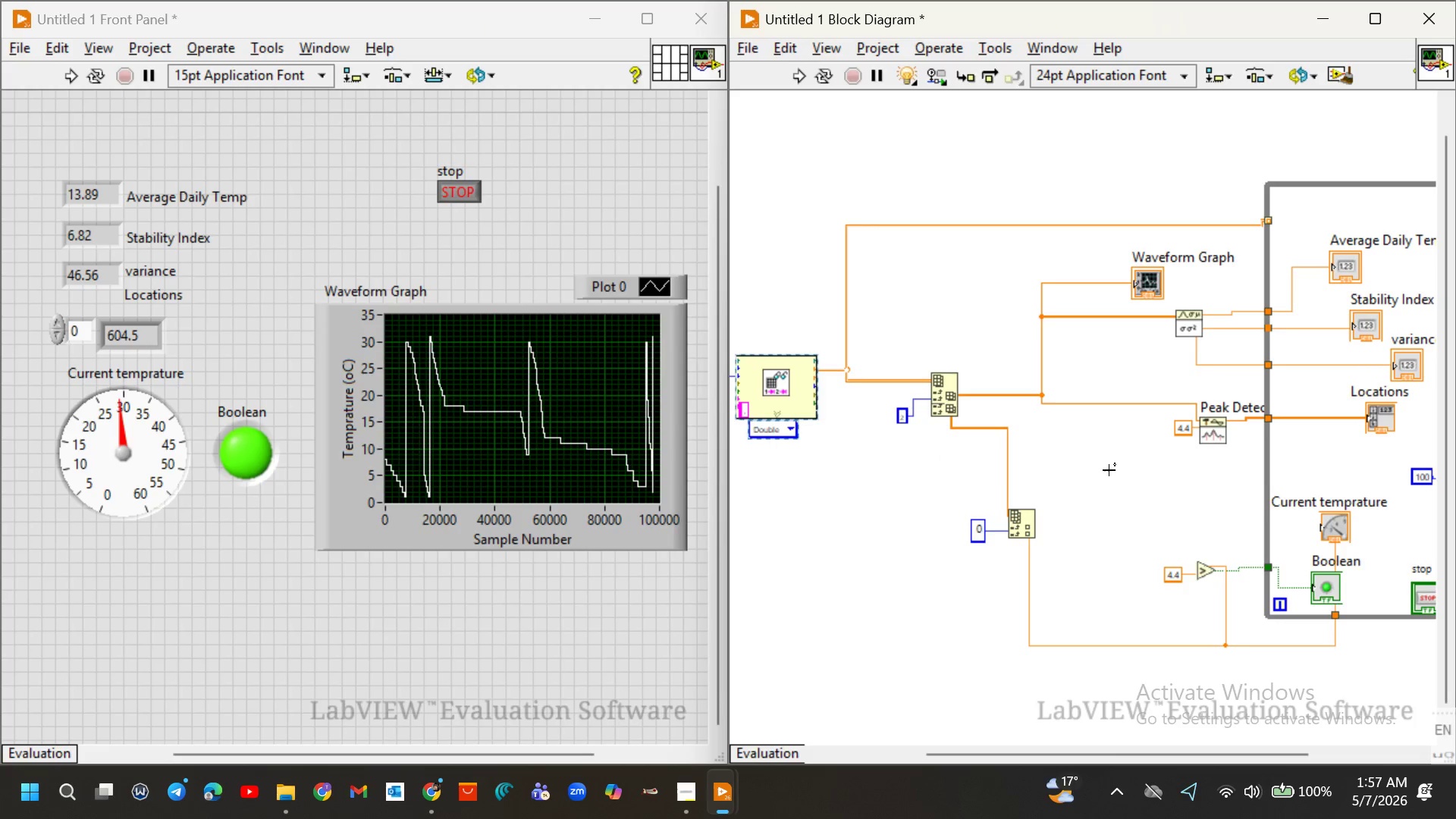 
scroll: coordinate [1150, 492], scroll_direction: down, amount: 4.0
 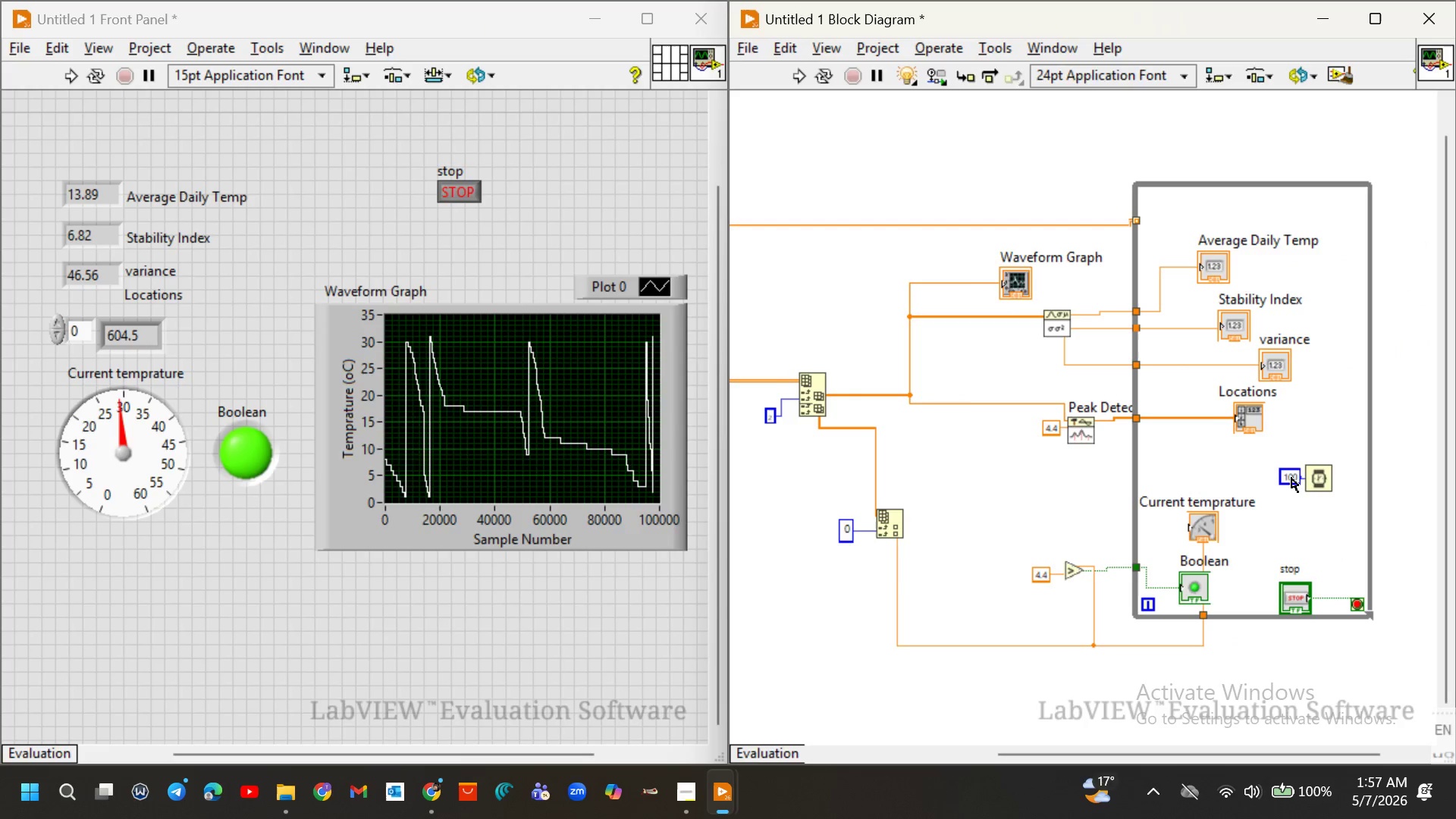 
double_click([1291, 478])
 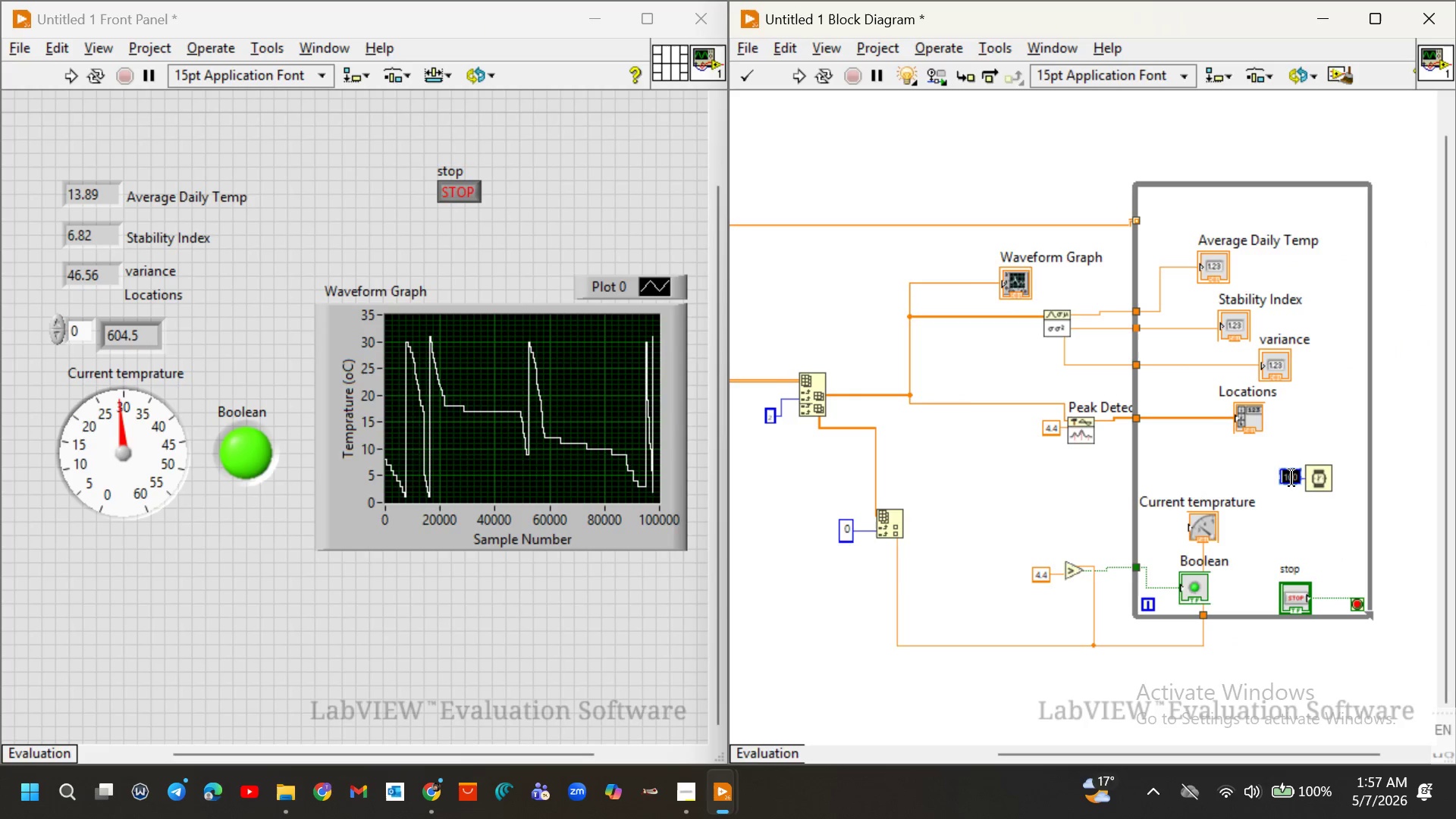 
type(0.01)
 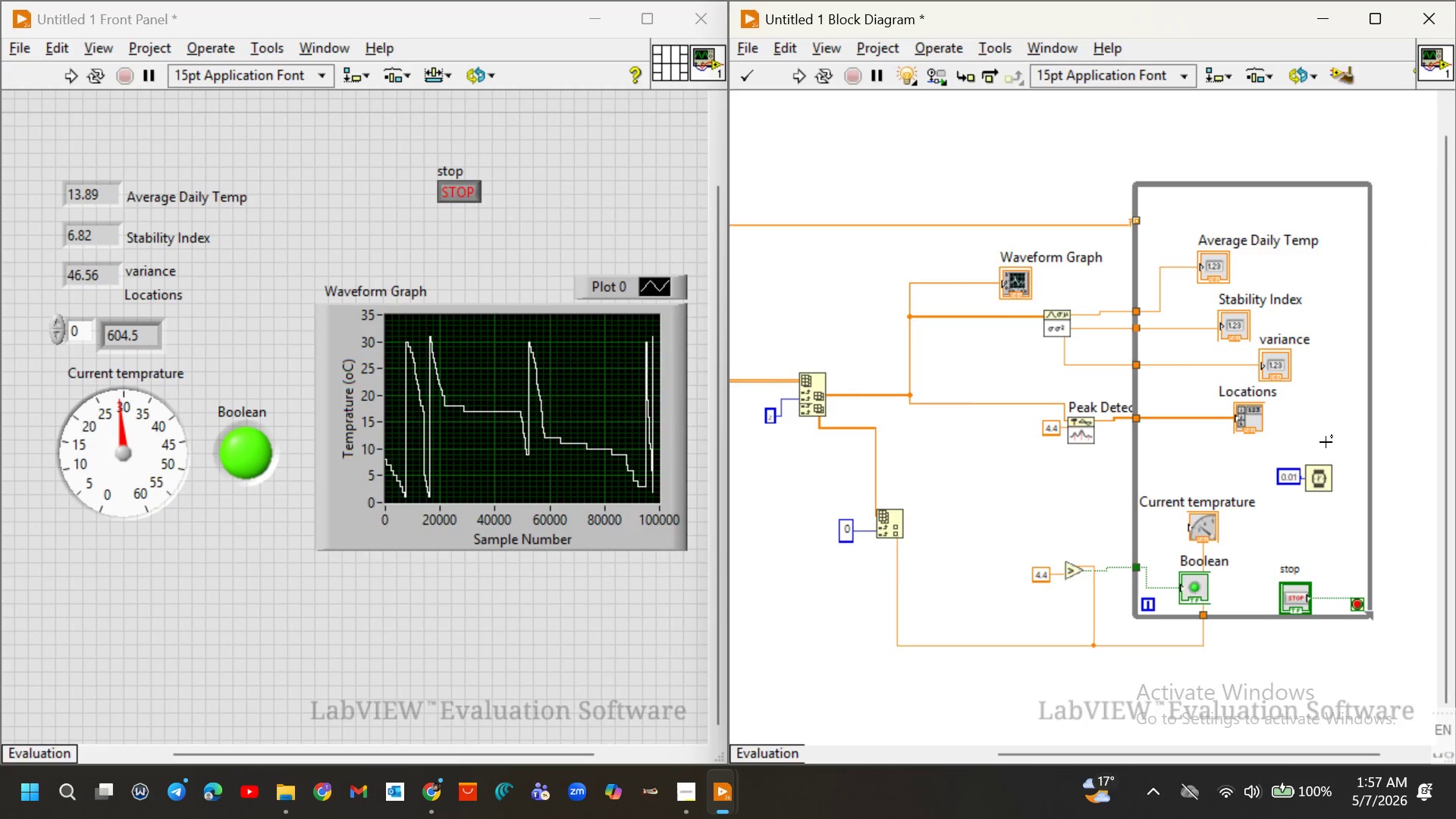 
left_click([1326, 441])
 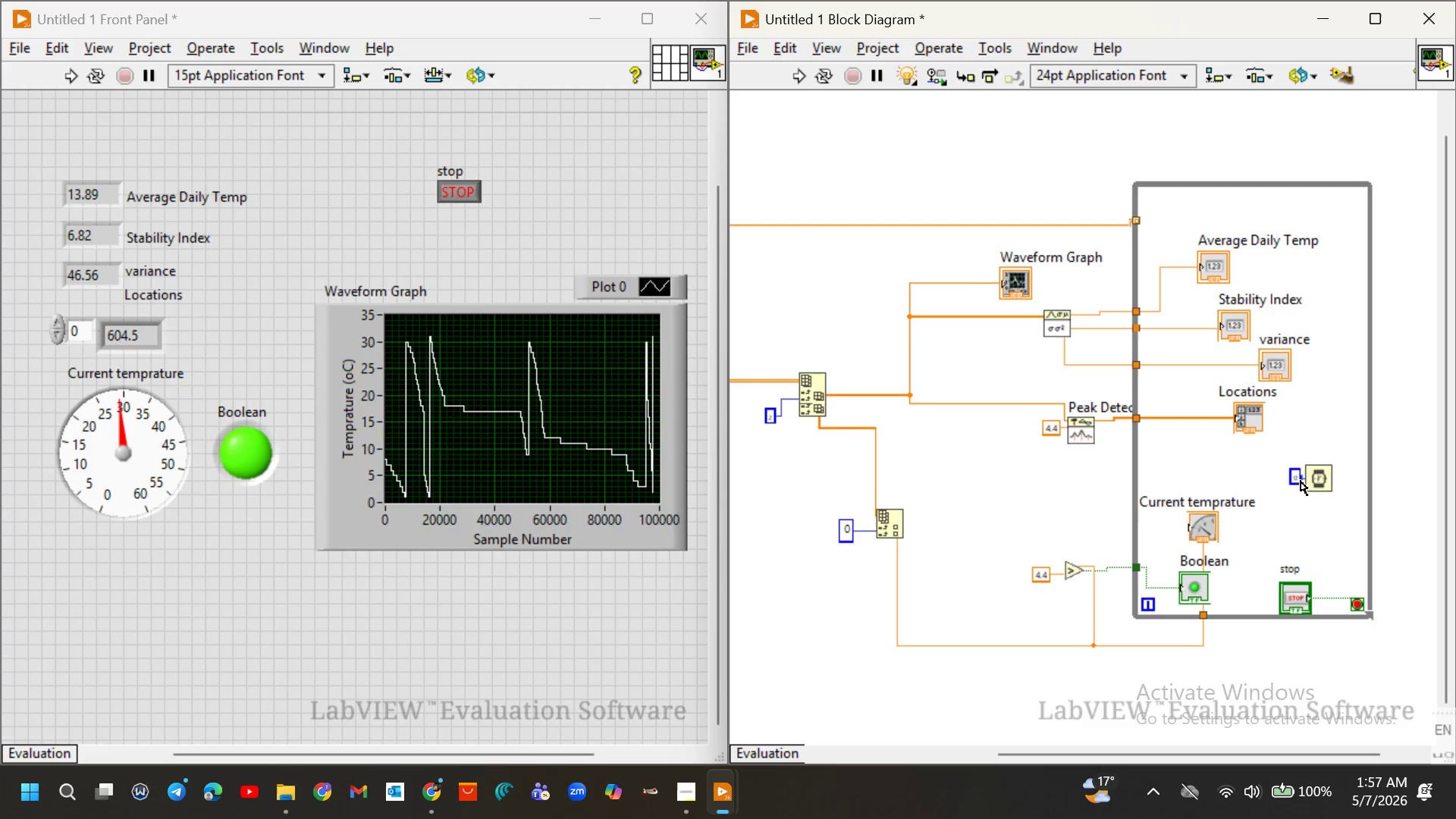 
hold_key(key=ControlLeft, duration=0.33)
 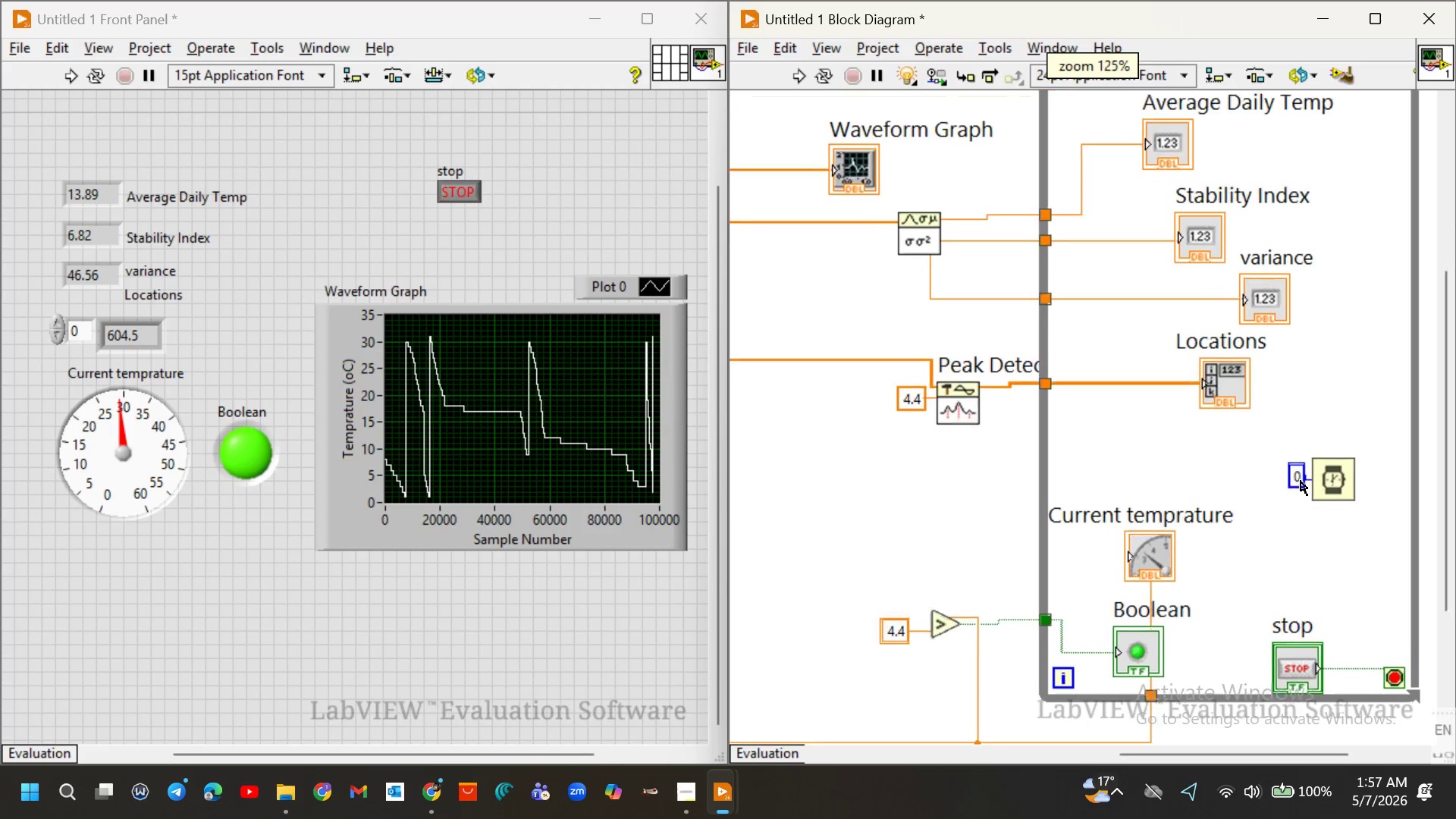 
key(Control+ControlLeft)
 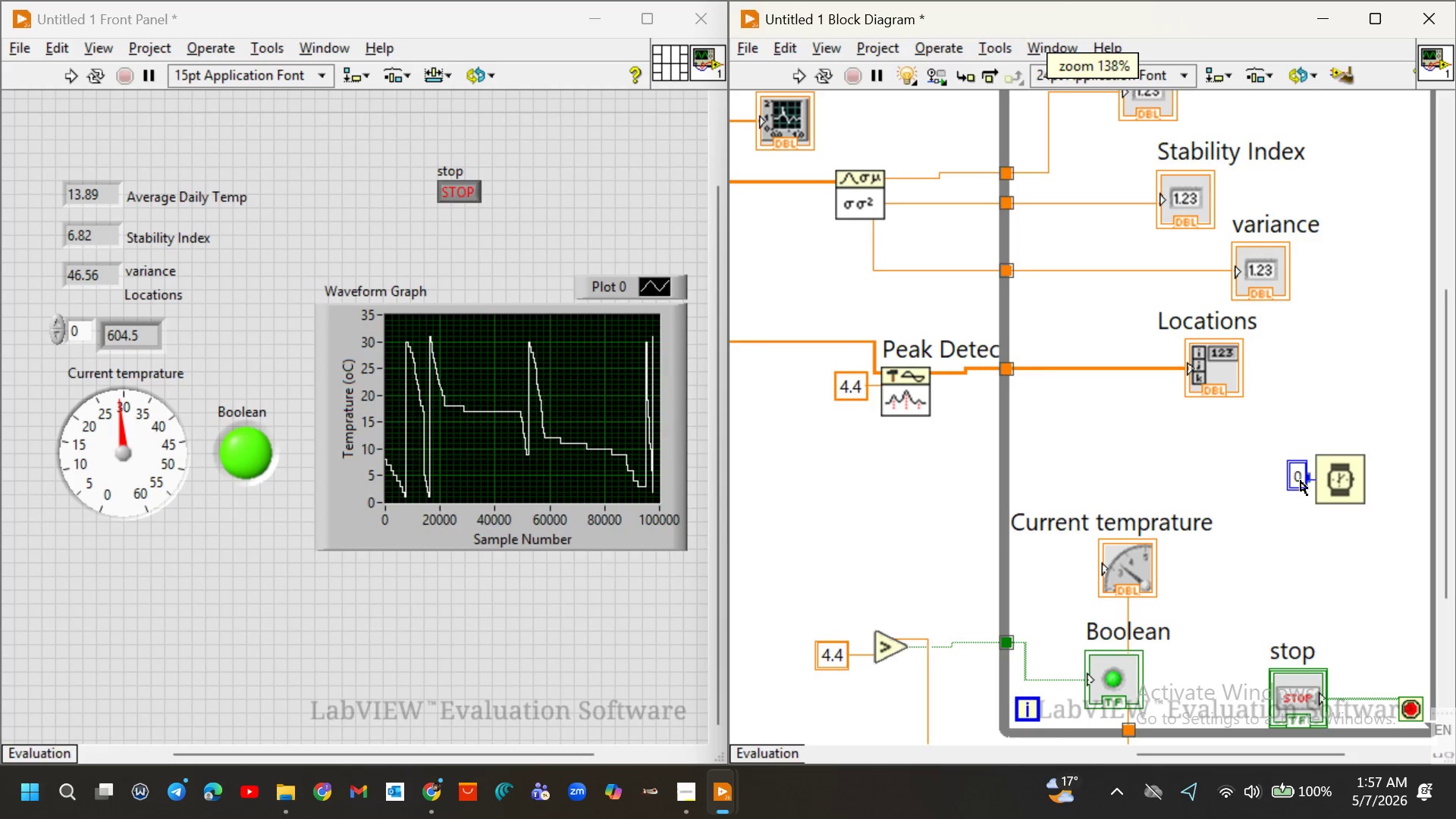 
scroll: coordinate [1301, 481], scroll_direction: up, amount: 7.0
 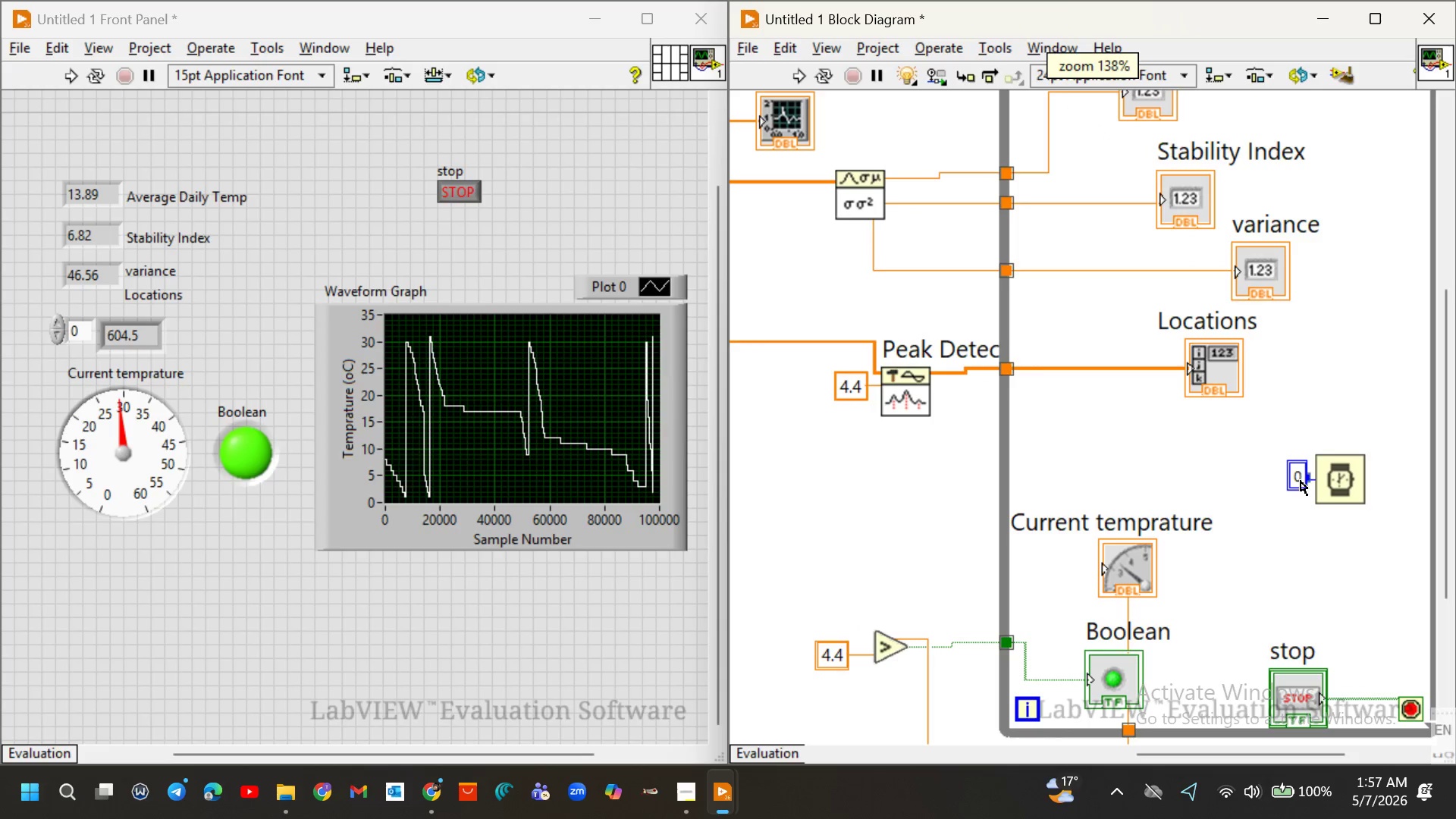 
double_click([1301, 481])
 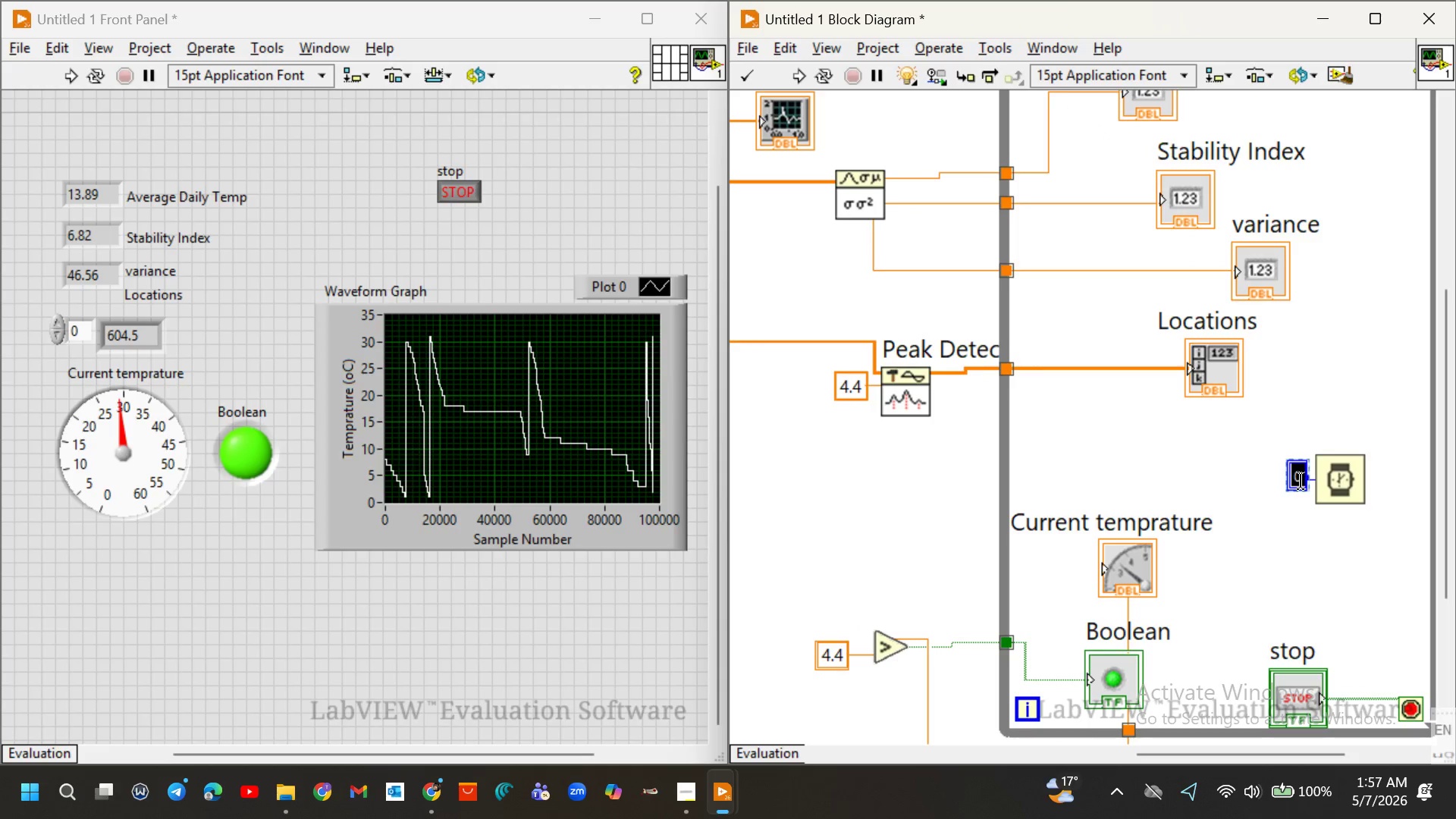 
key(ArrowDown)
 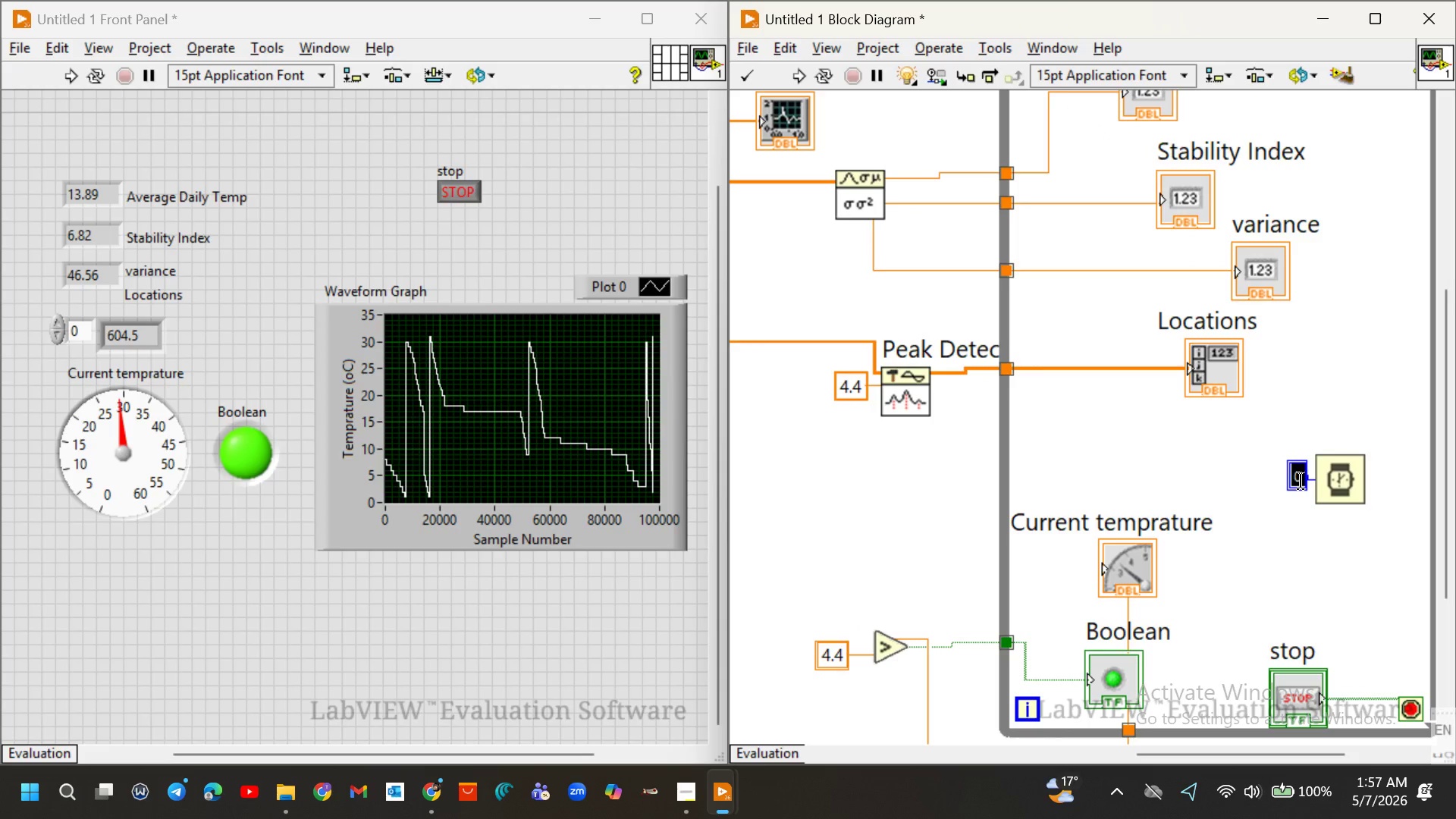 
key(ArrowDown)
 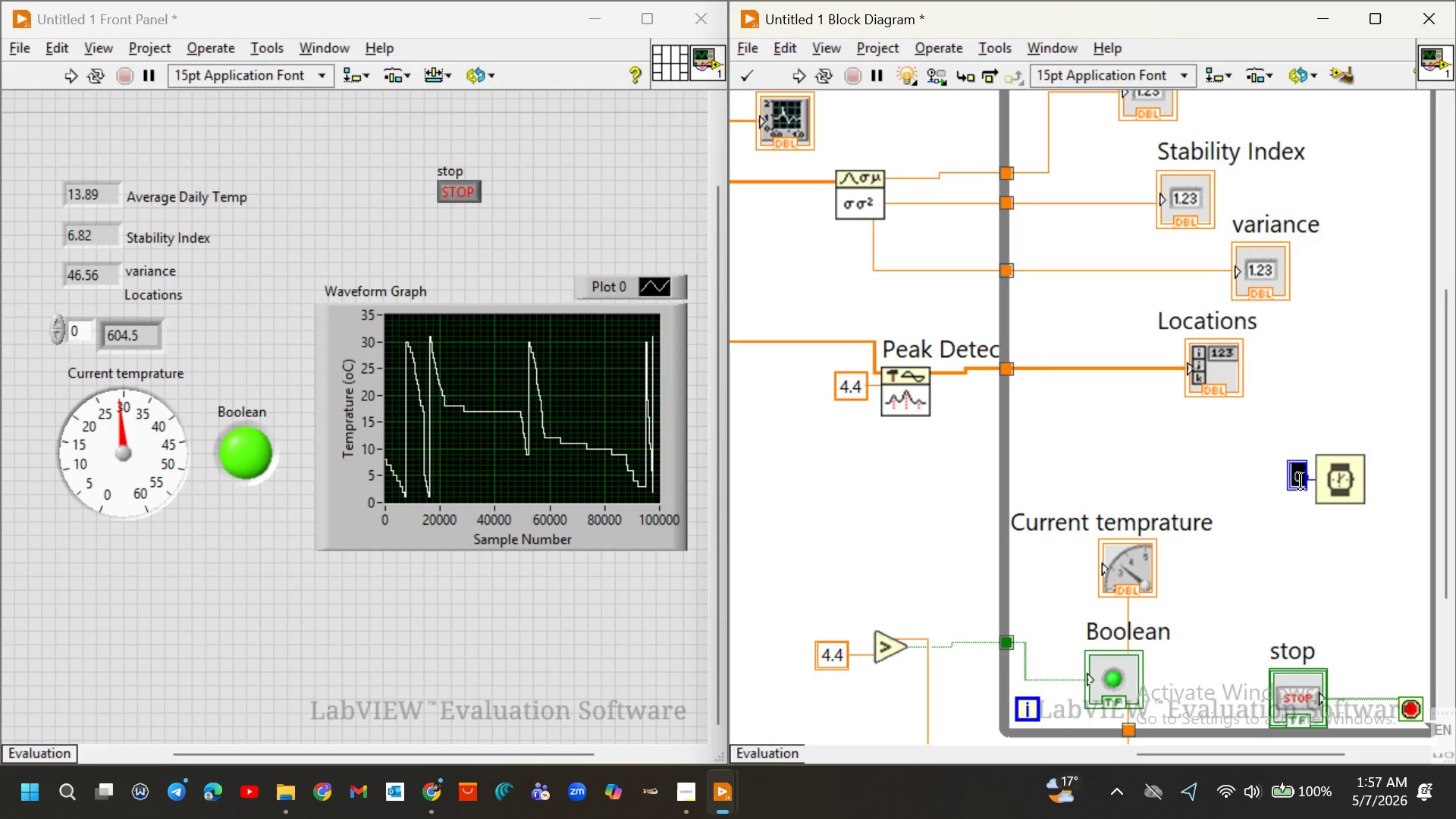 
key(ArrowDown)
 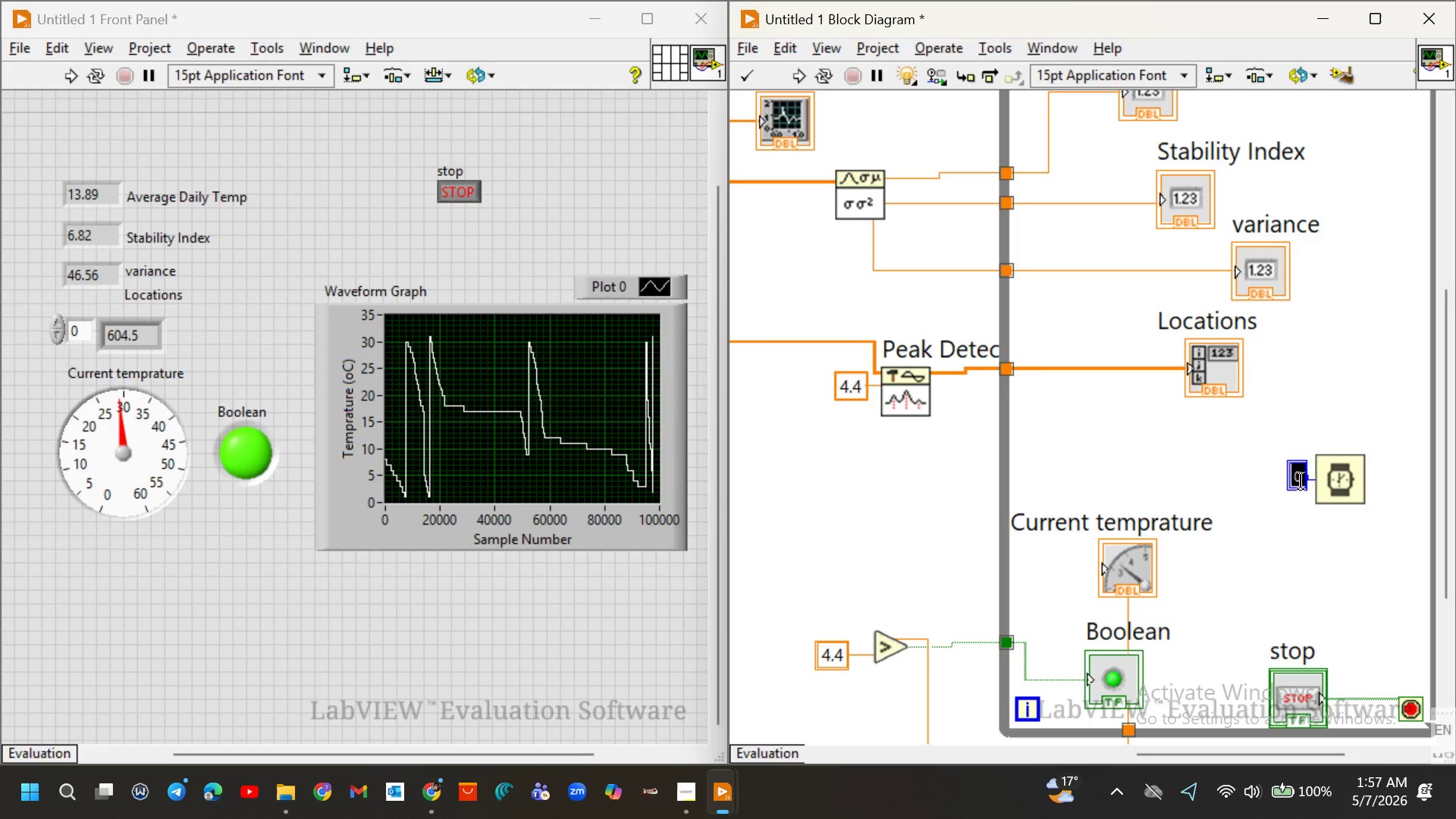 
key(ArrowUp)
 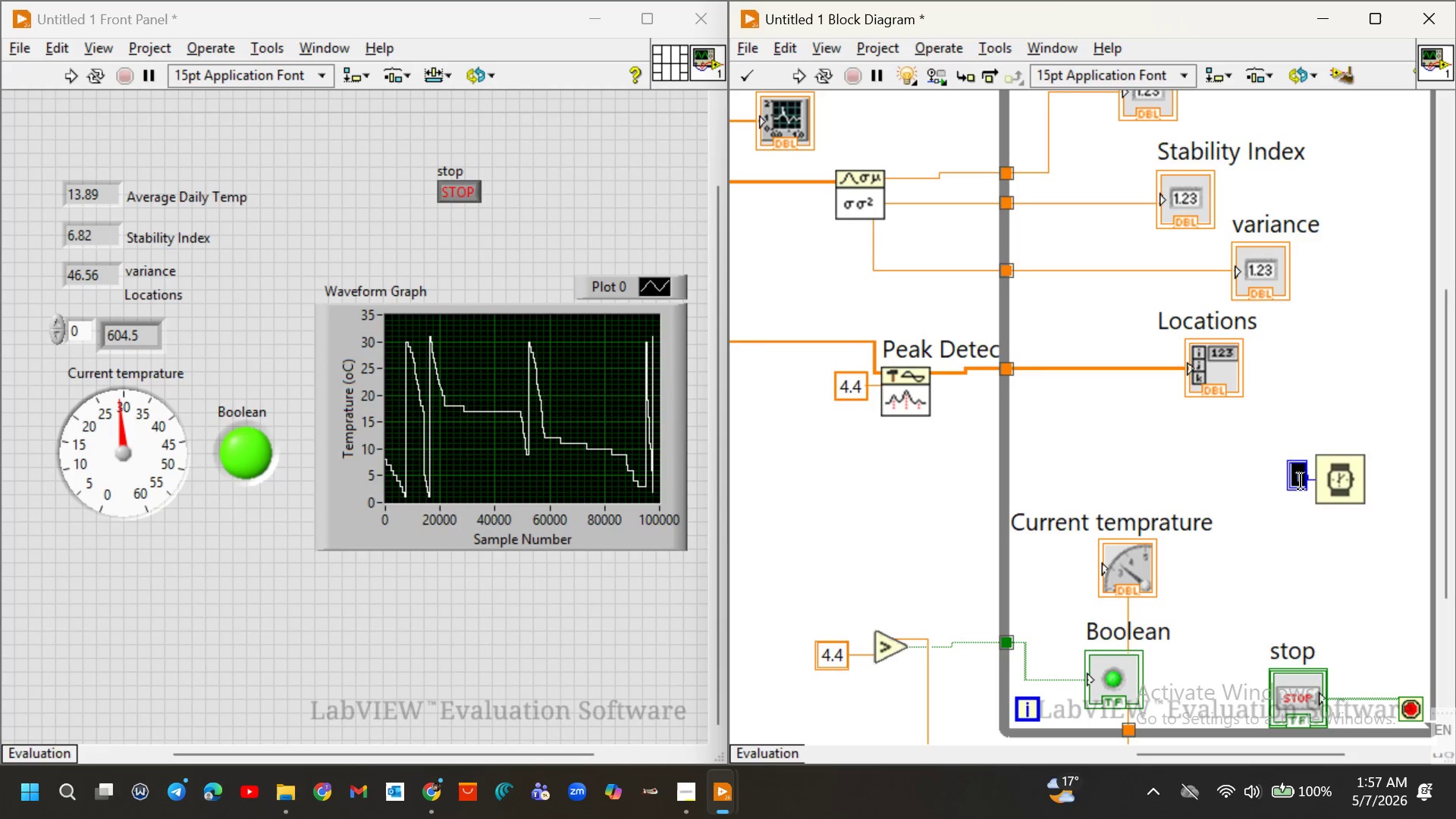 
key(ArrowUp)
 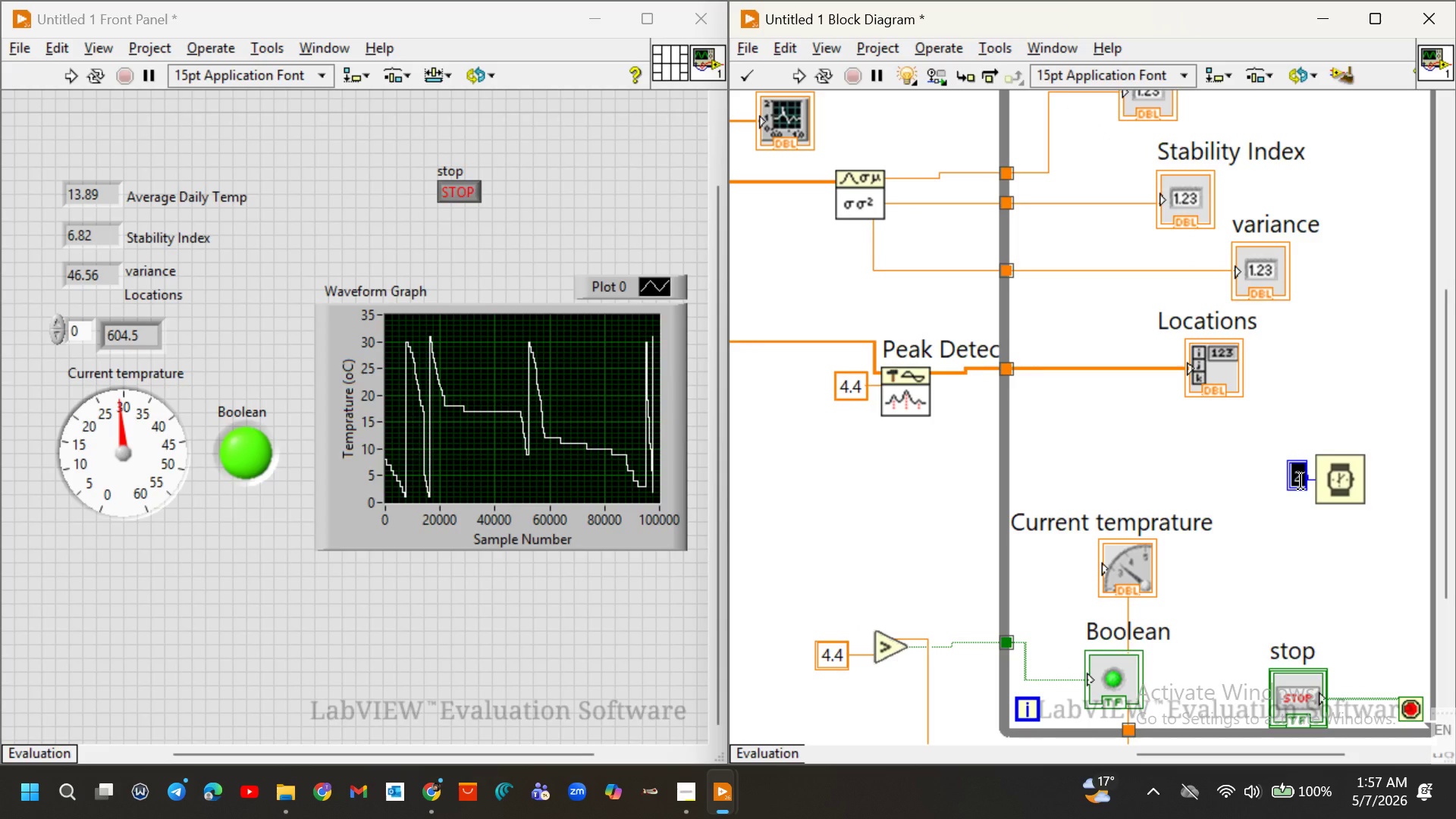 
key(ArrowDown)
 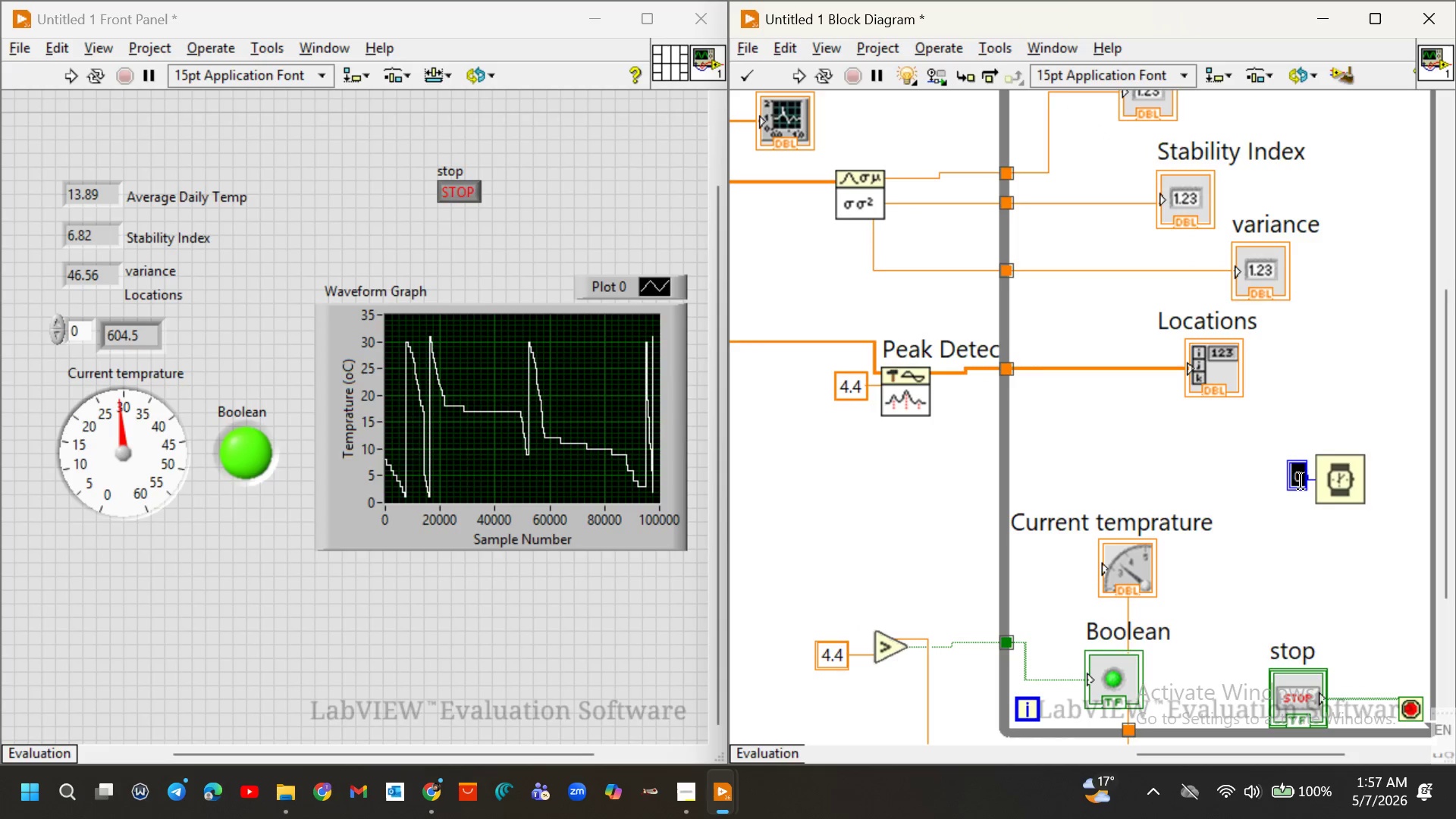 
key(ArrowDown)
 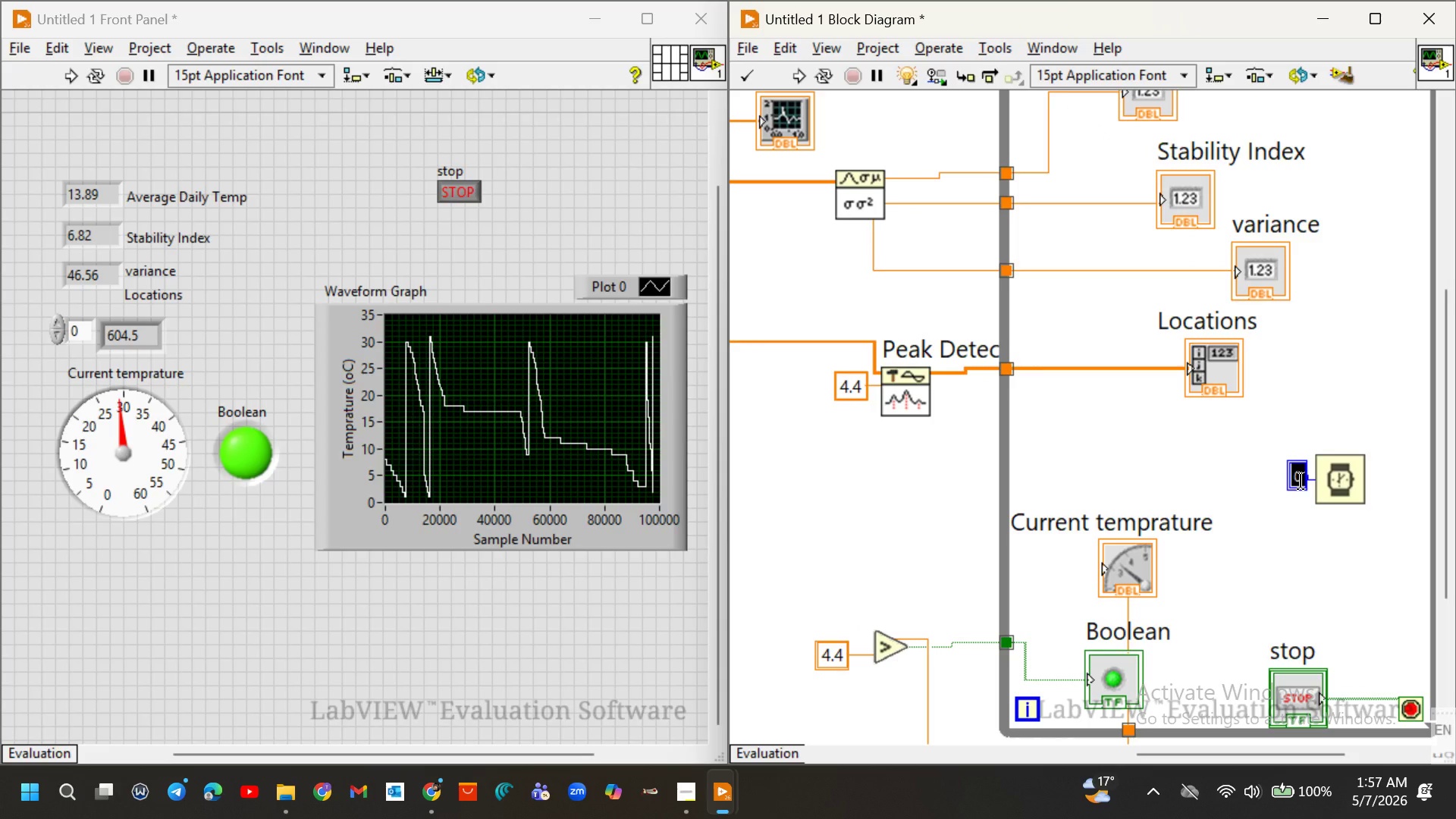 
key(ArrowUp)
 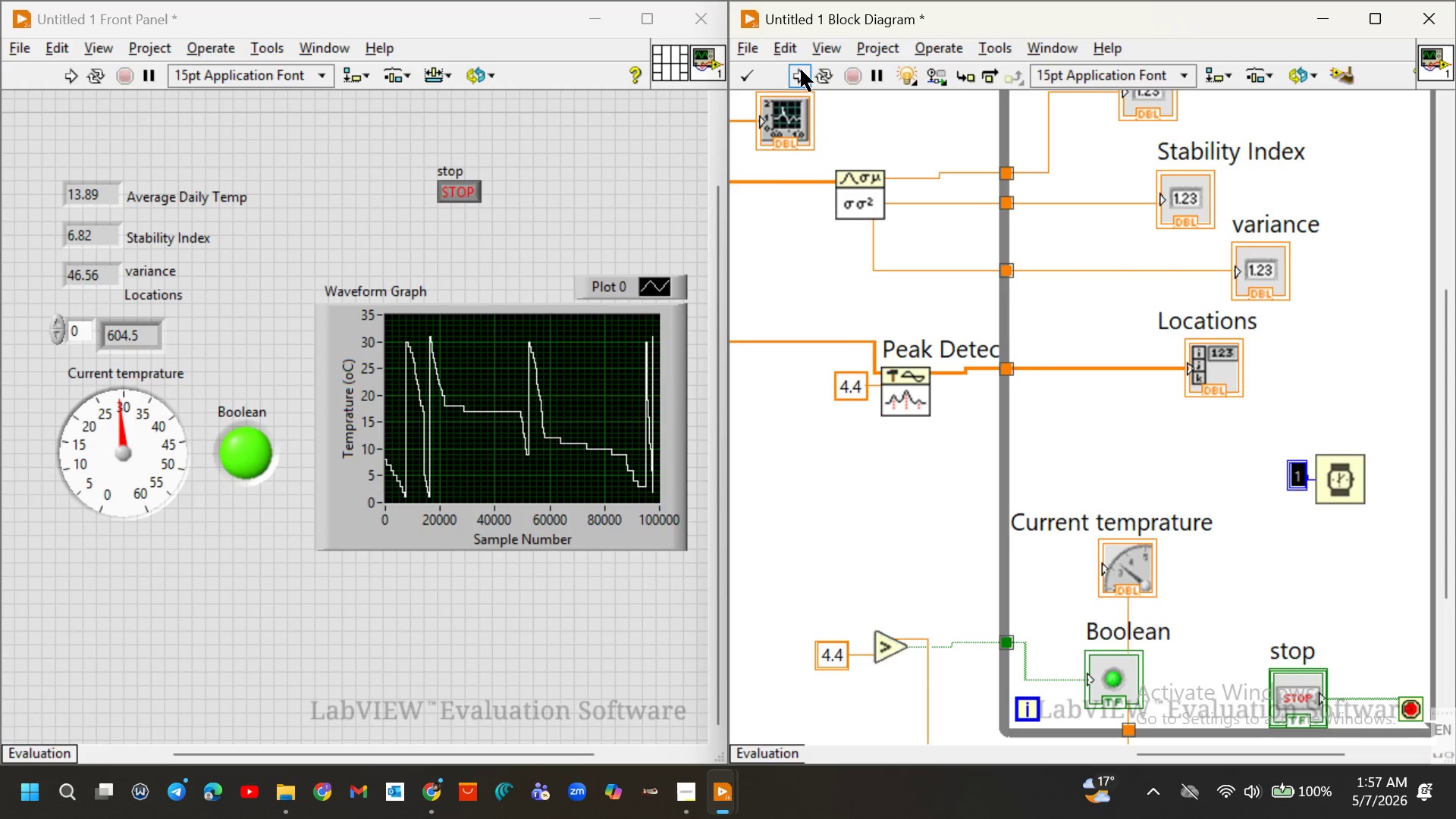 
left_click([819, 75])
 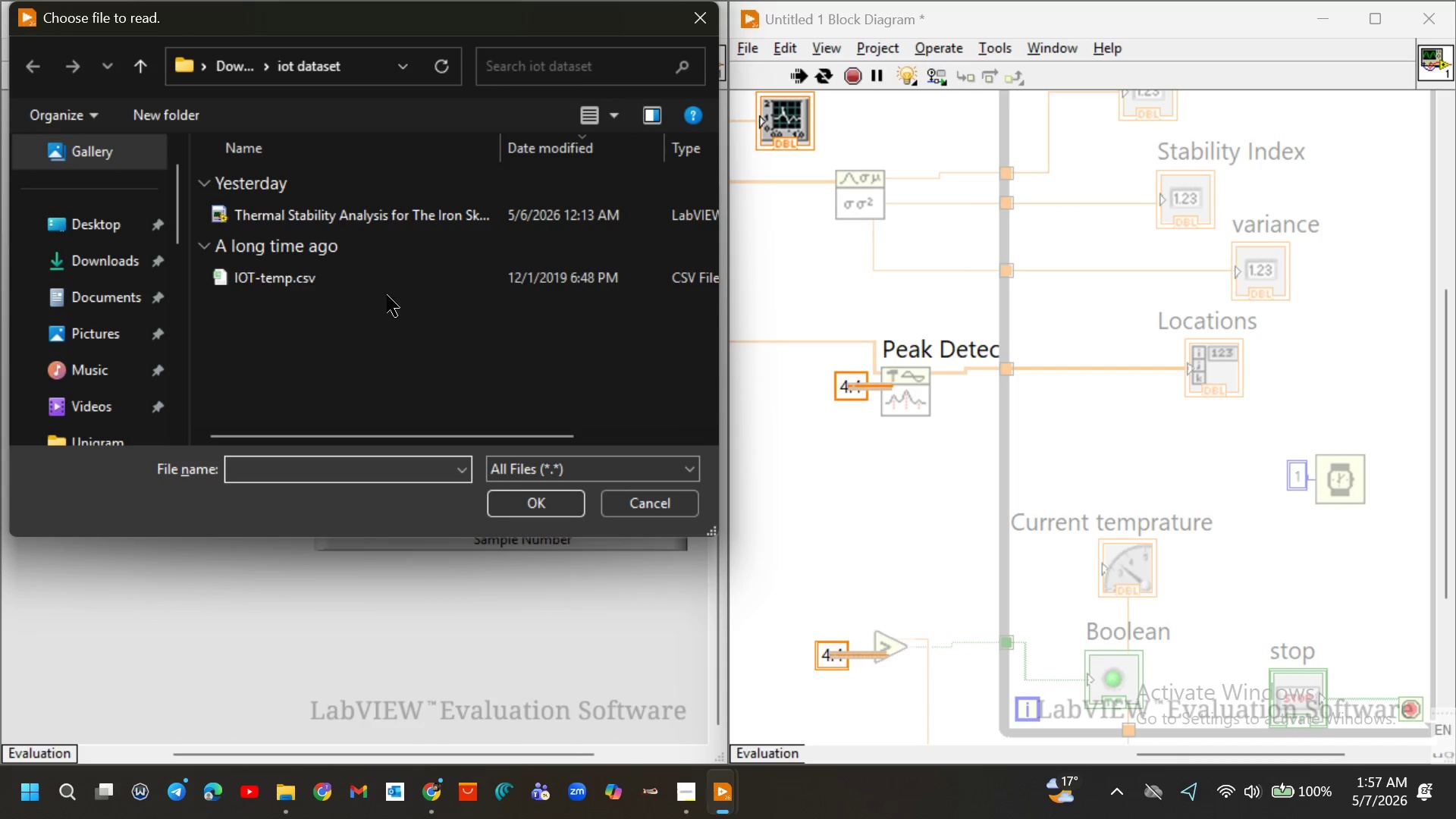 
left_click([324, 274])
 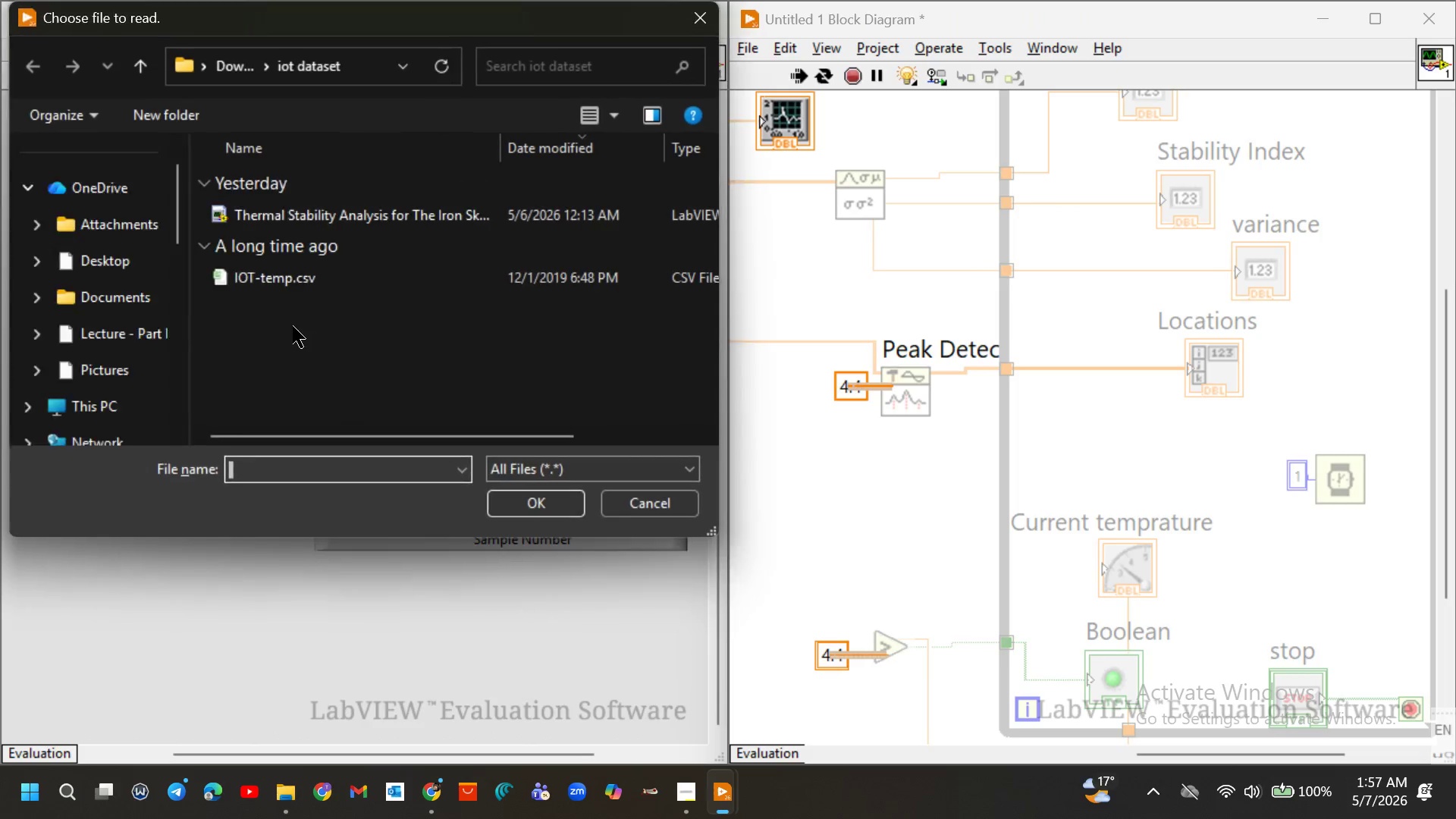 
wait(5.17)
 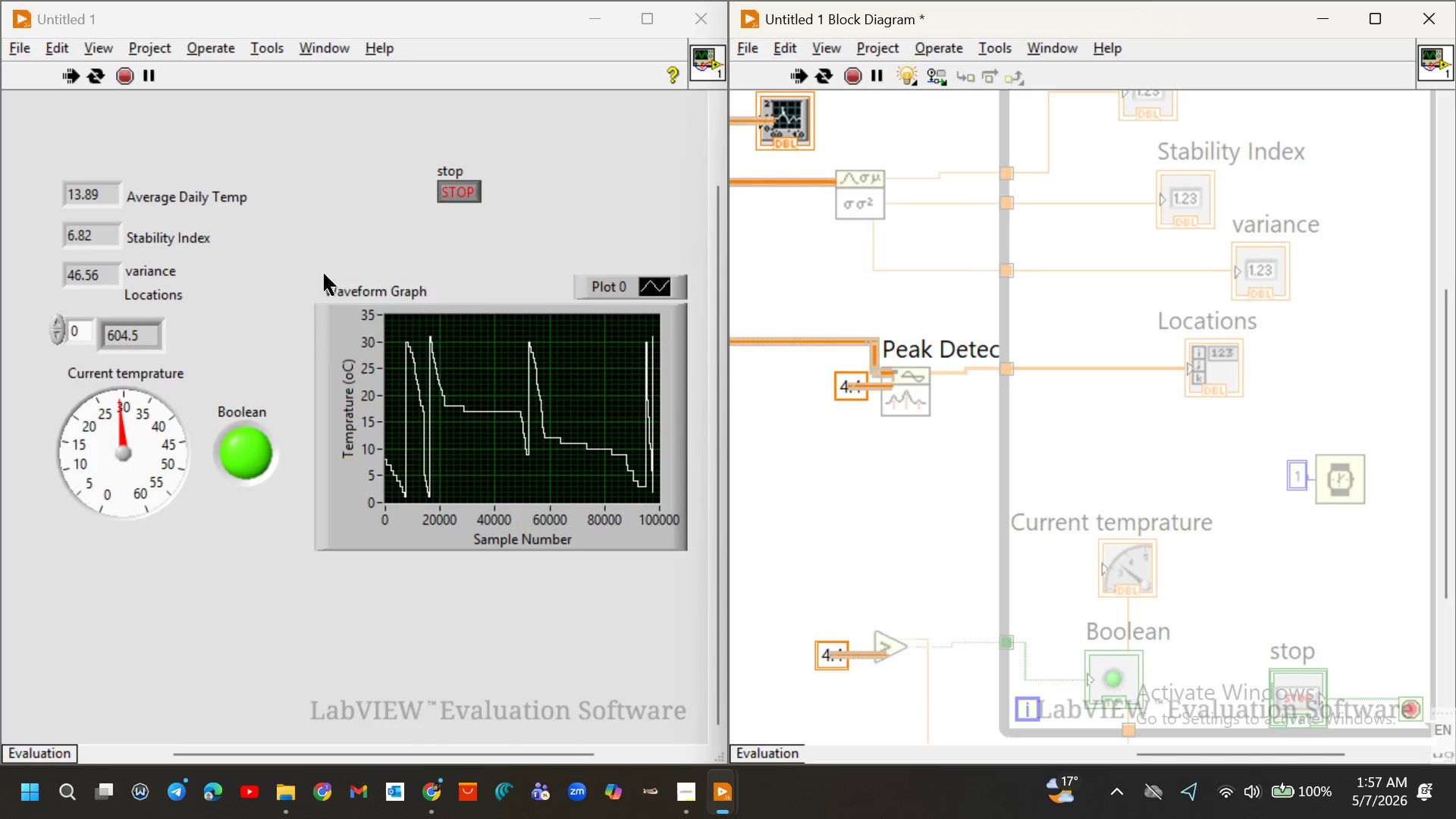 
left_click([280, 270])
 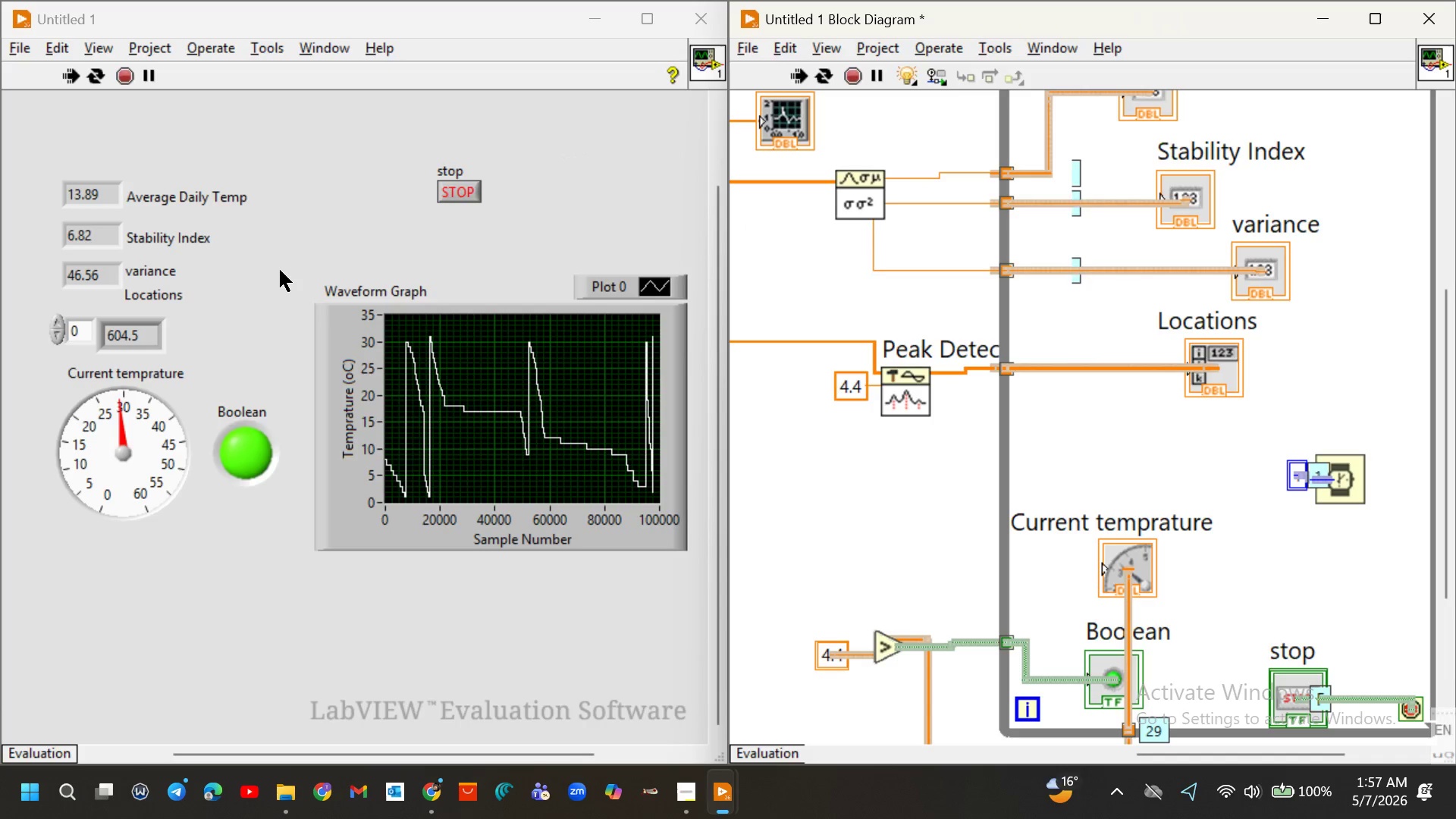 
wait(7.84)
 